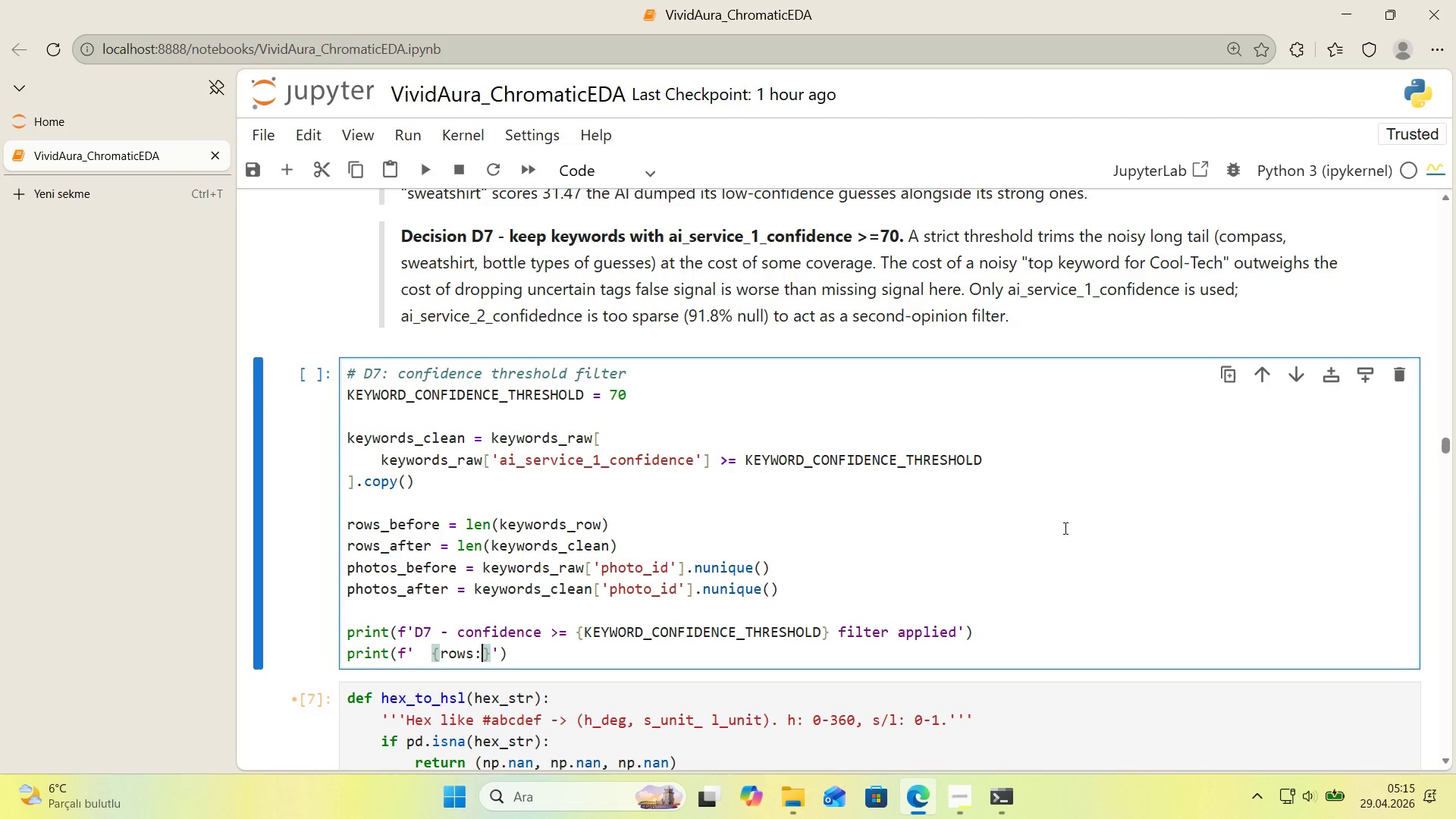 
key(Alt+Control+AltRight)
 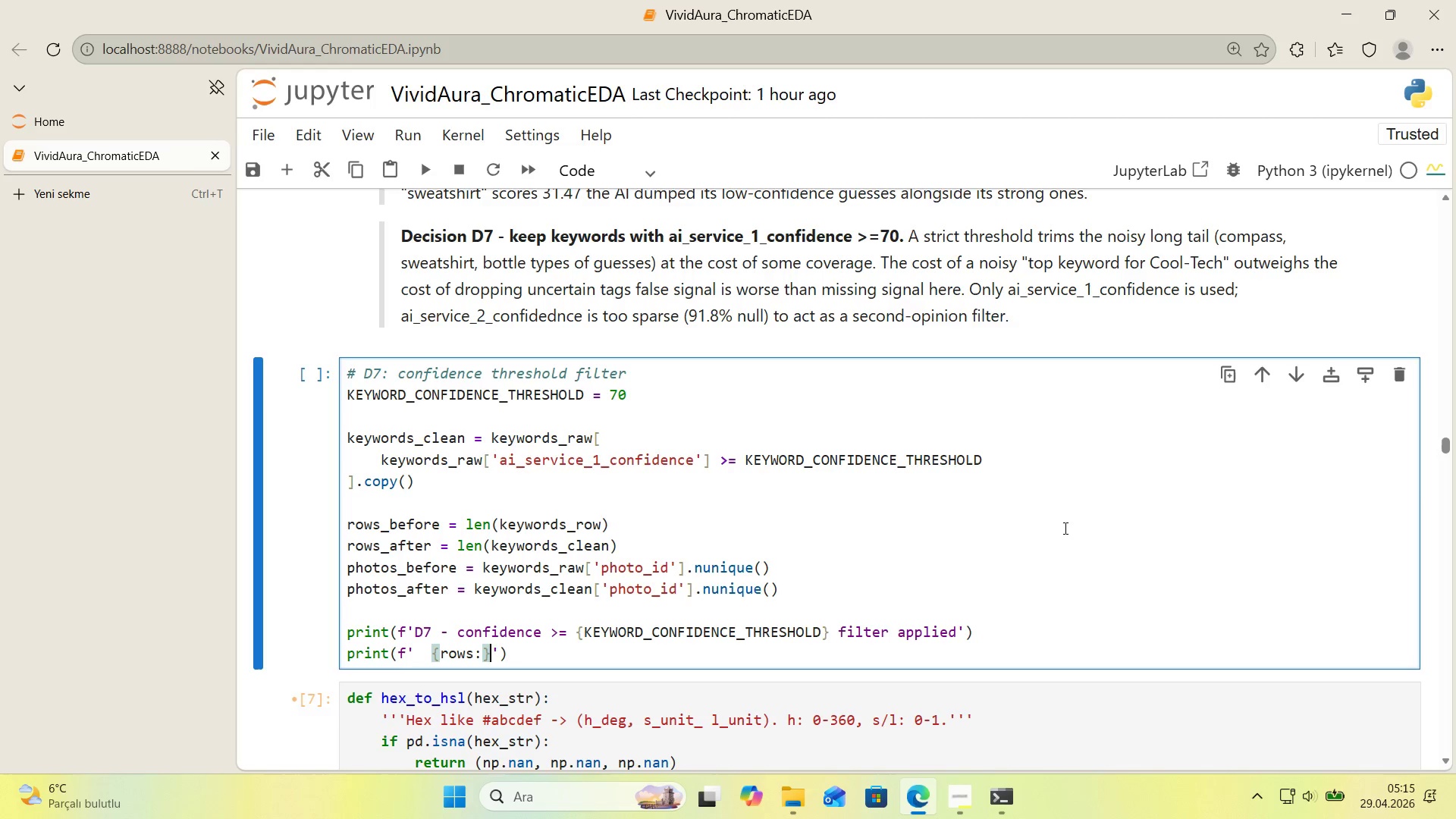 
key(Alt+Control+0)
 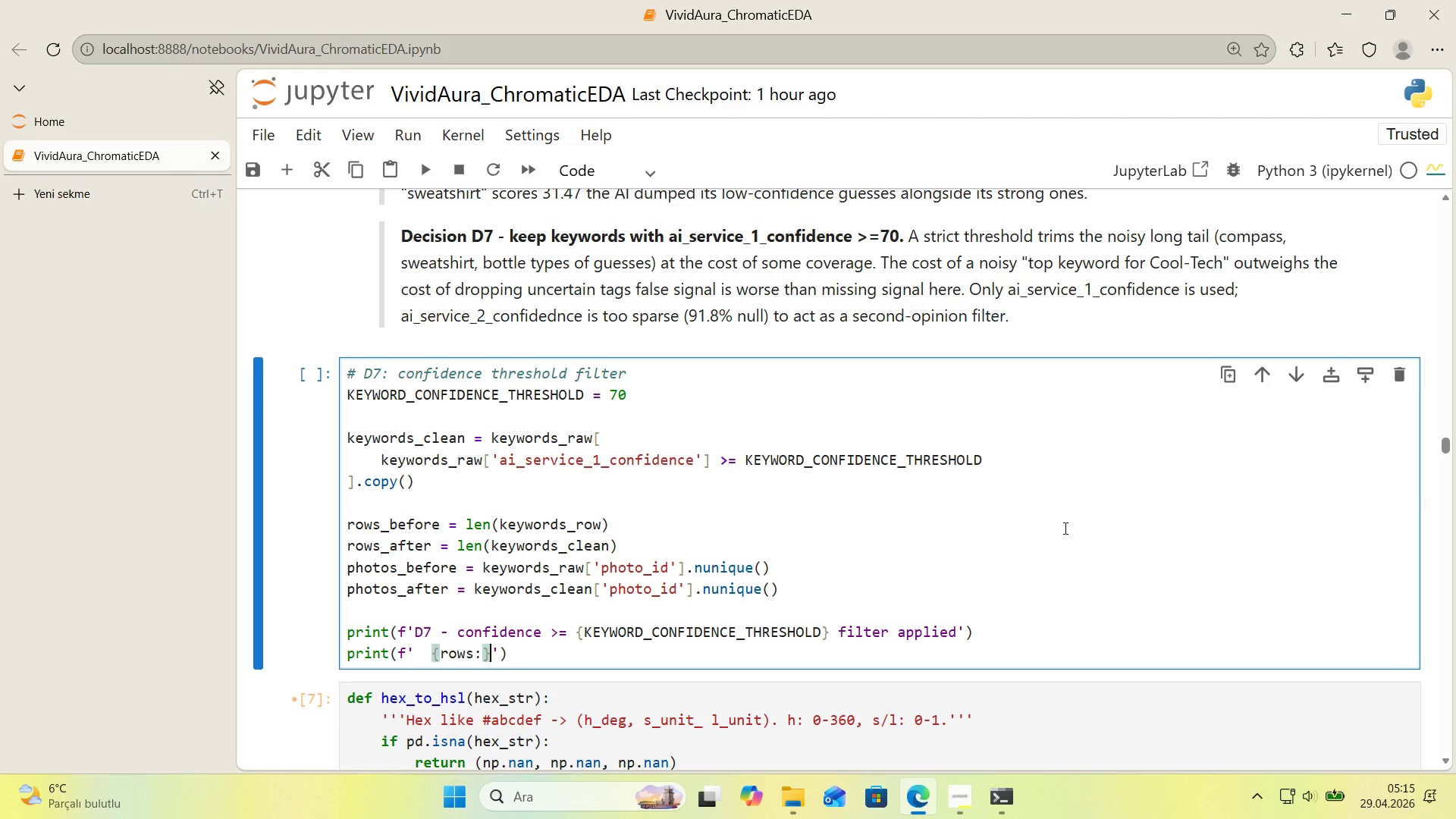 
key(ArrowLeft)
 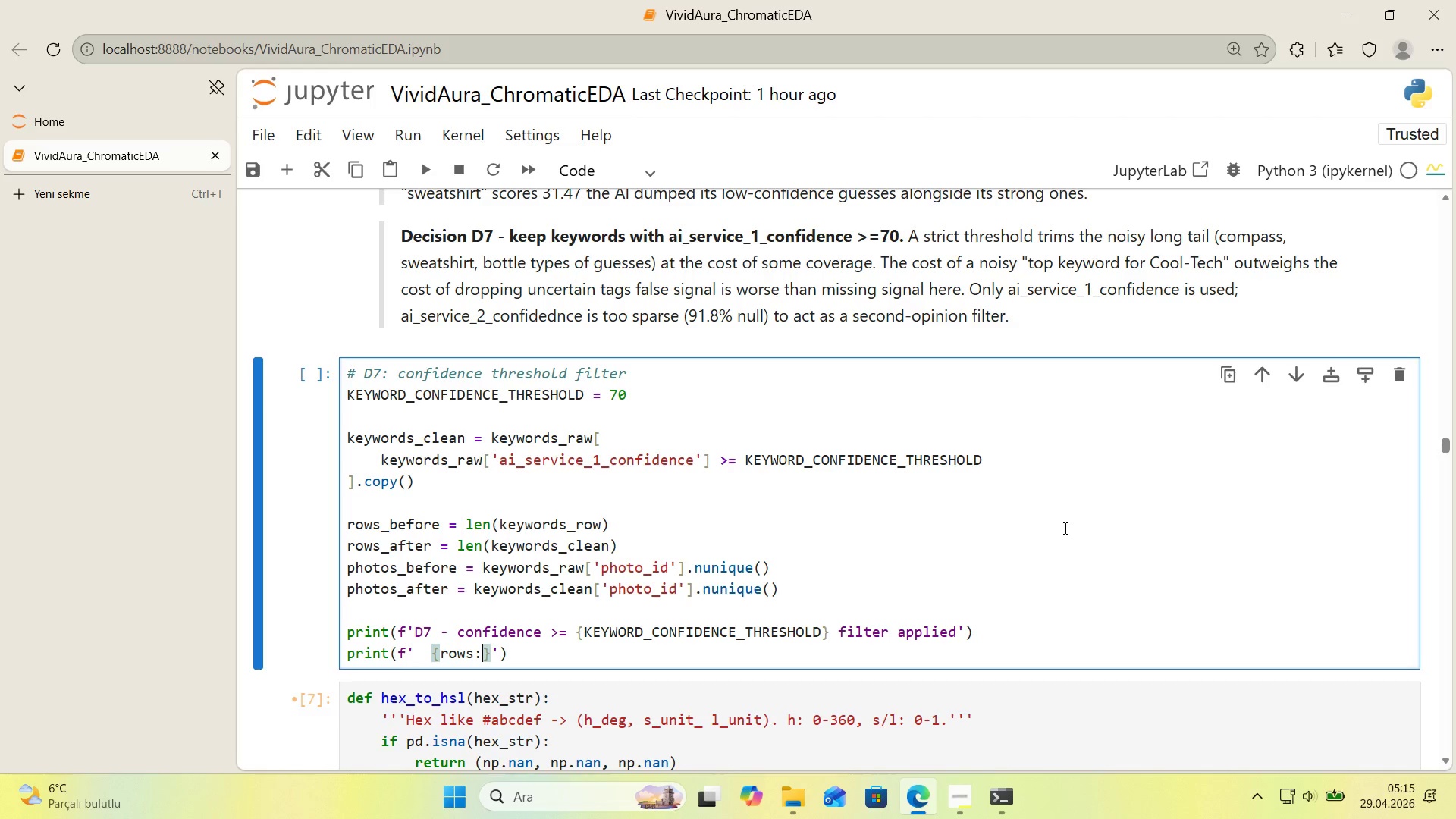 
key(ArrowLeft)
 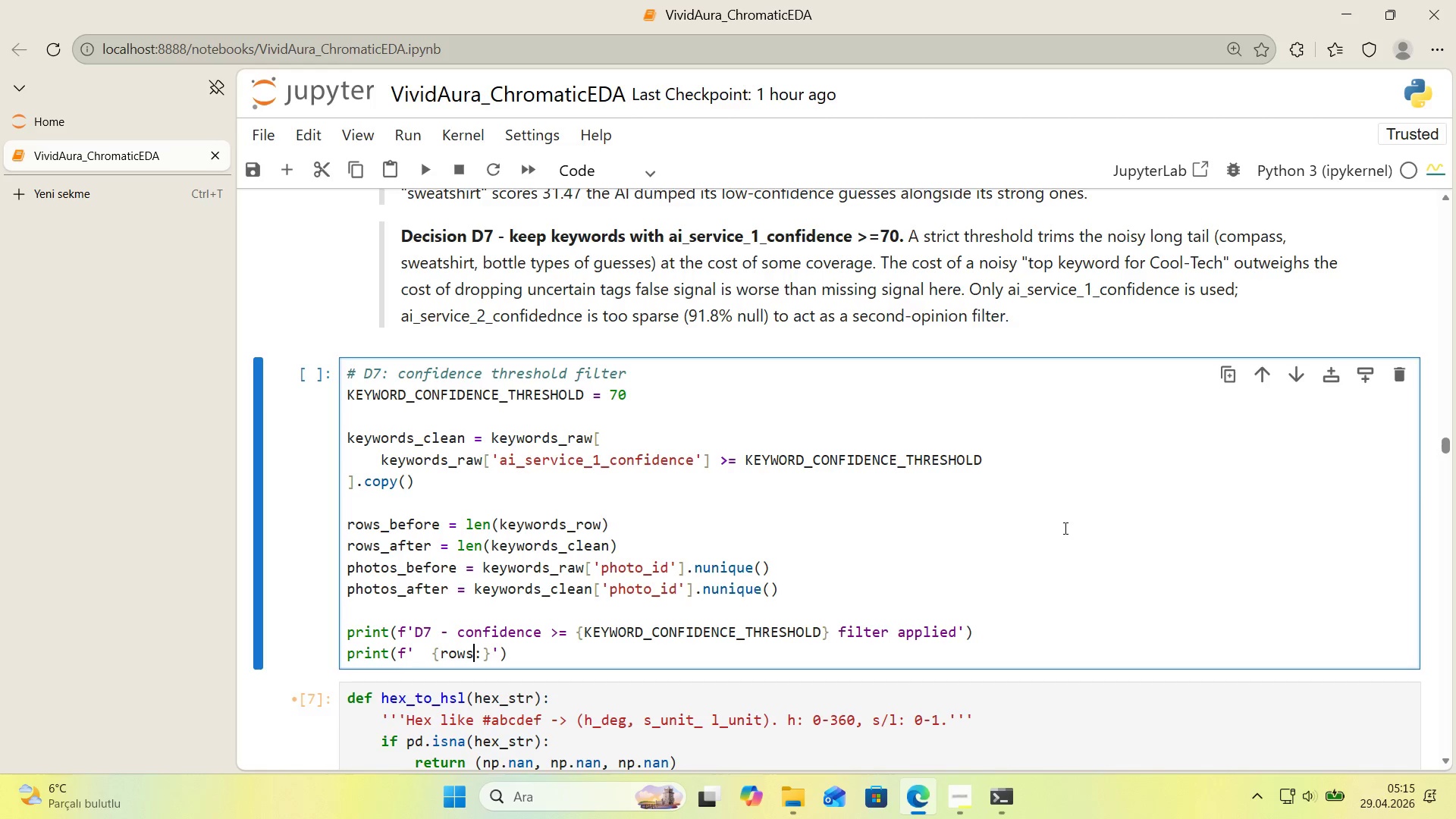 
key(ArrowLeft)
 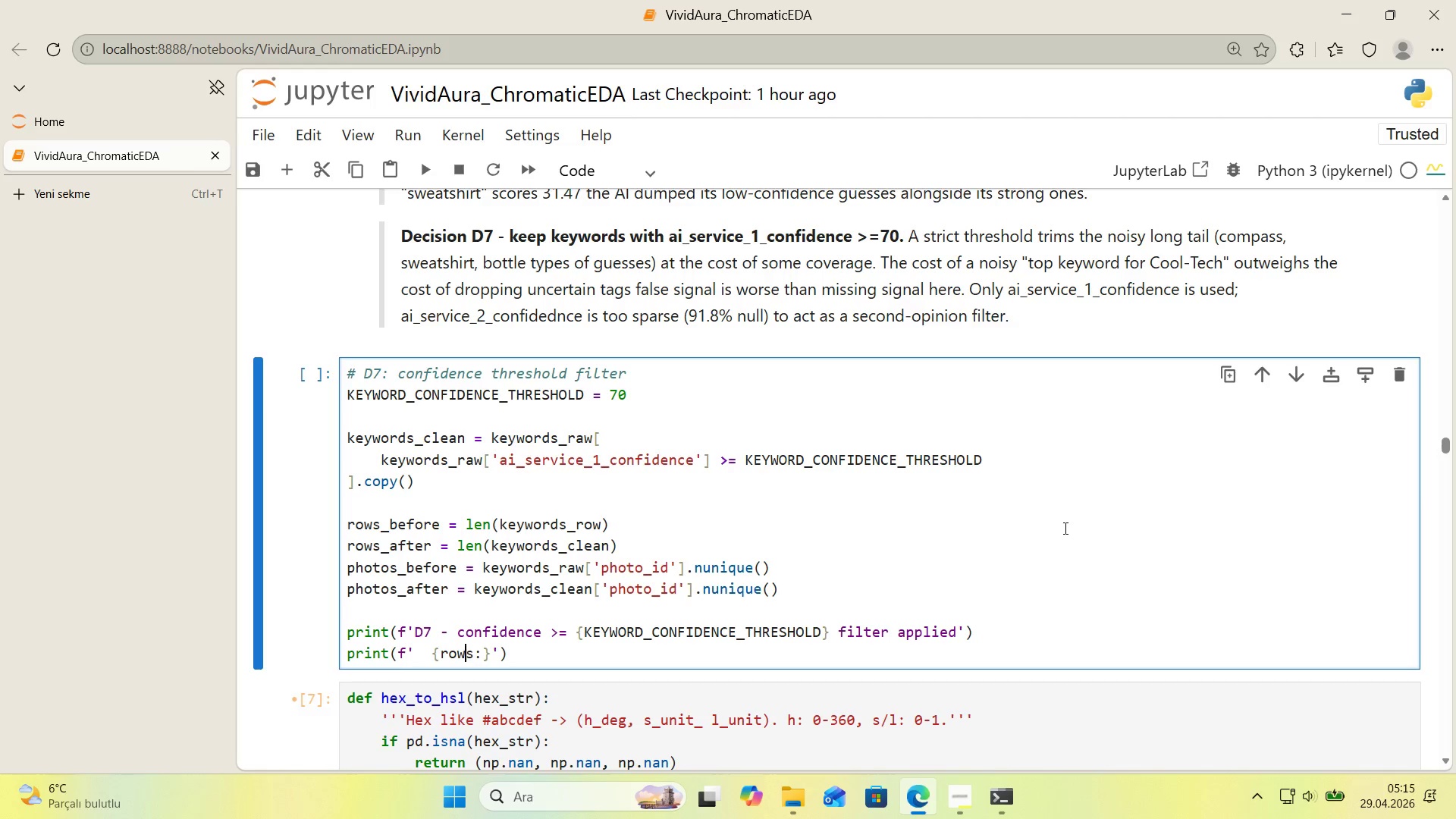 
key(ArrowLeft)
 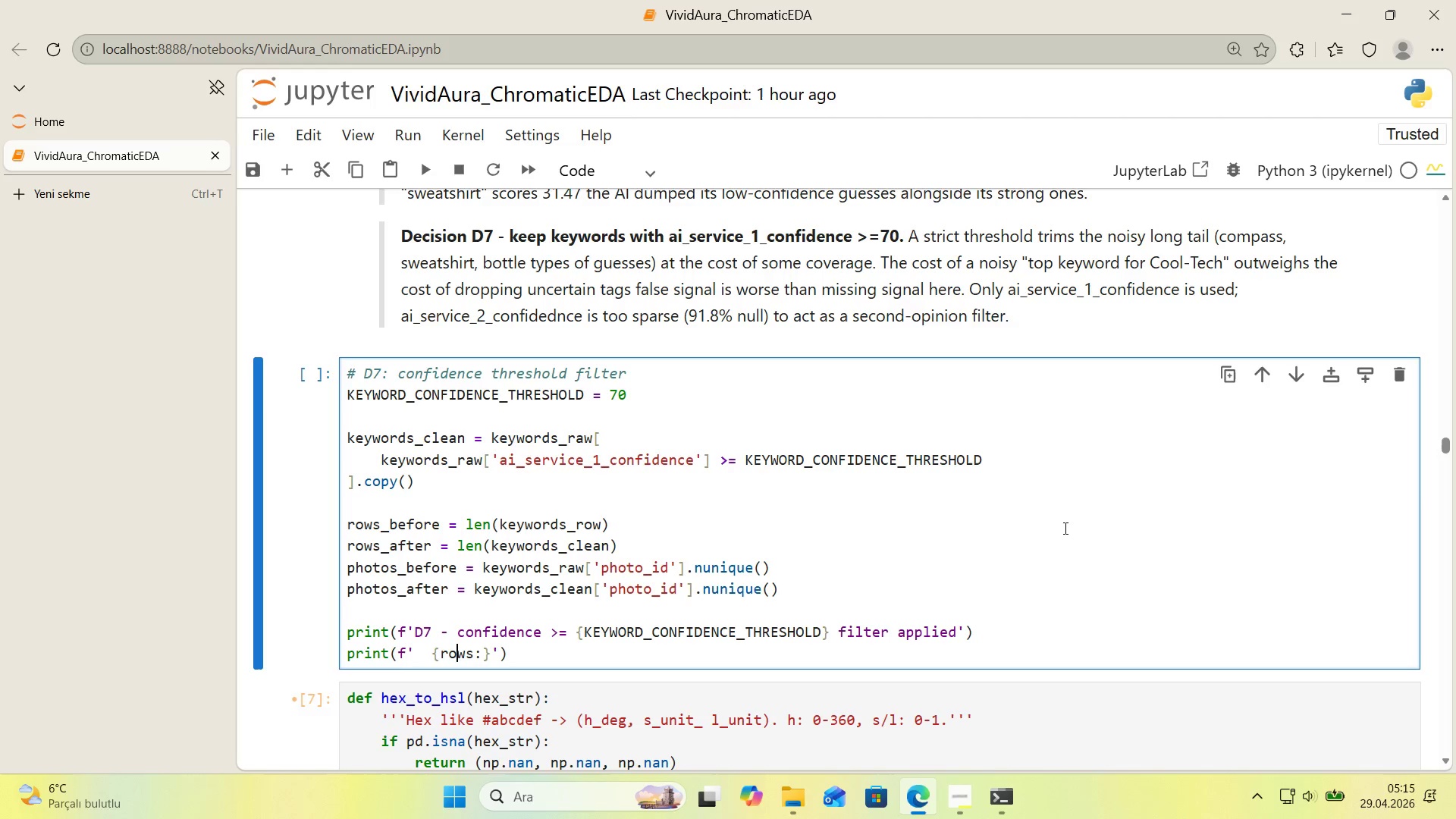 
key(ArrowLeft)
 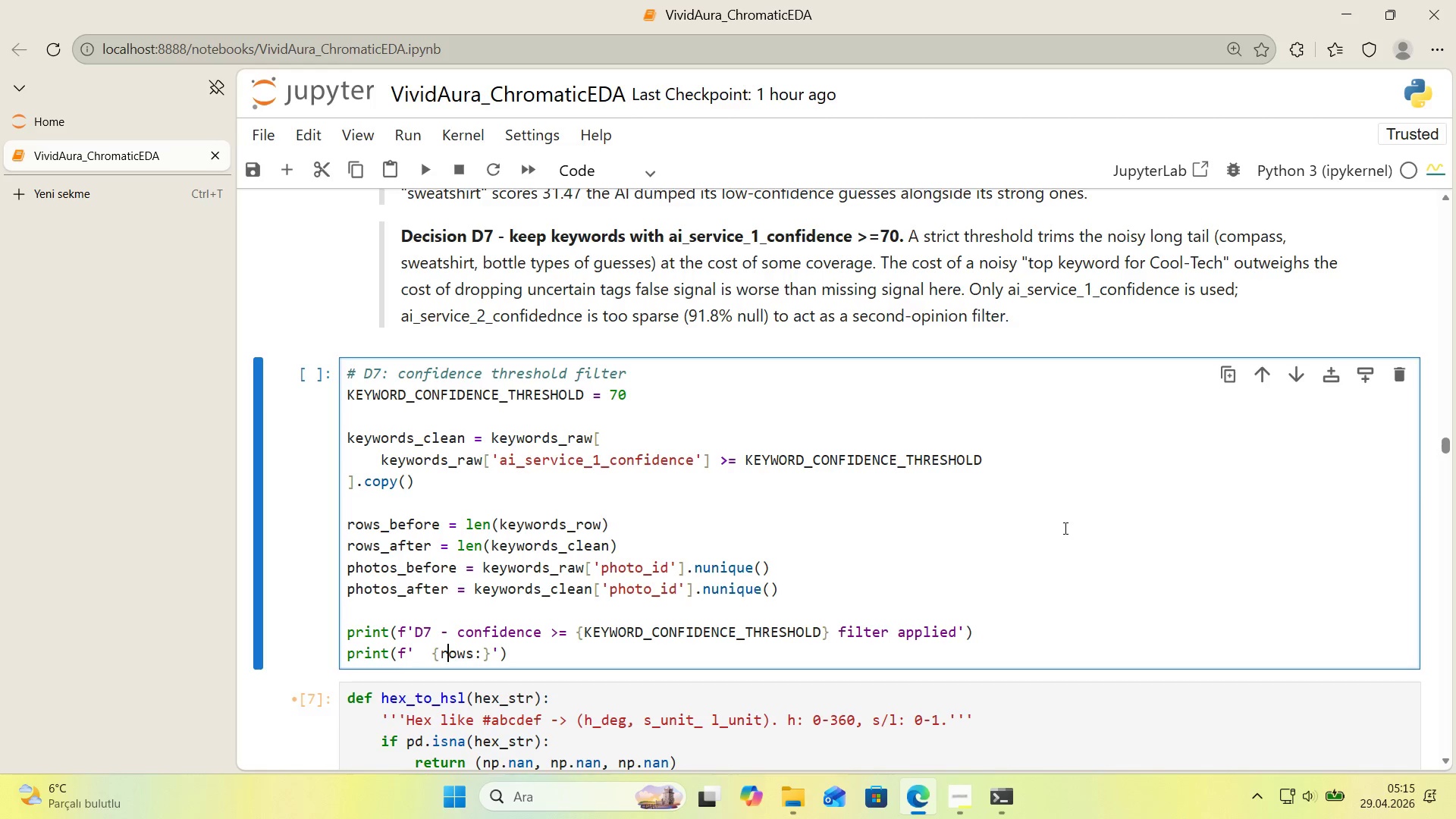 
key(ArrowLeft)
 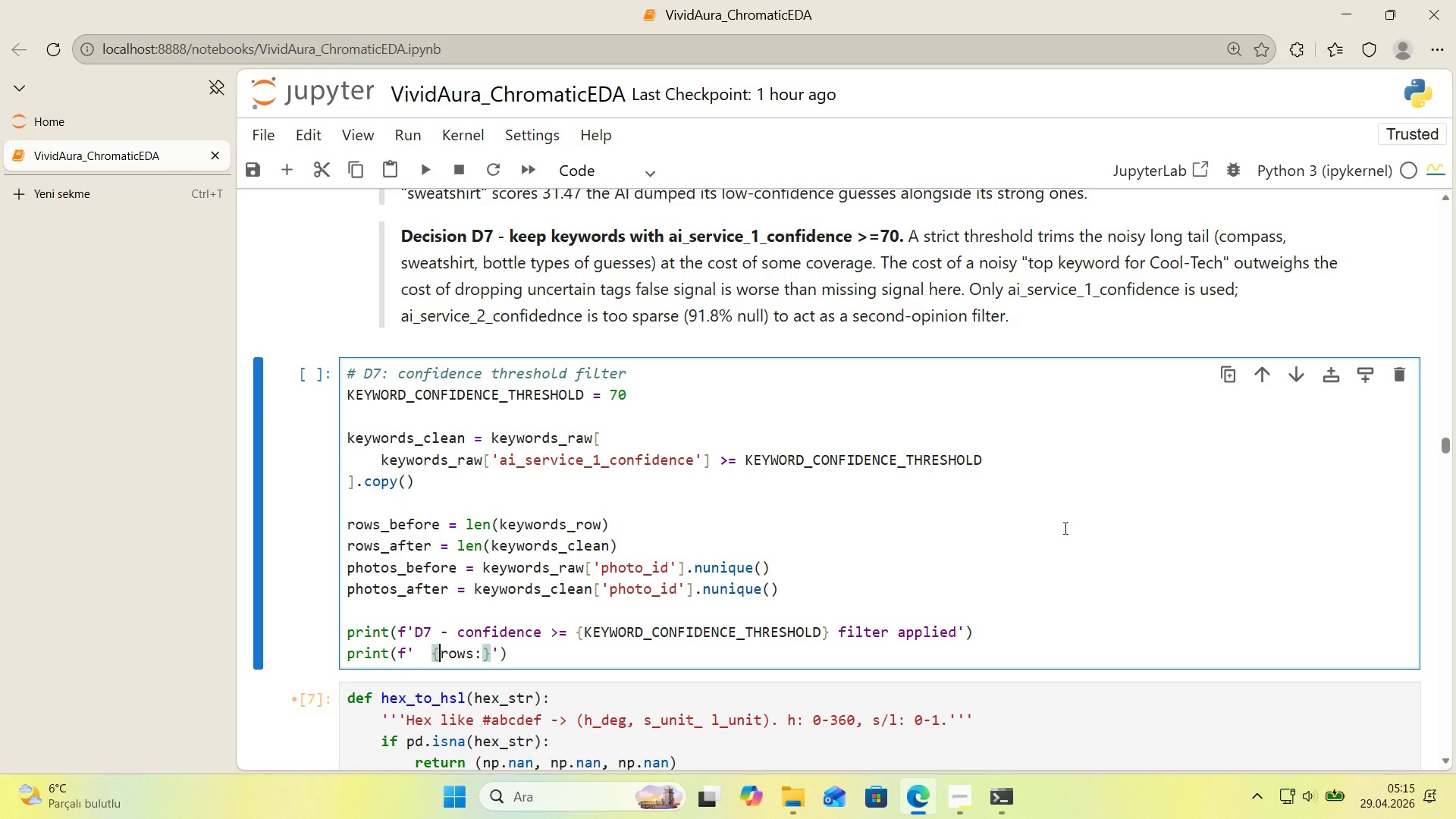 
key(Backspace)
 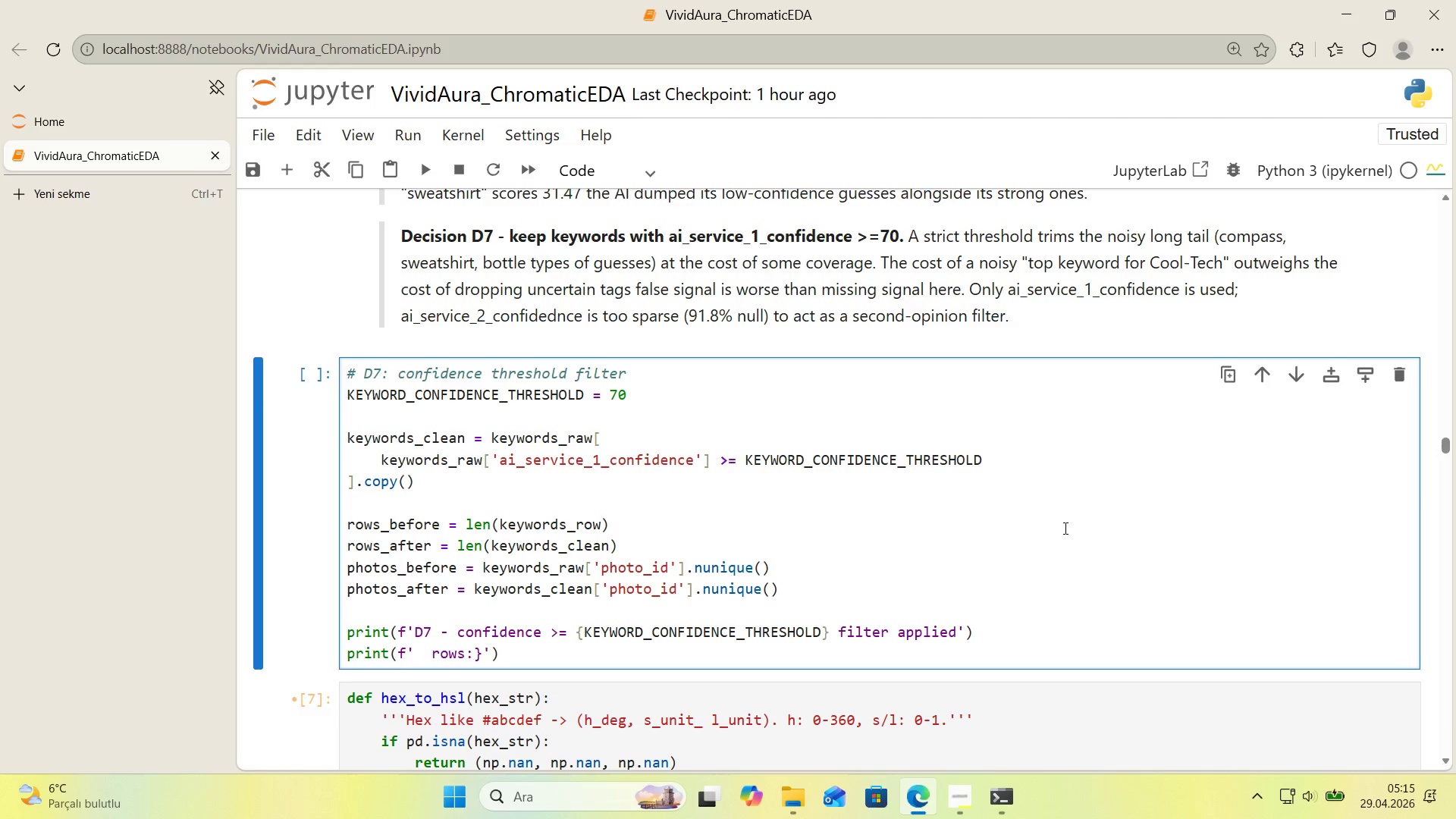 
key(ArrowRight)
 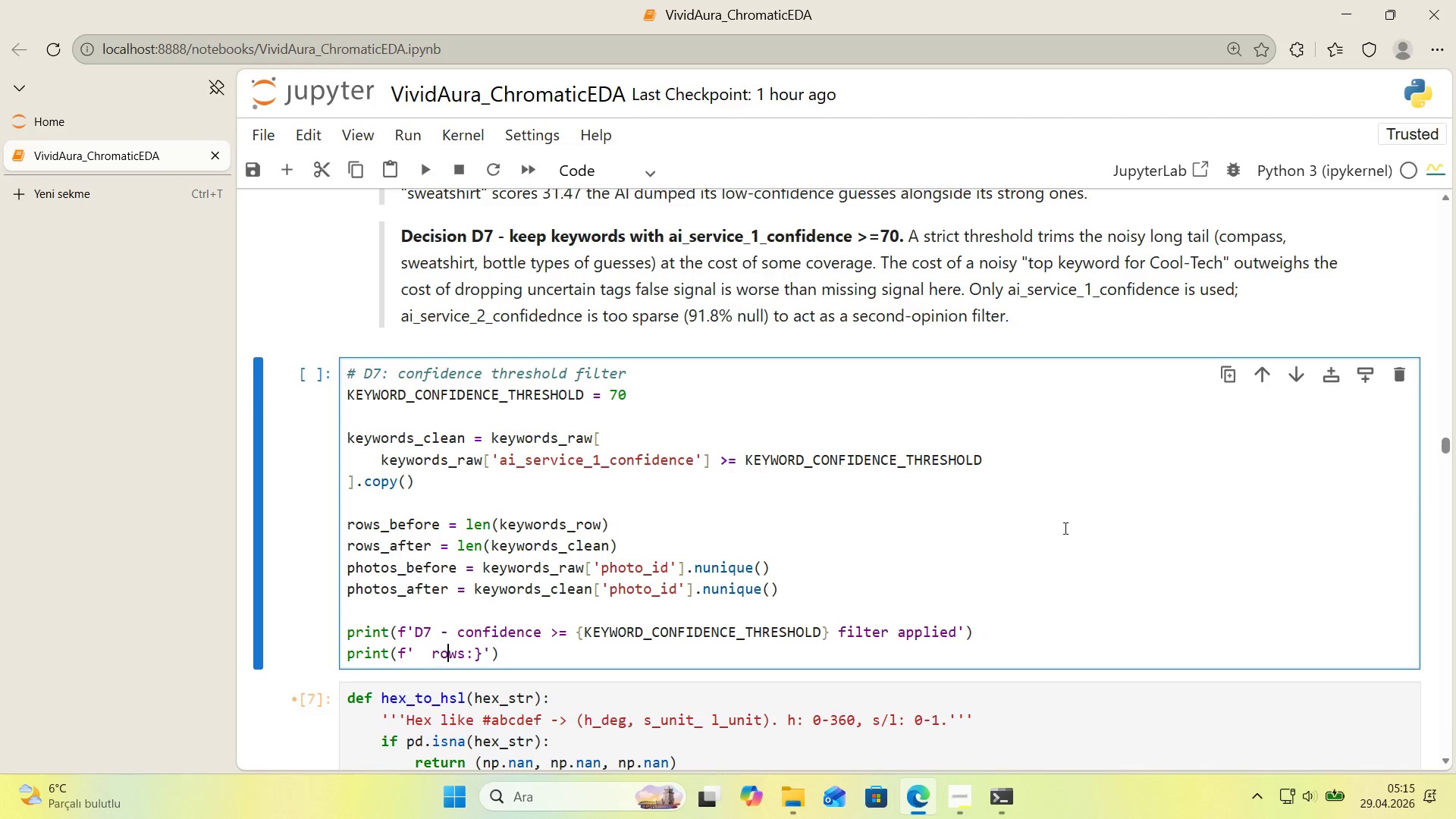 
key(ArrowRight)
 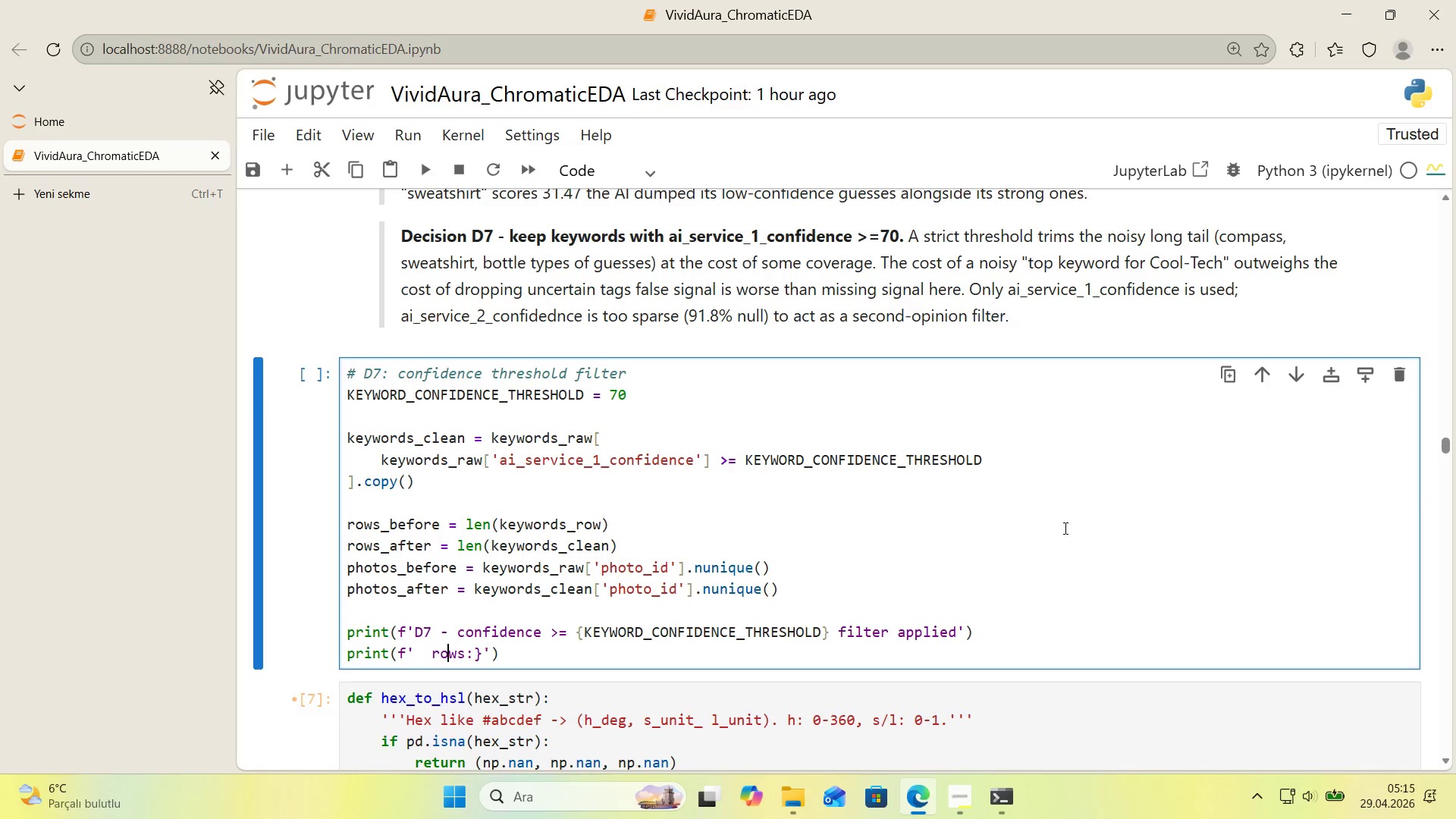 
key(ArrowRight)
 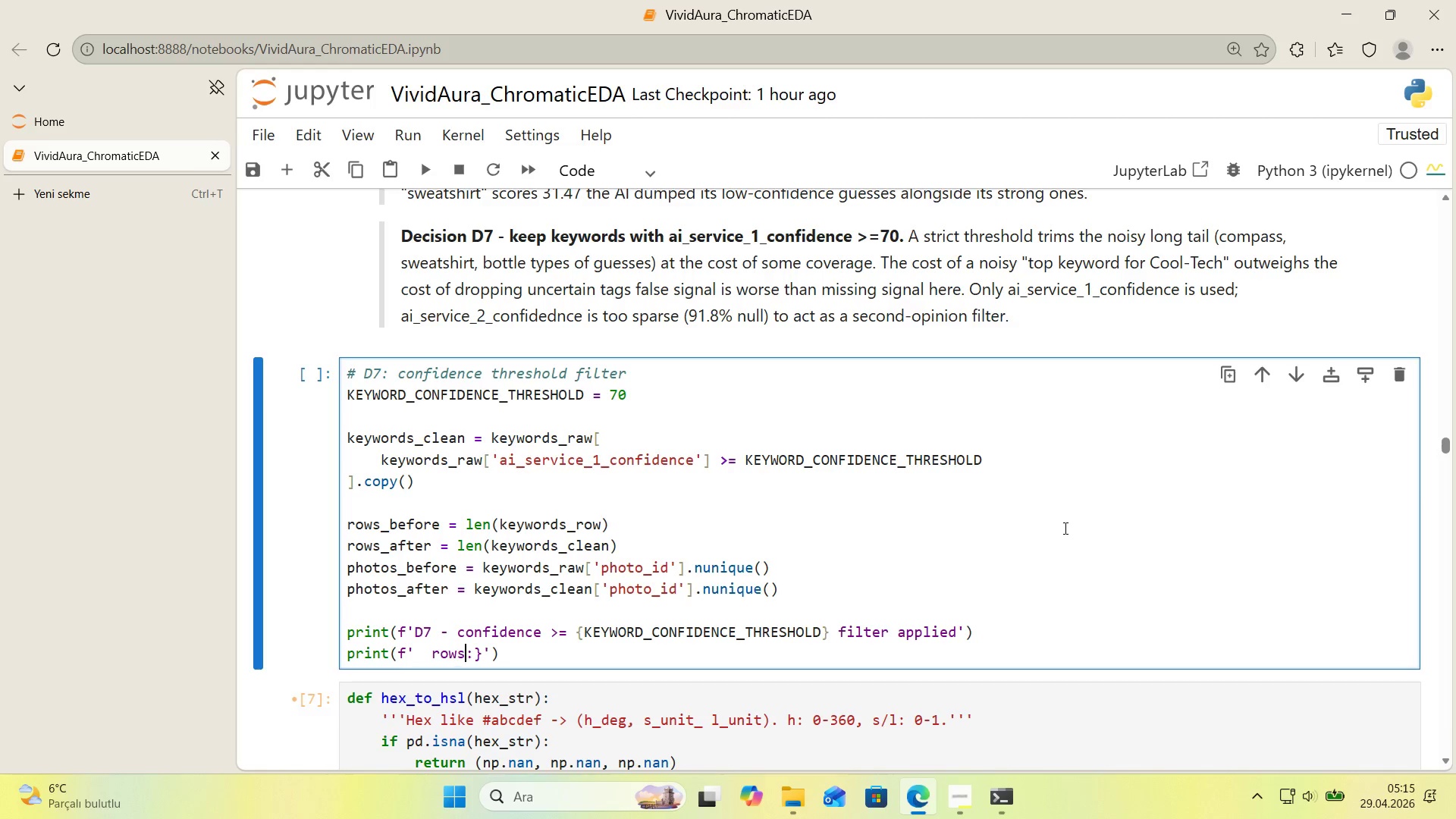 
key(ArrowRight)
 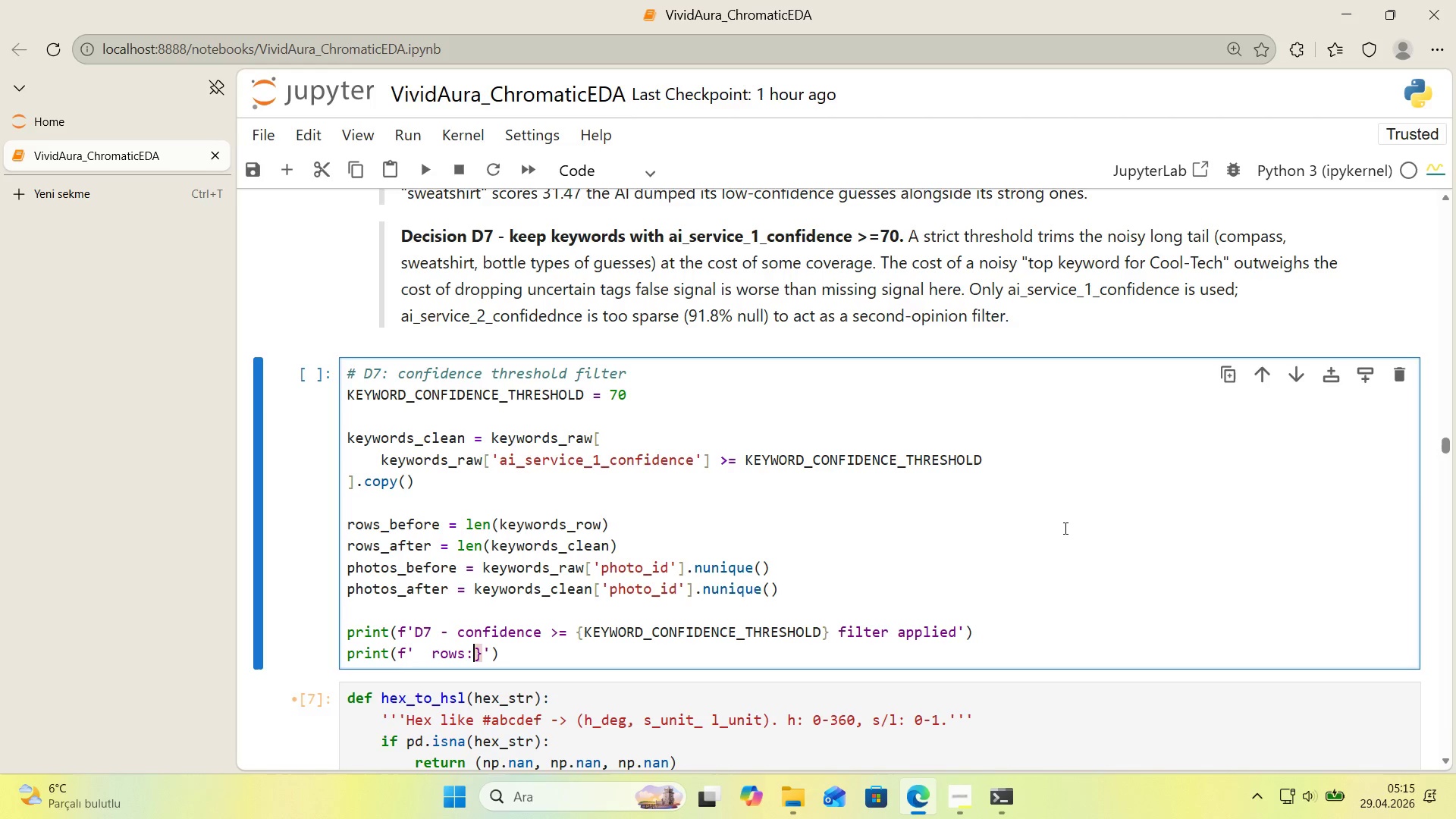 
key(ArrowRight)
 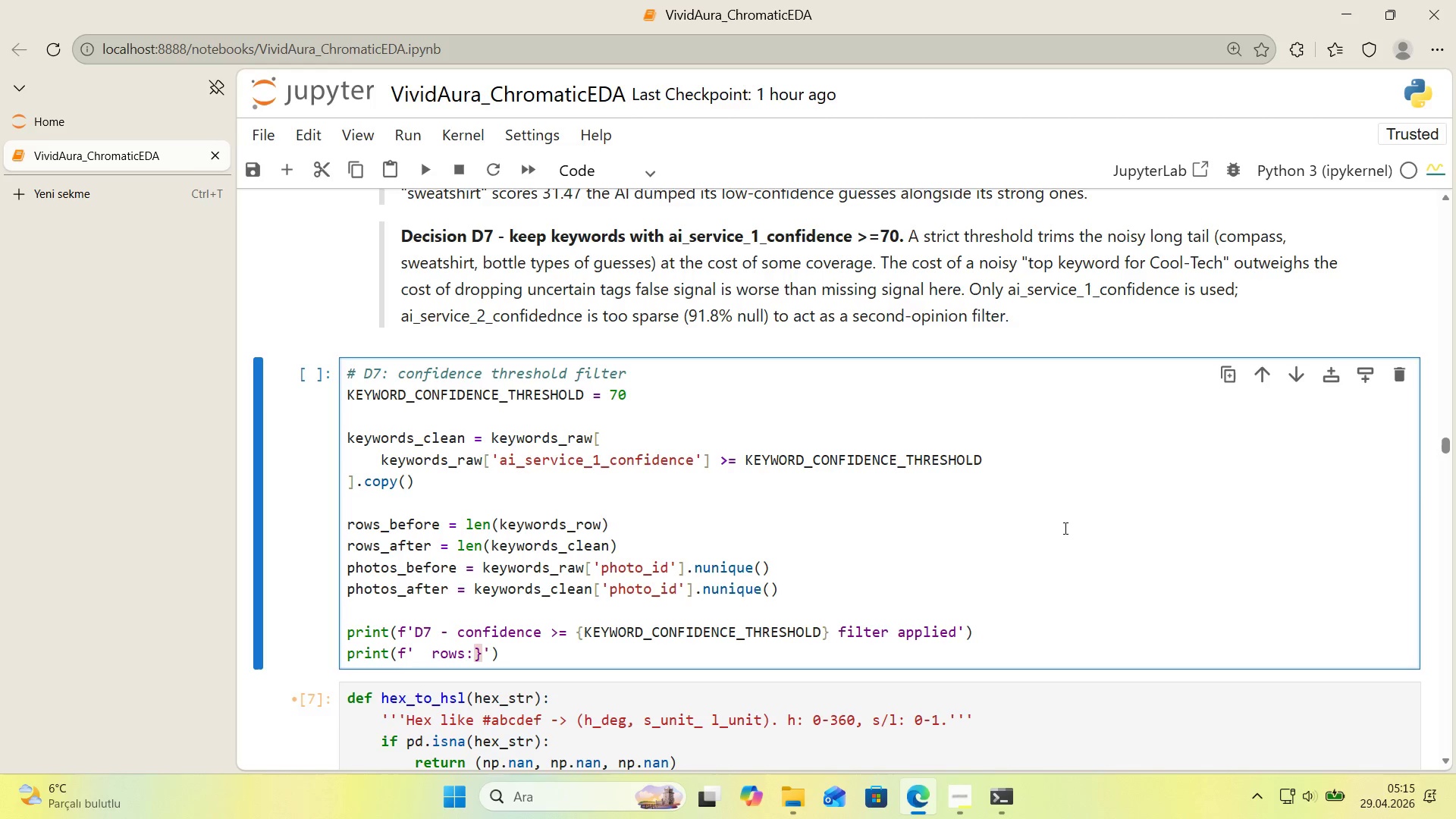 
key(Alt+Control+7)
 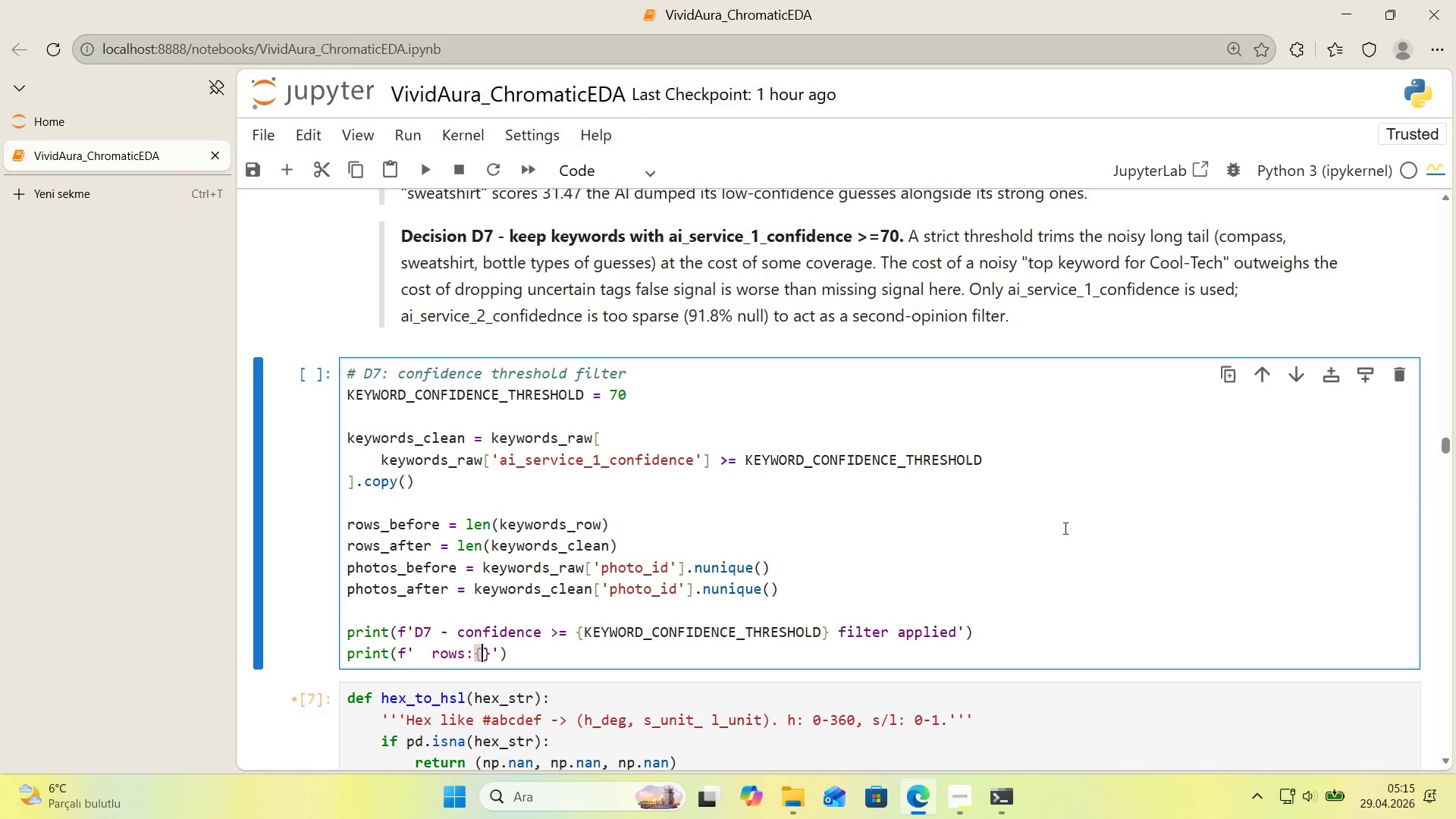 
key(ArrowLeft)
 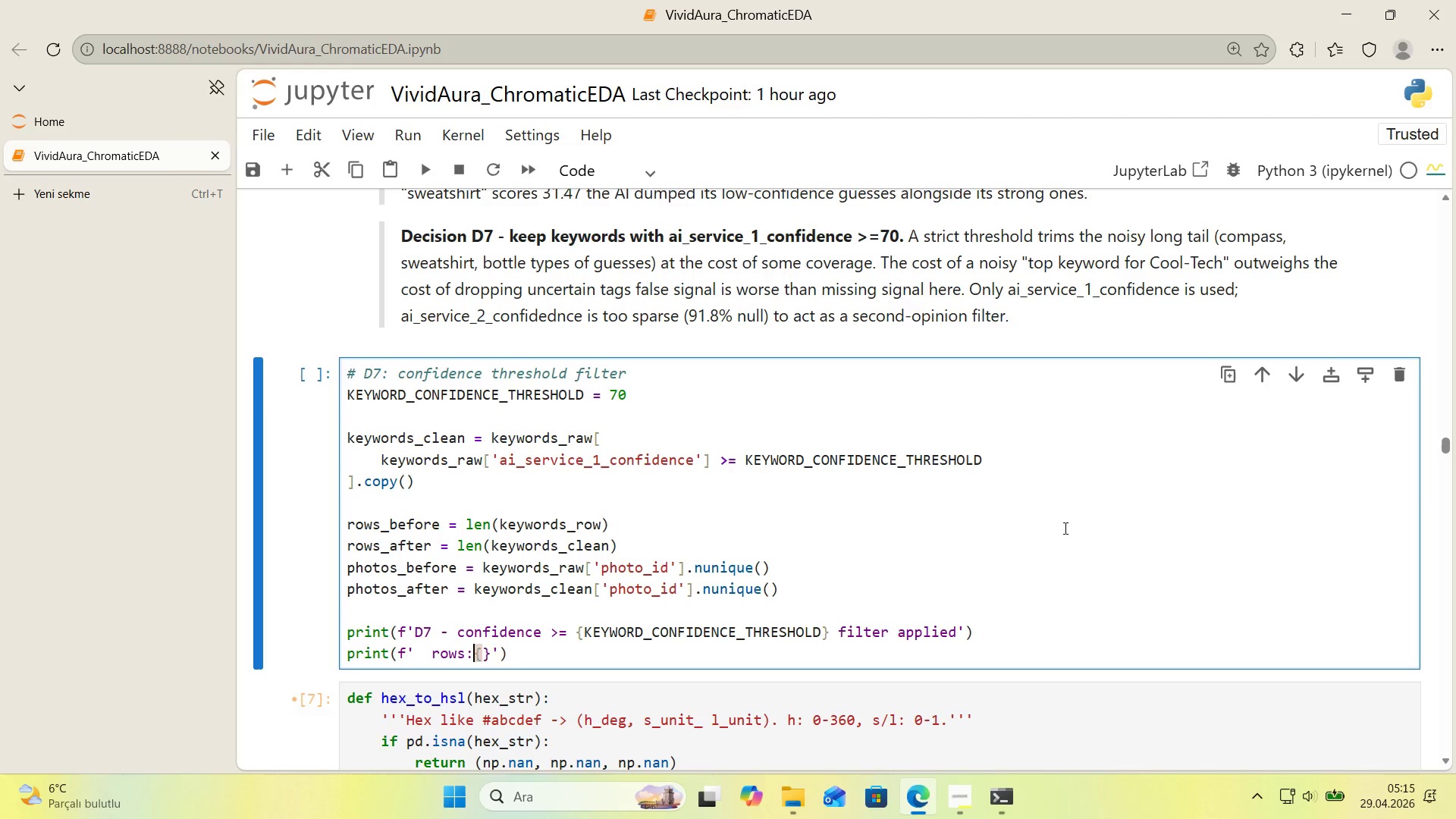 
key(Space)
 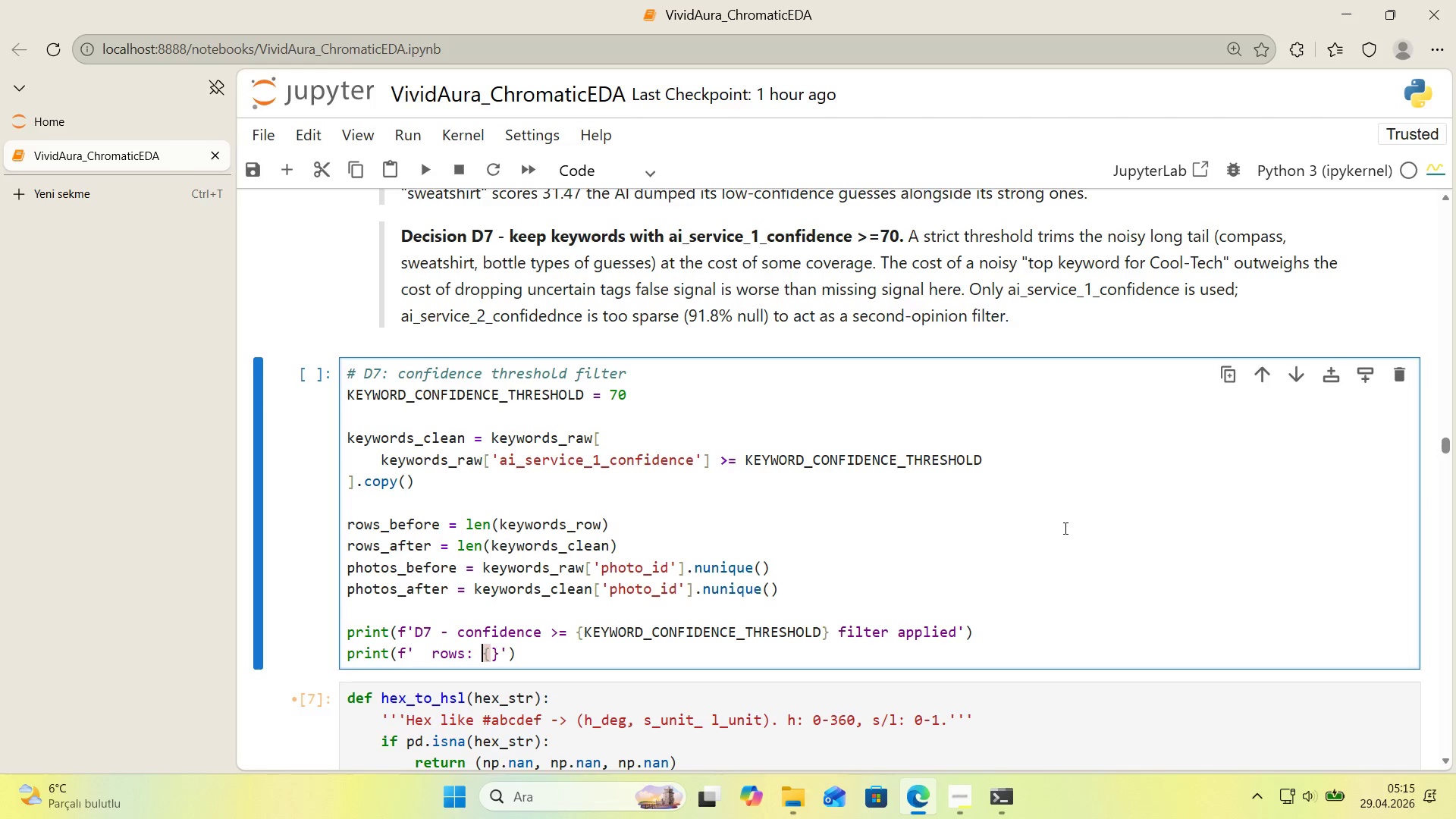 
key(Space)
 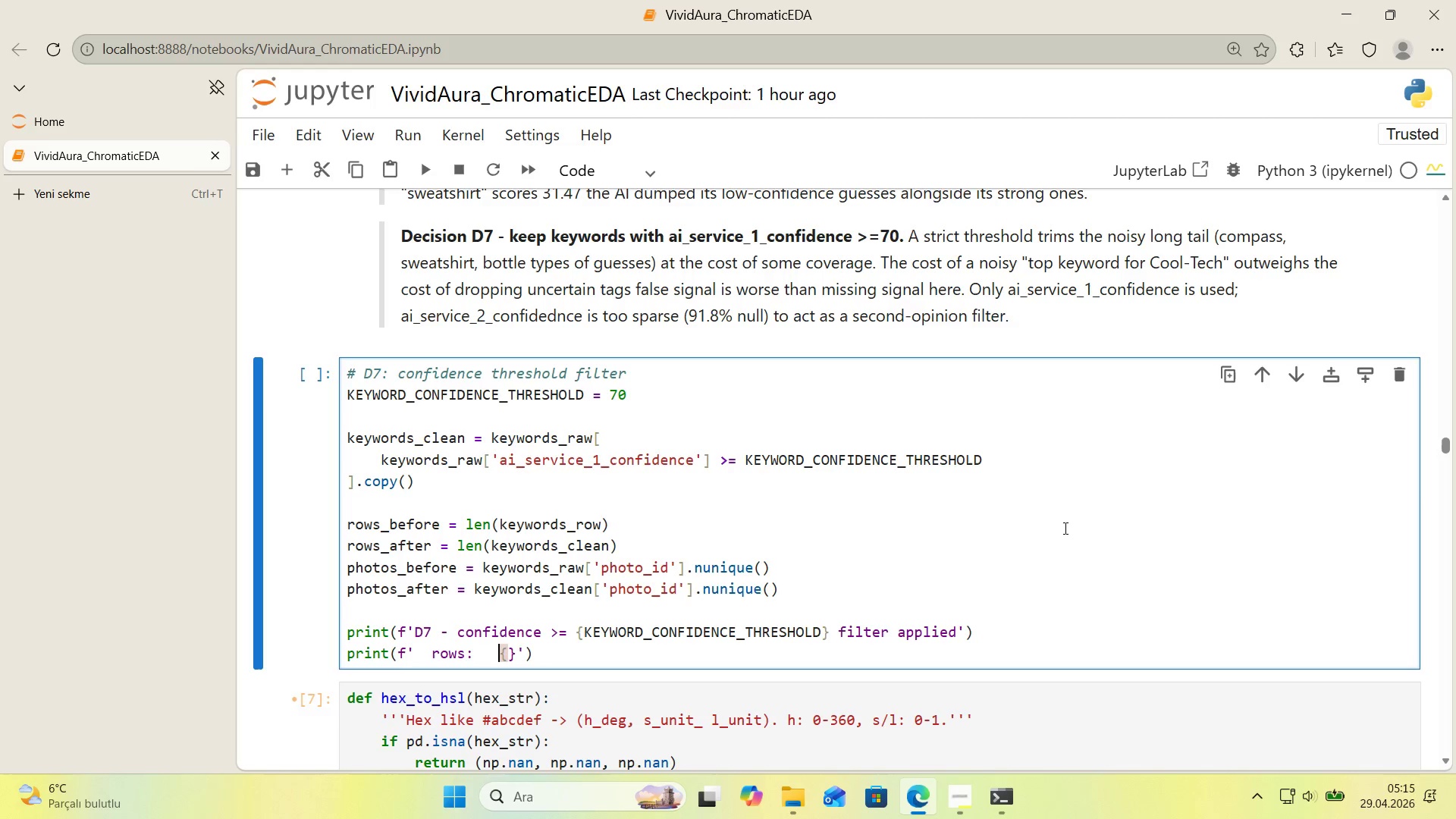 
key(Space)
 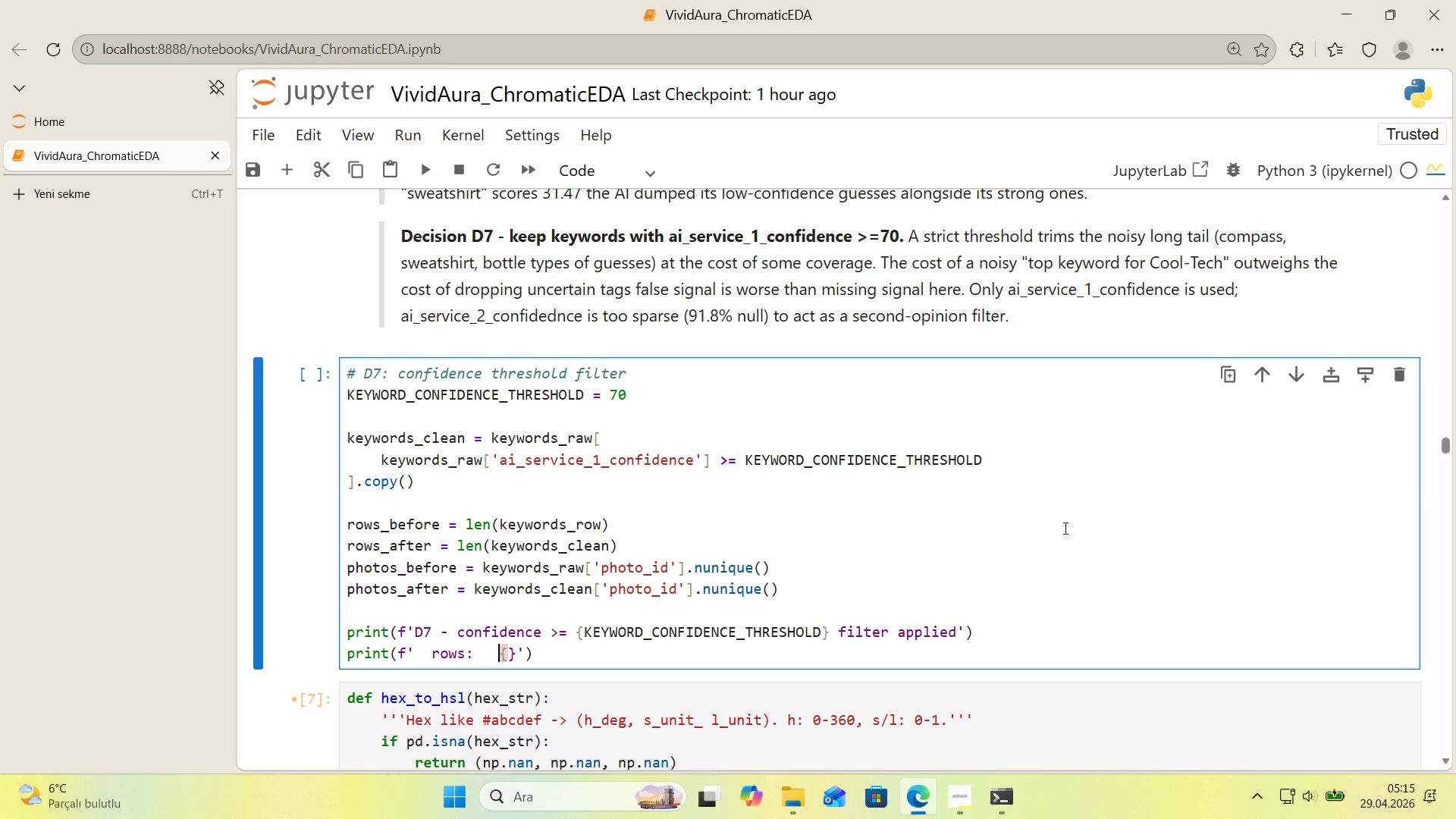 
key(ArrowRight)
 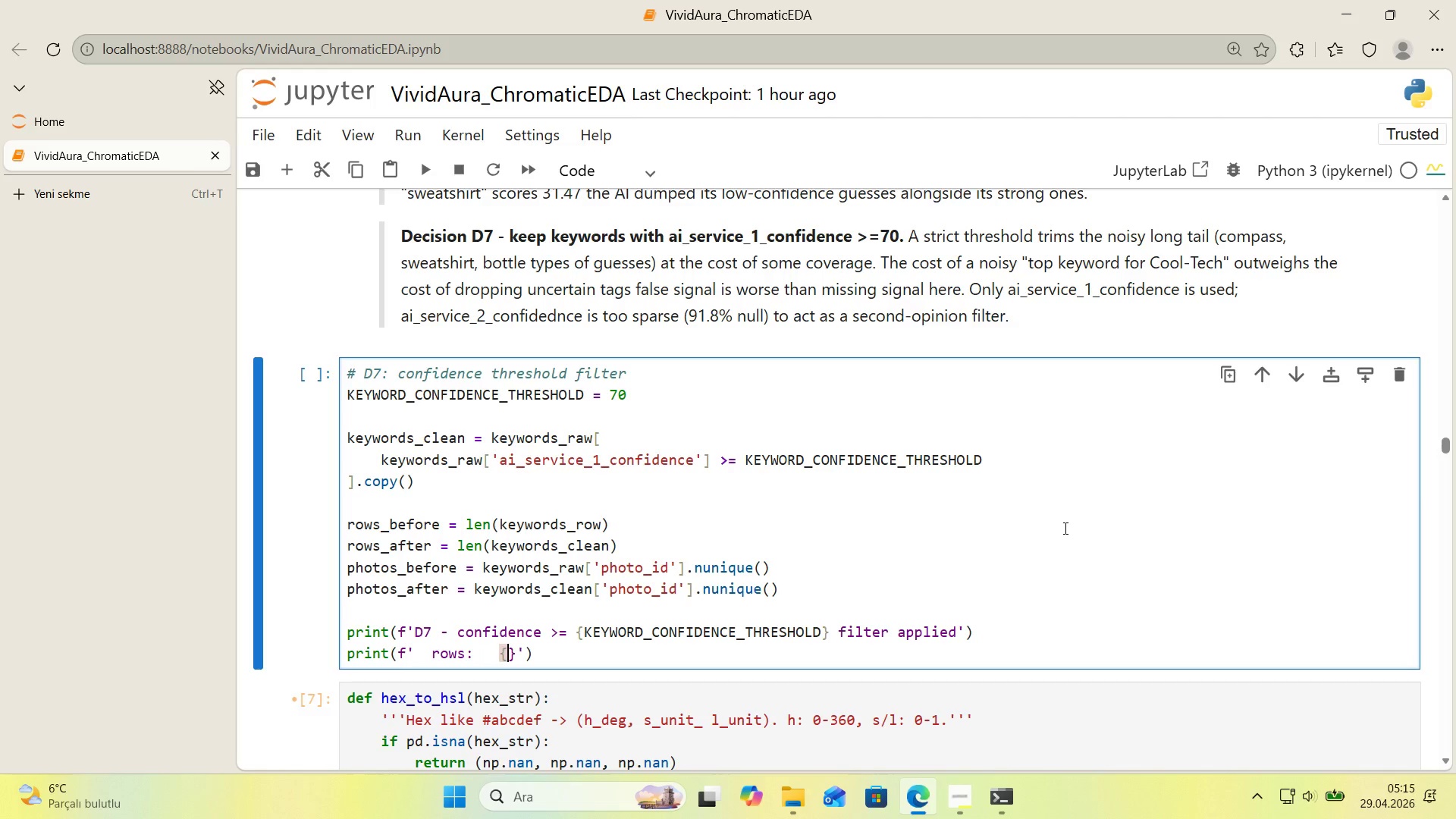 
key(ArrowLeft)
 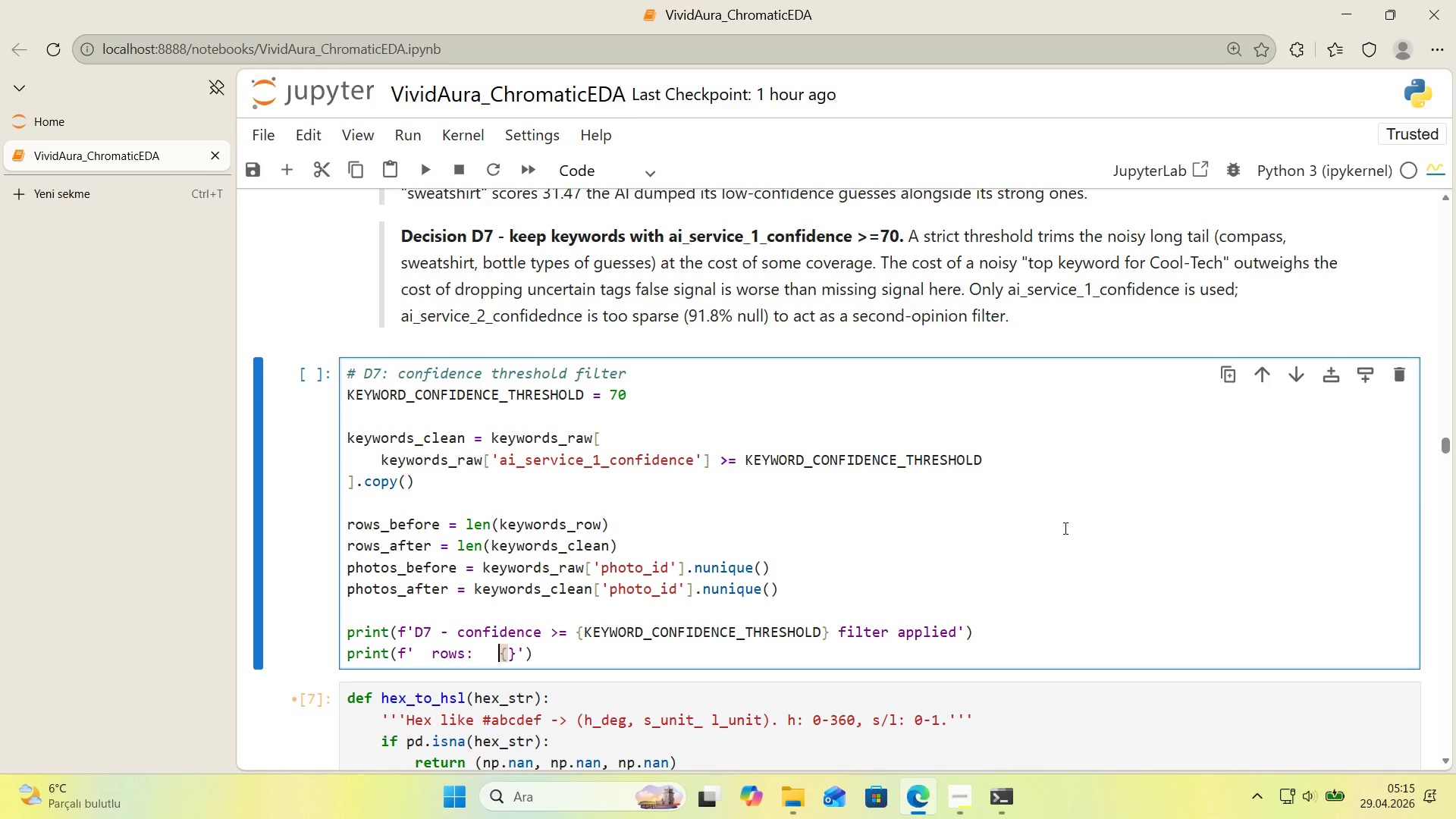 
key(ArrowRight)
 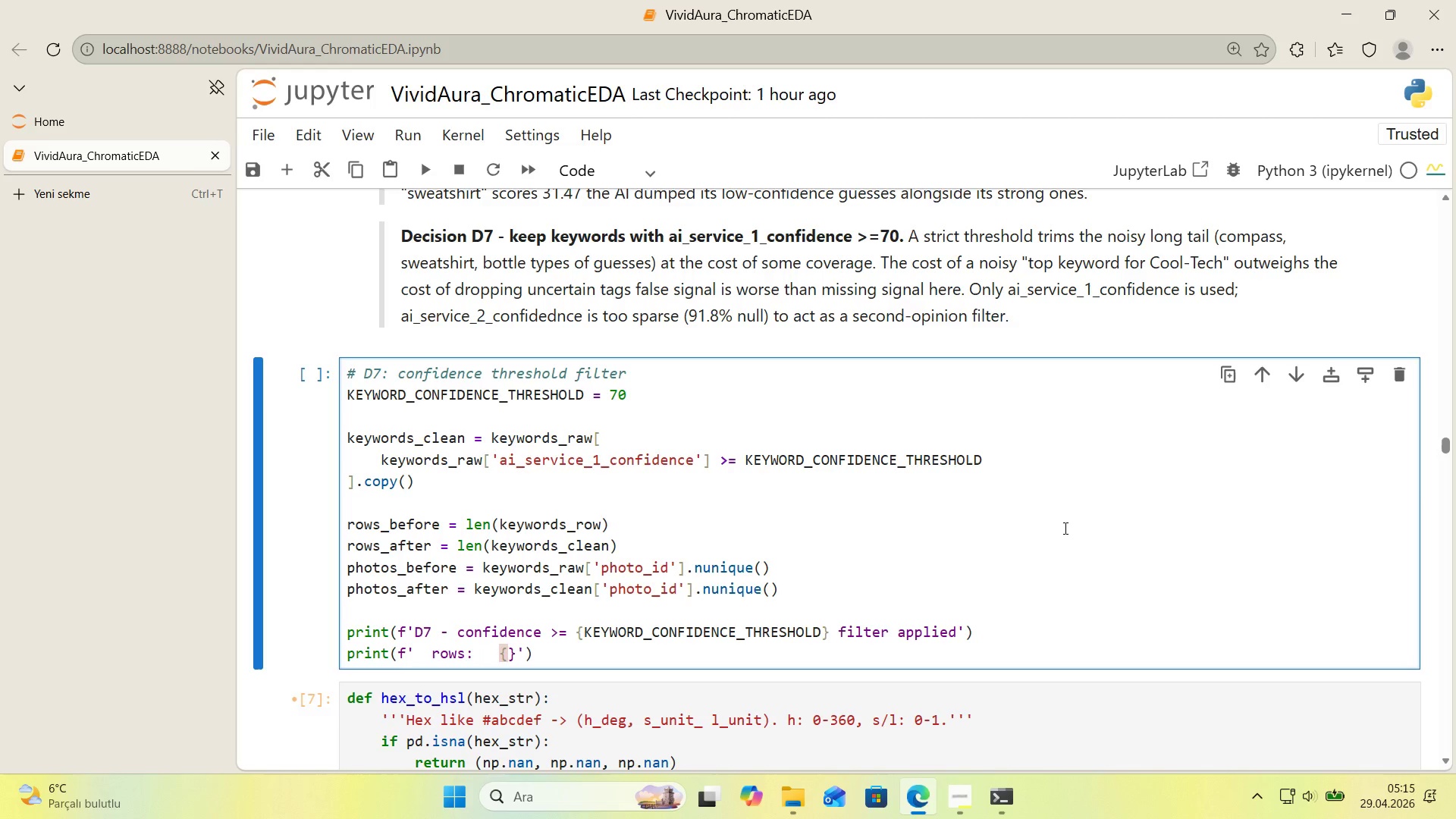 
type(rows_before>[Break]9)
 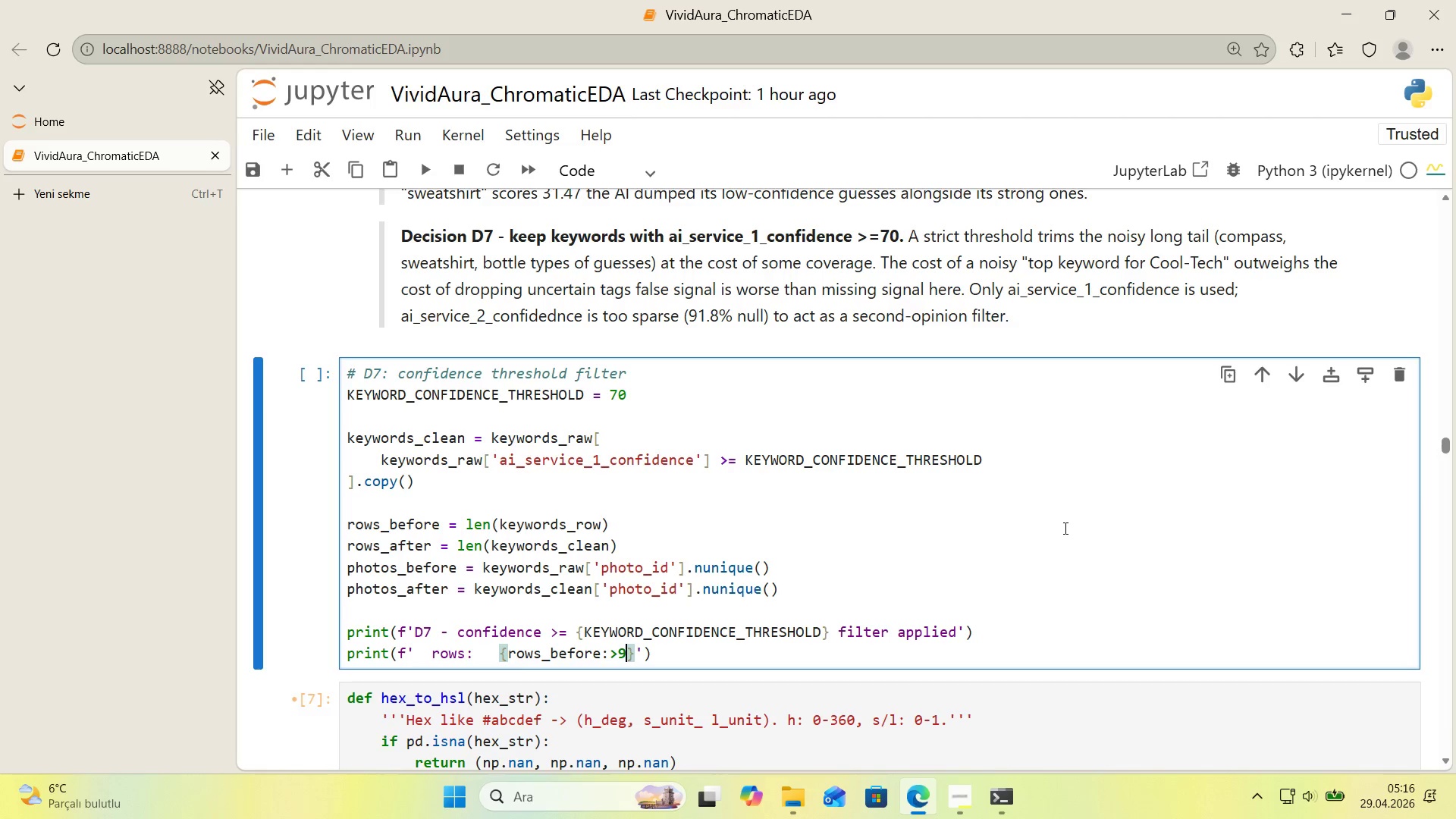 
key(ArrowRight)
 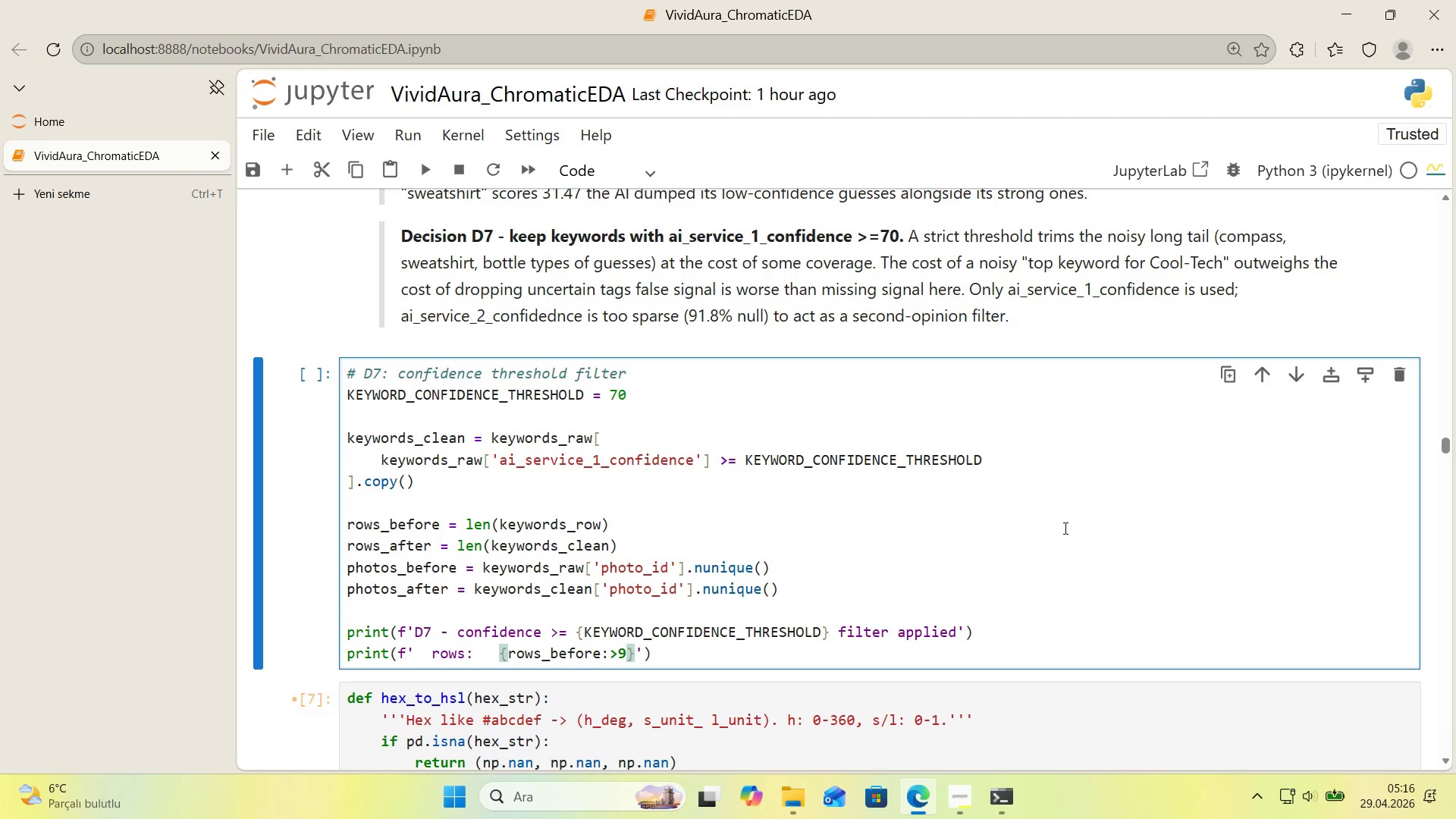 
key(ArrowLeft)
 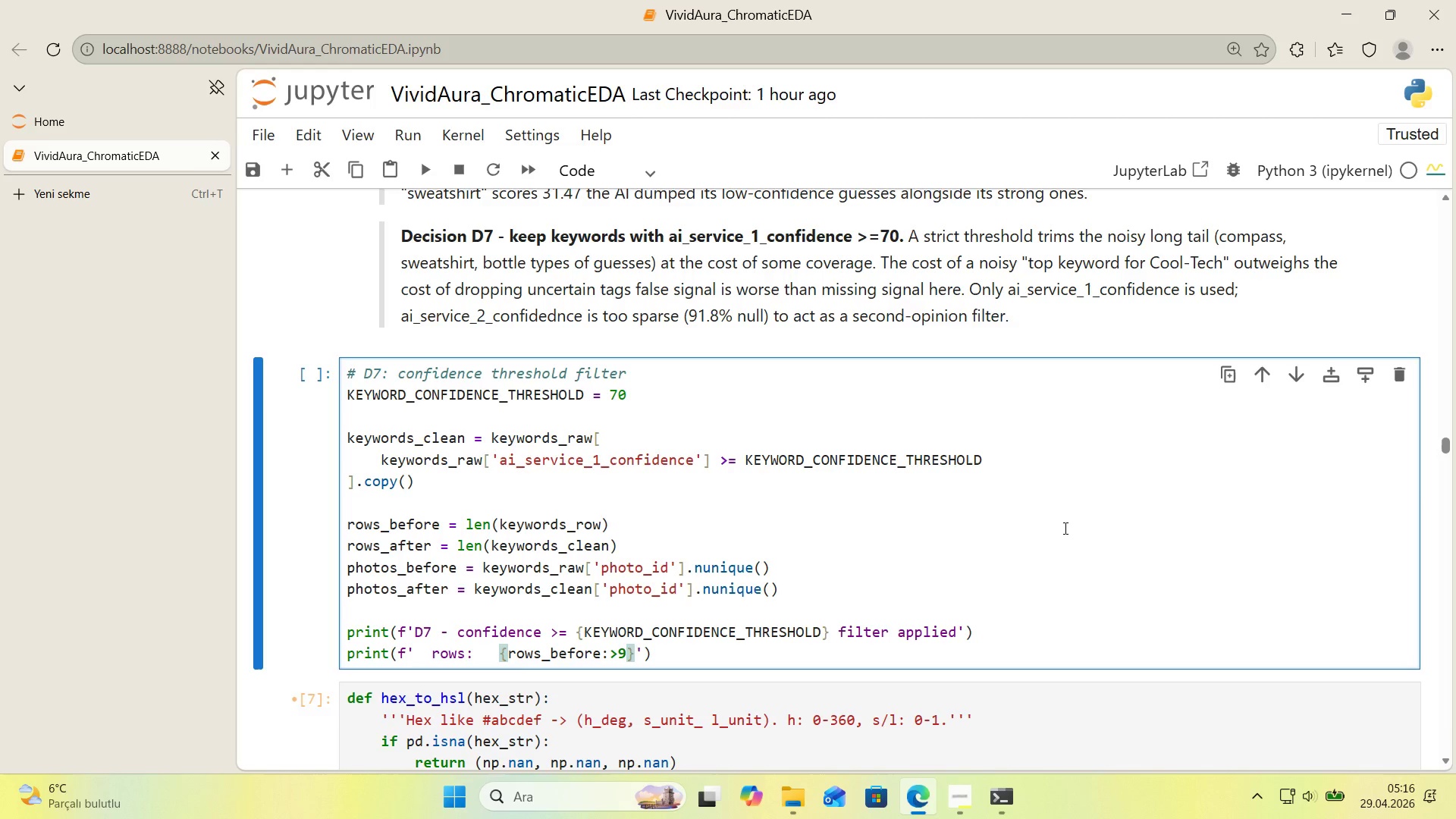 
key(Comma)
 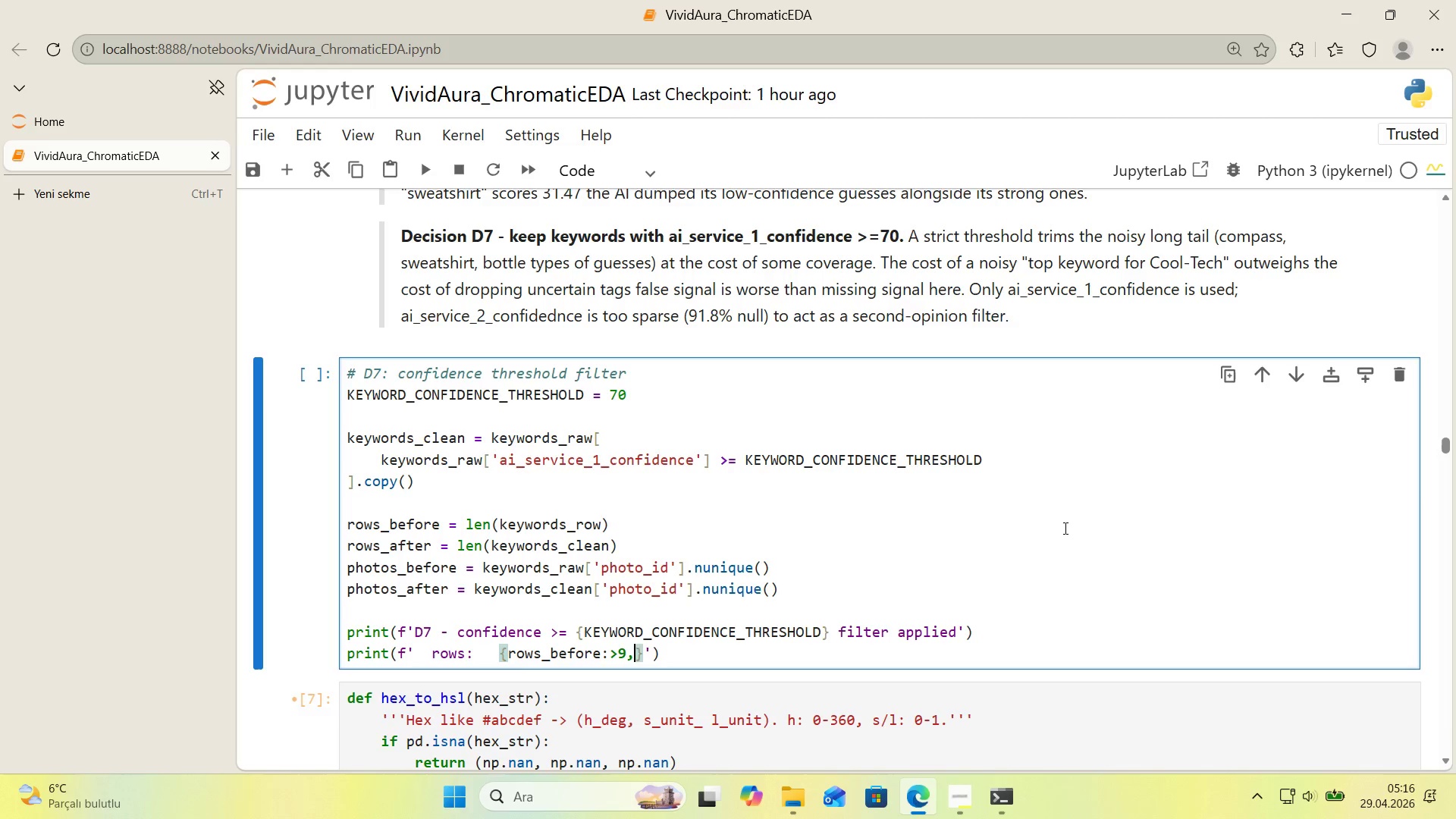 
key(ArrowRight)
 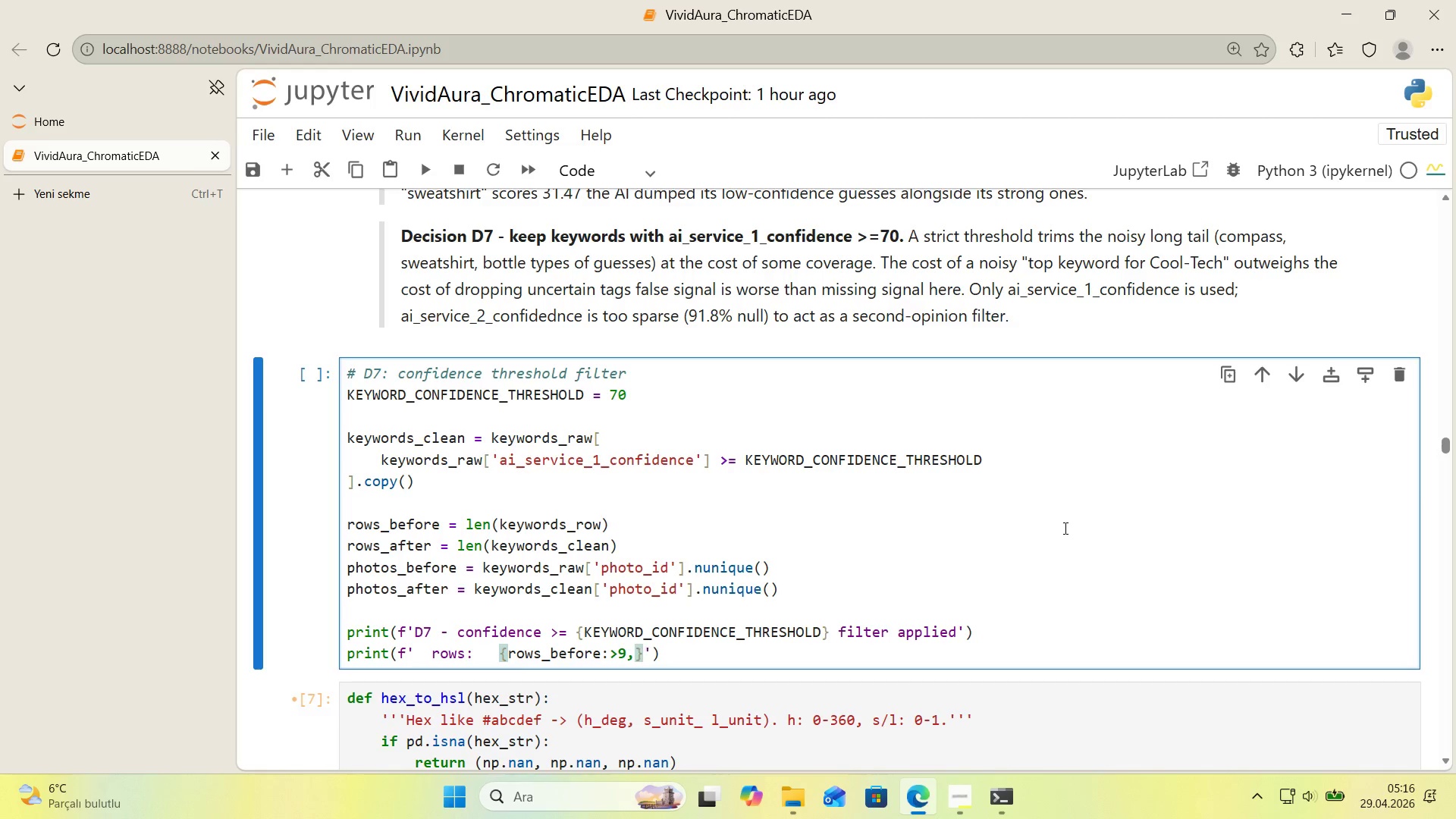 
key(Space)
 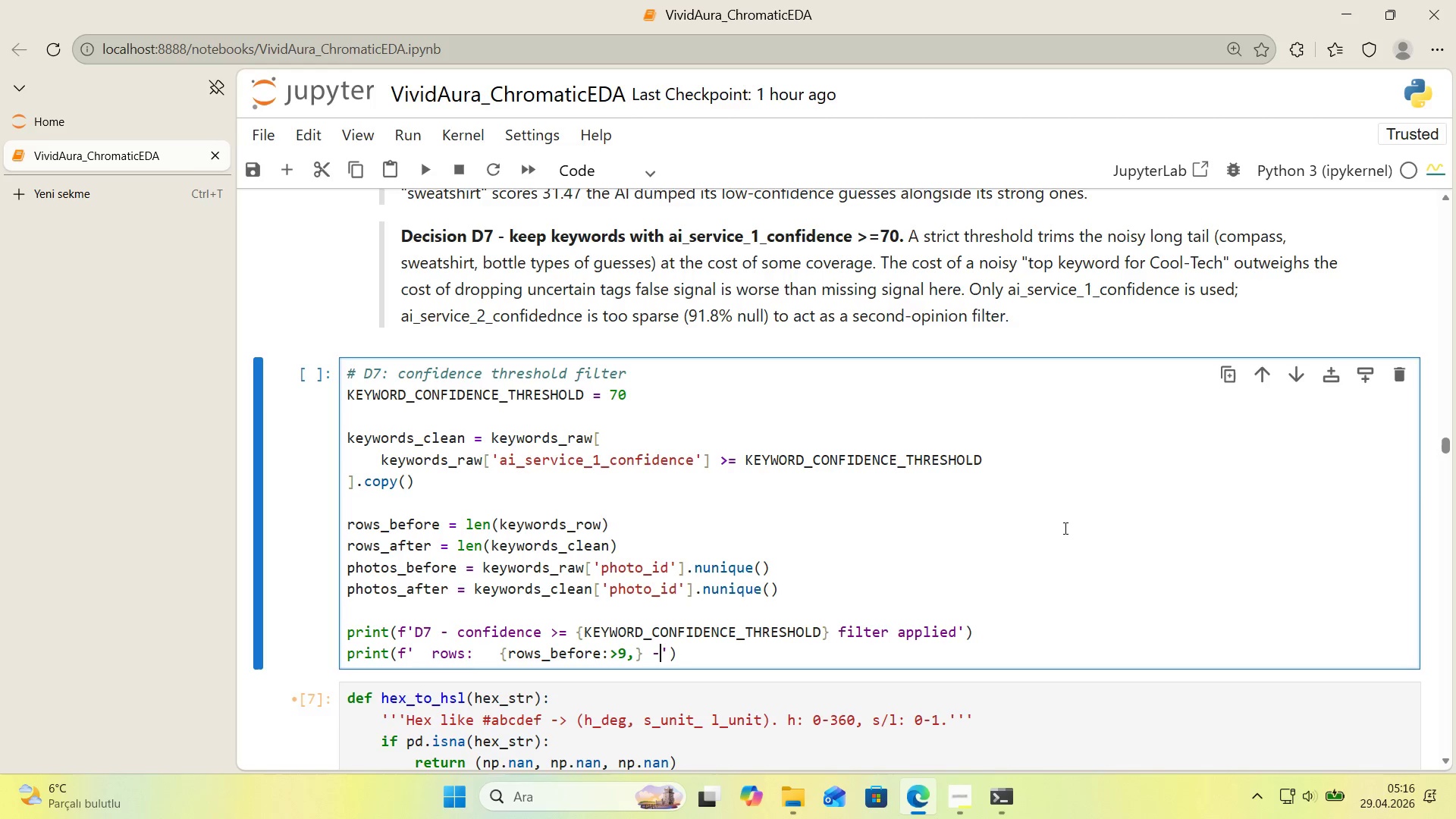 
key(NumpadSubtract)
 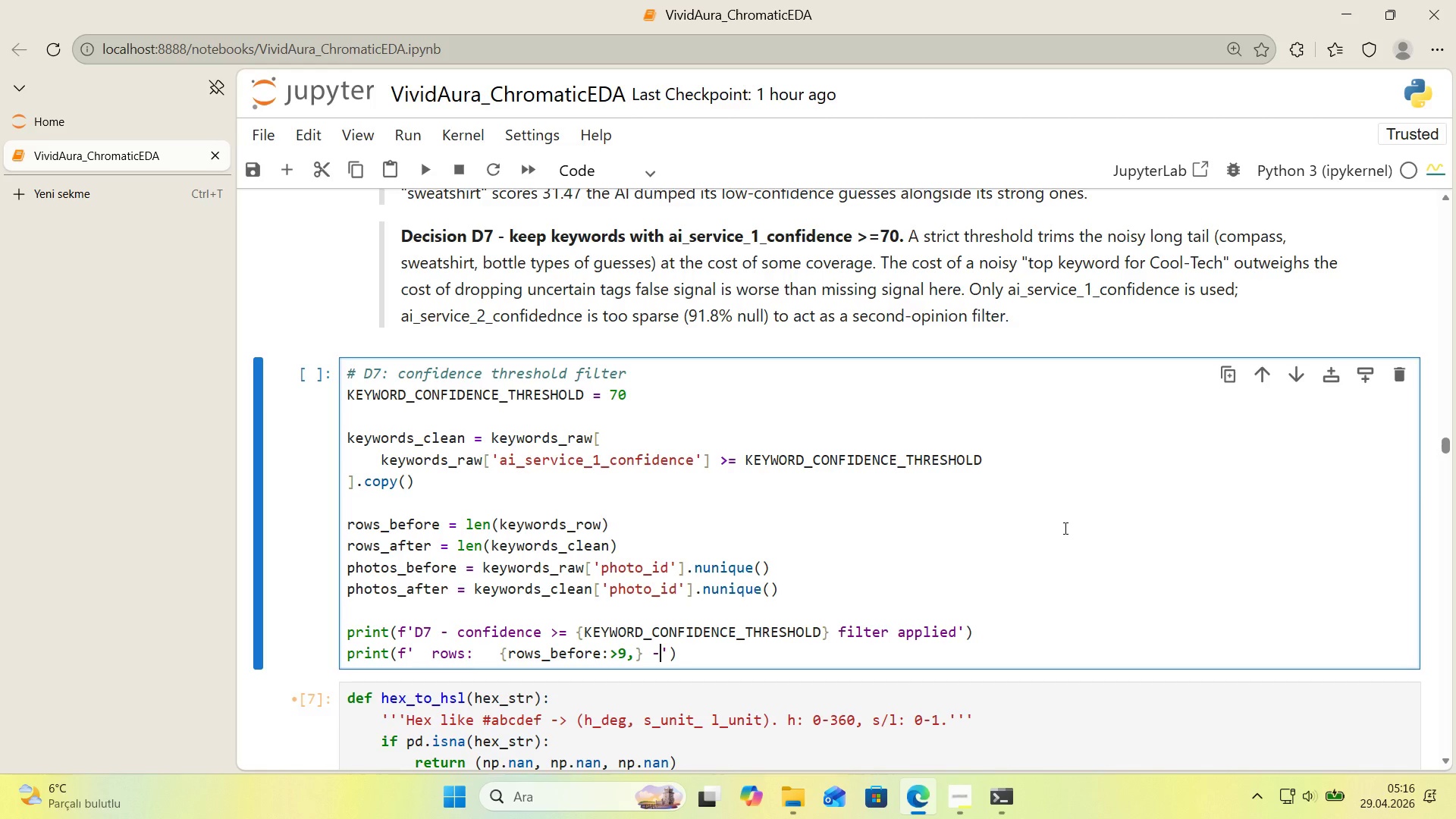 
key(Shift+ShiftRight)
 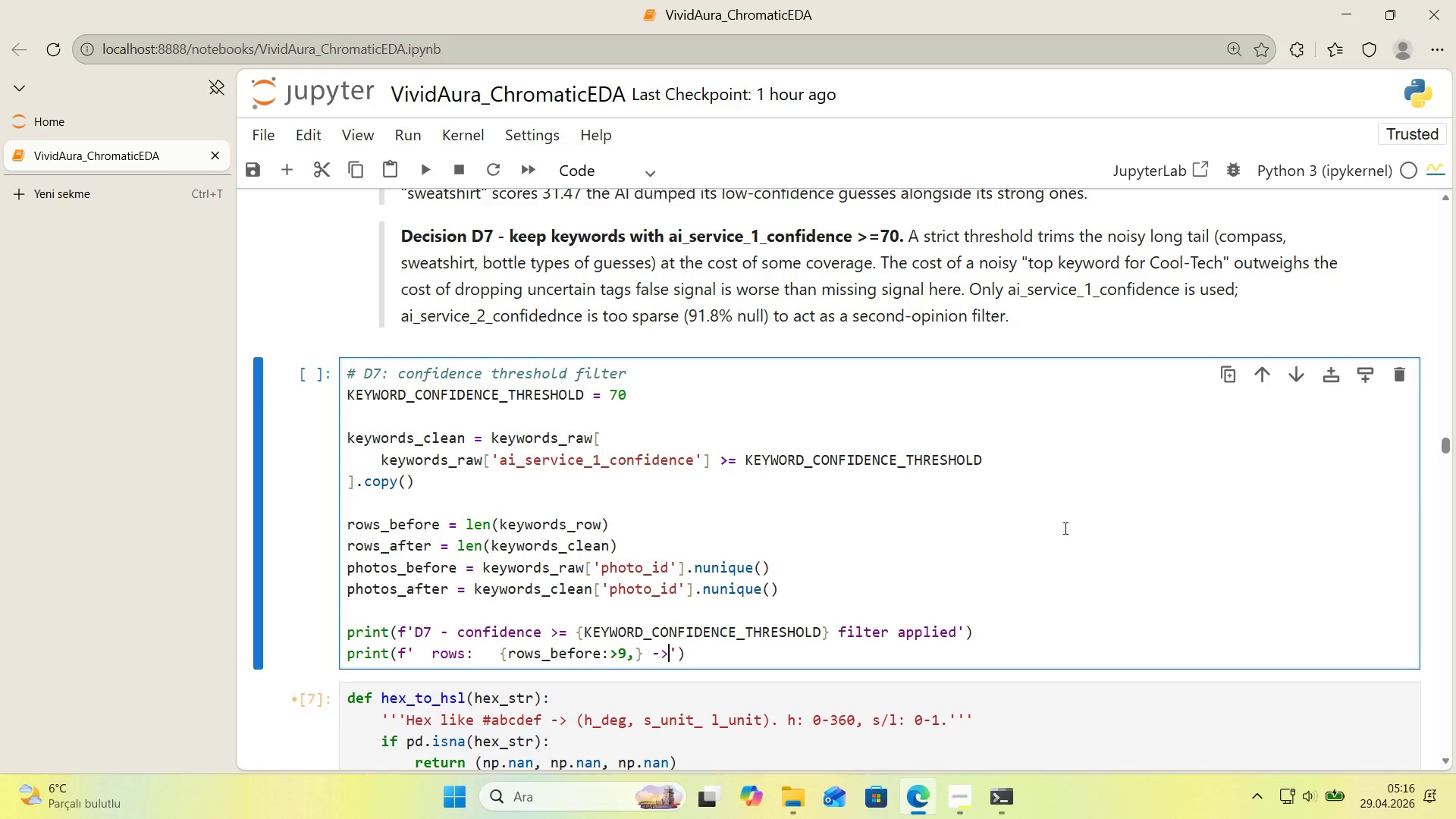 
key(Shift+Break)
 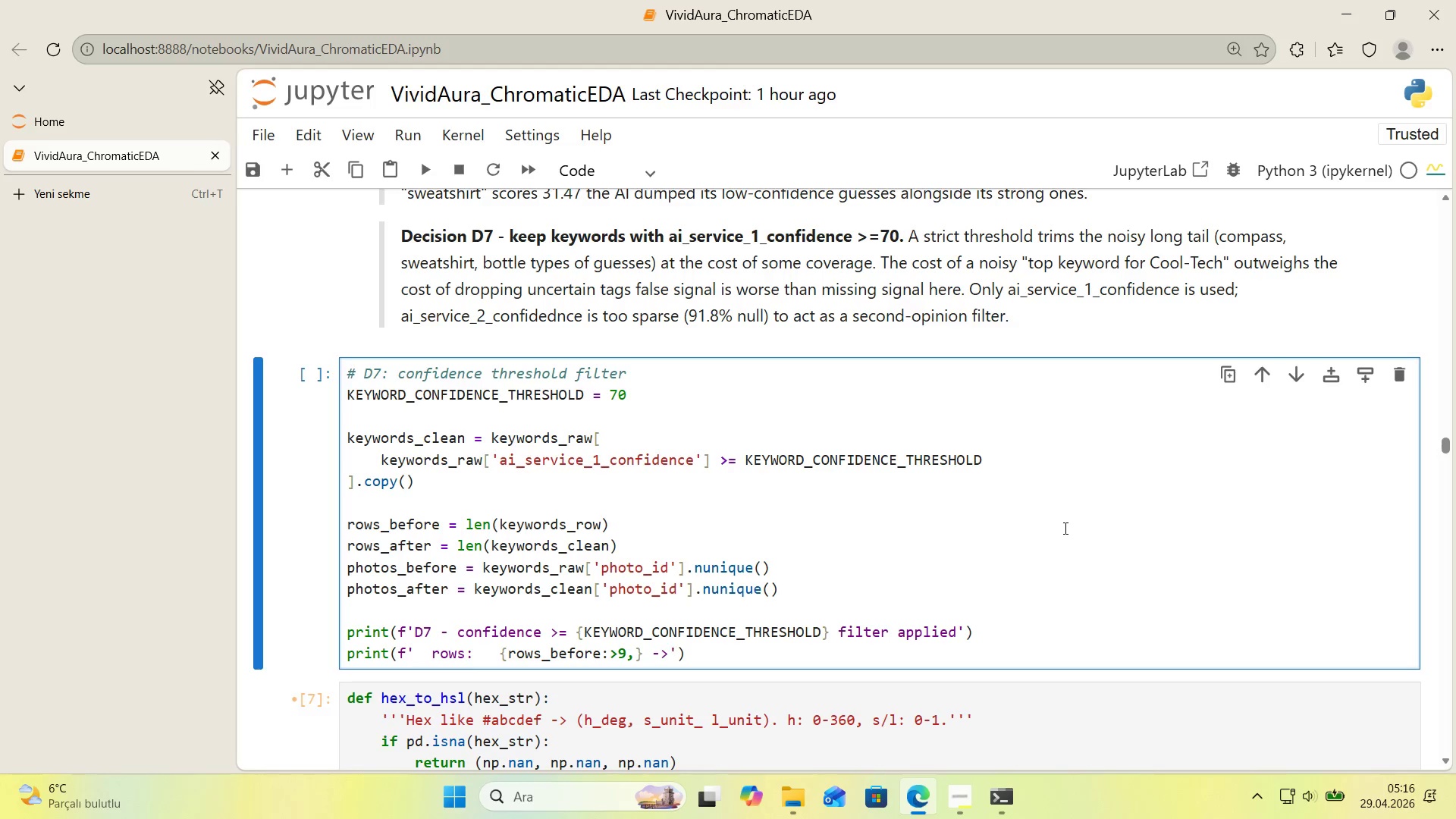 
key(Space)
 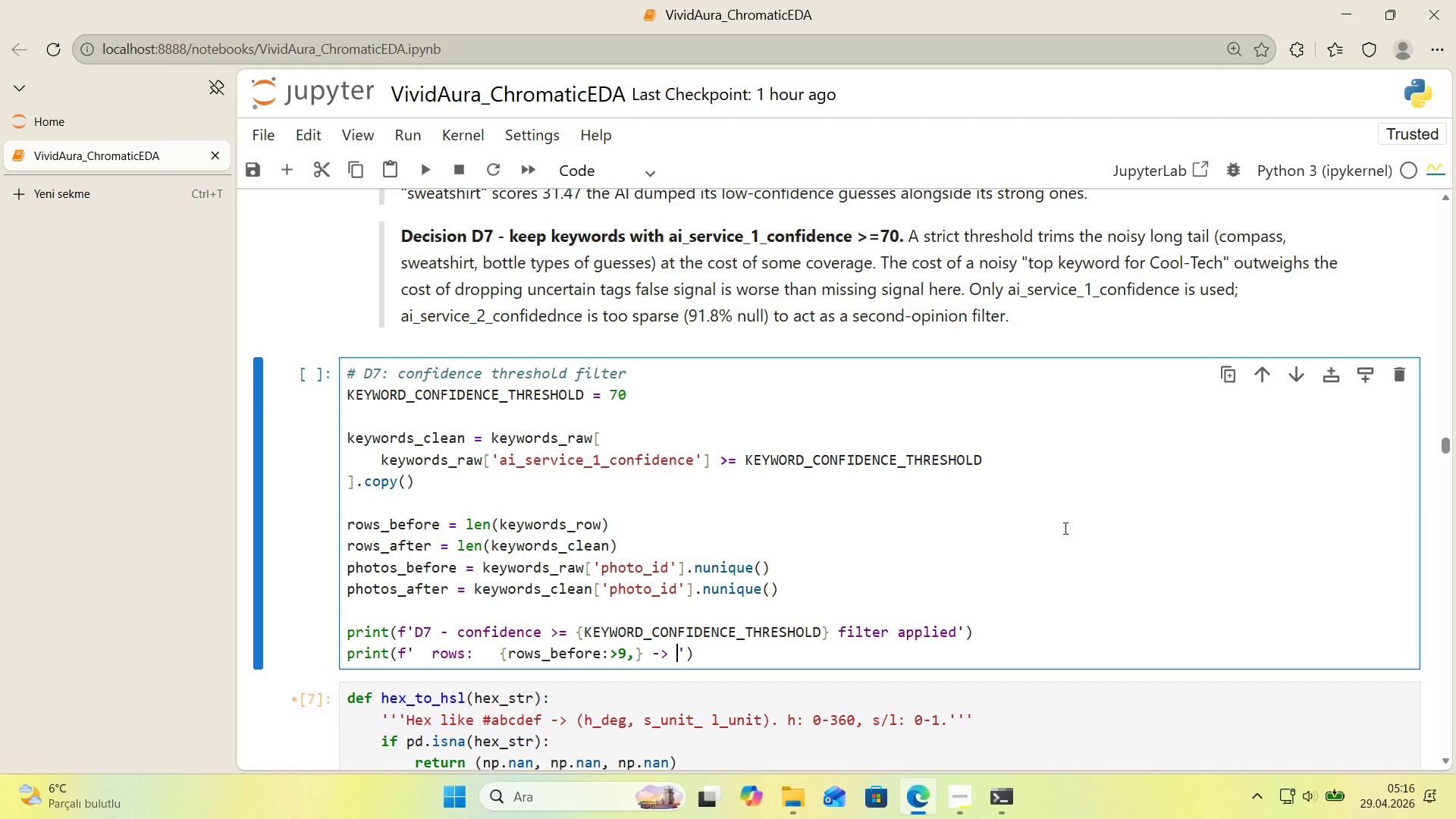 
key(Alt+Control+7)
 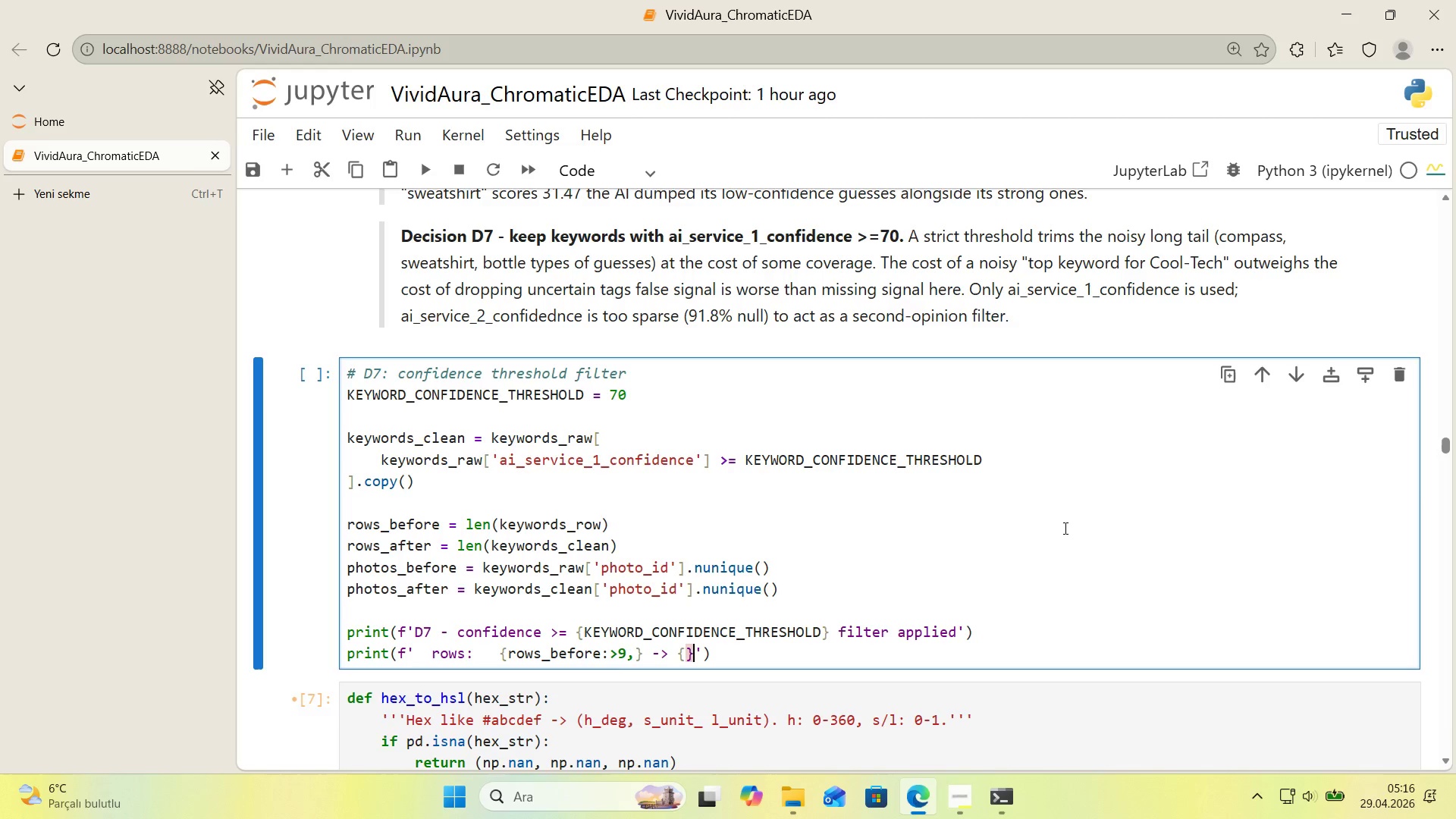 
key(Alt+Control+0)
 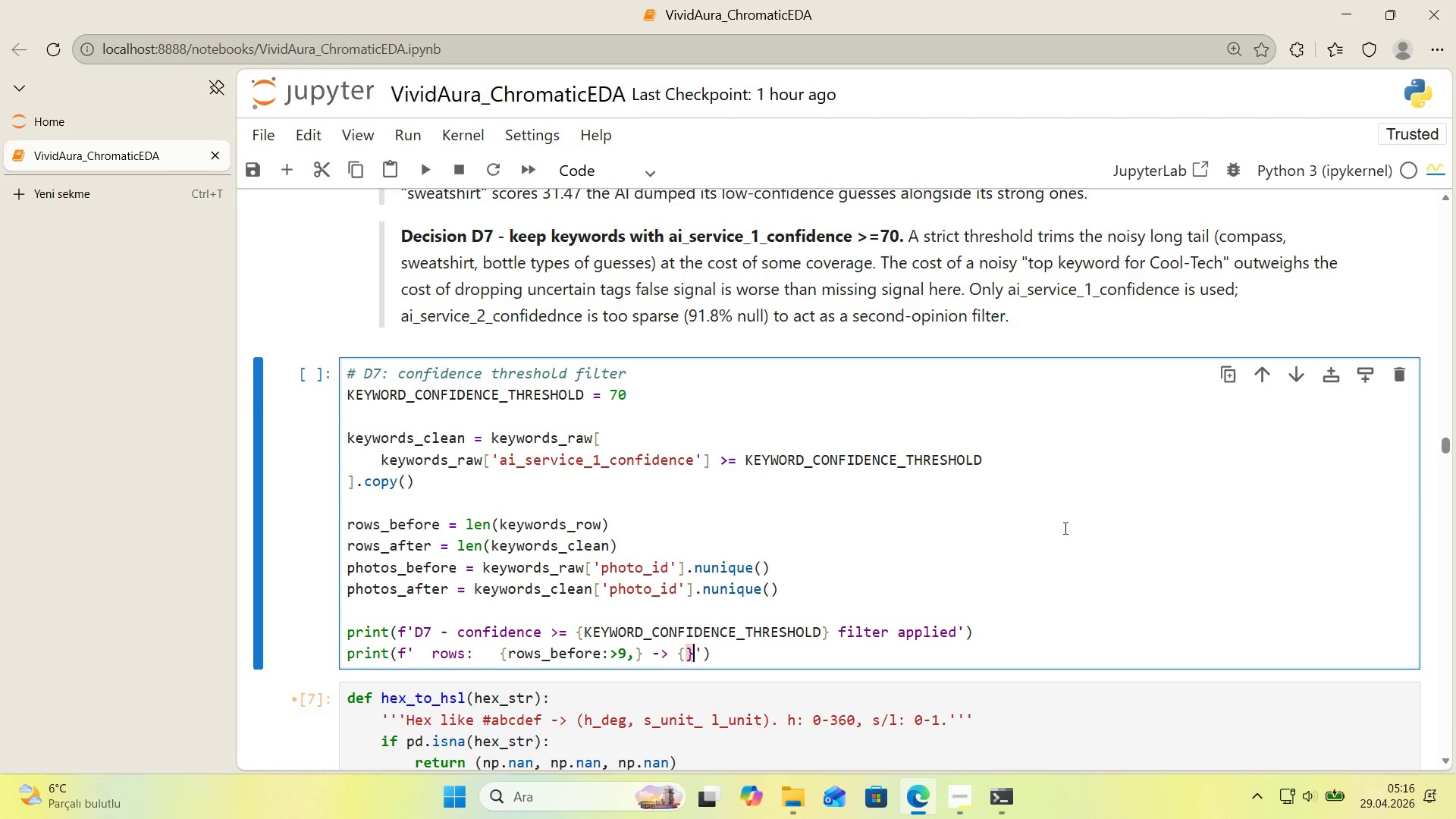 
key(ArrowLeft)
 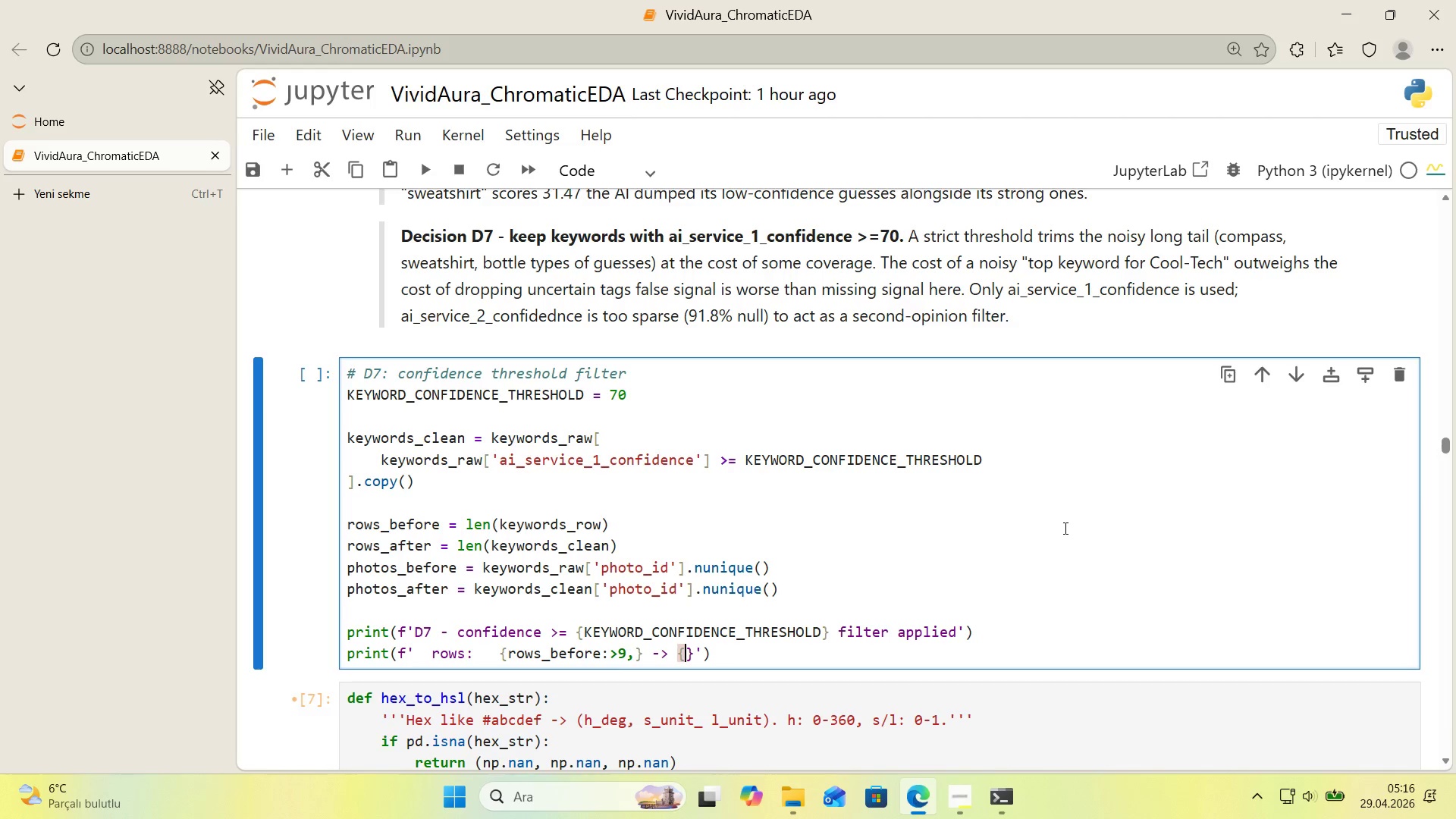 
type(rows_after>[Break]9)
 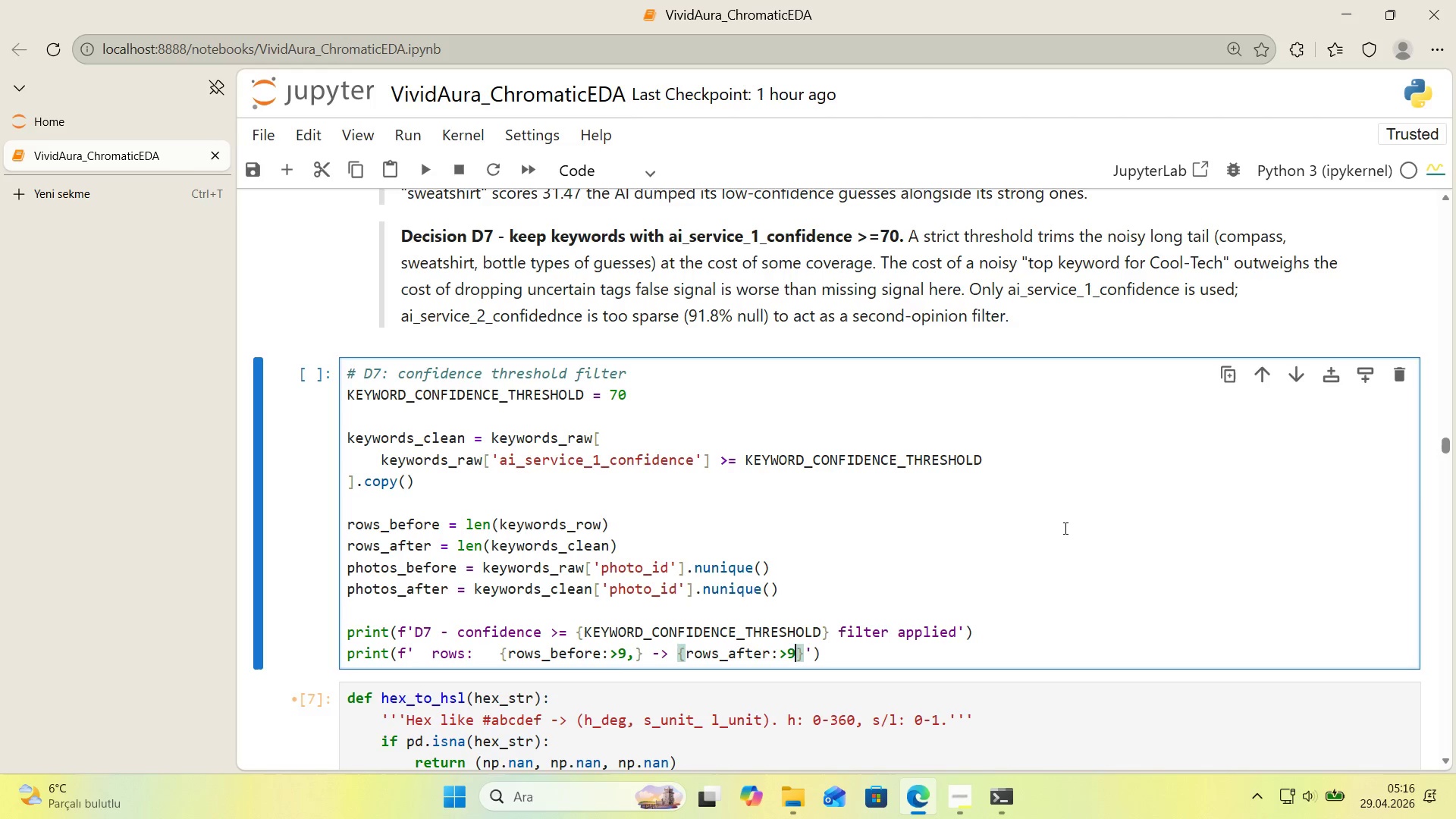 
scroll: coordinate [1065, 519], scroll_direction: down, amount: 1.0
 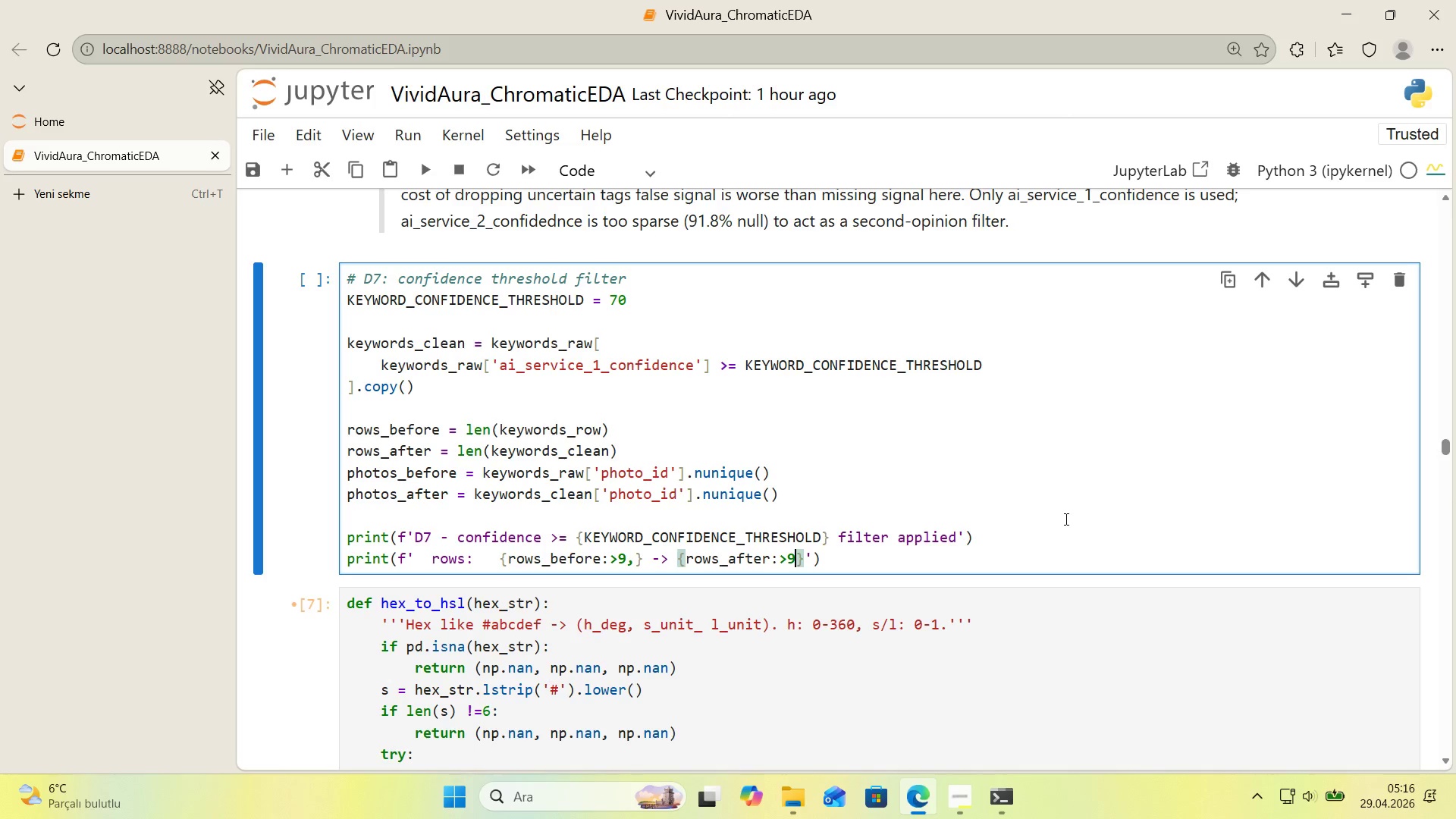 
key(Comma)
 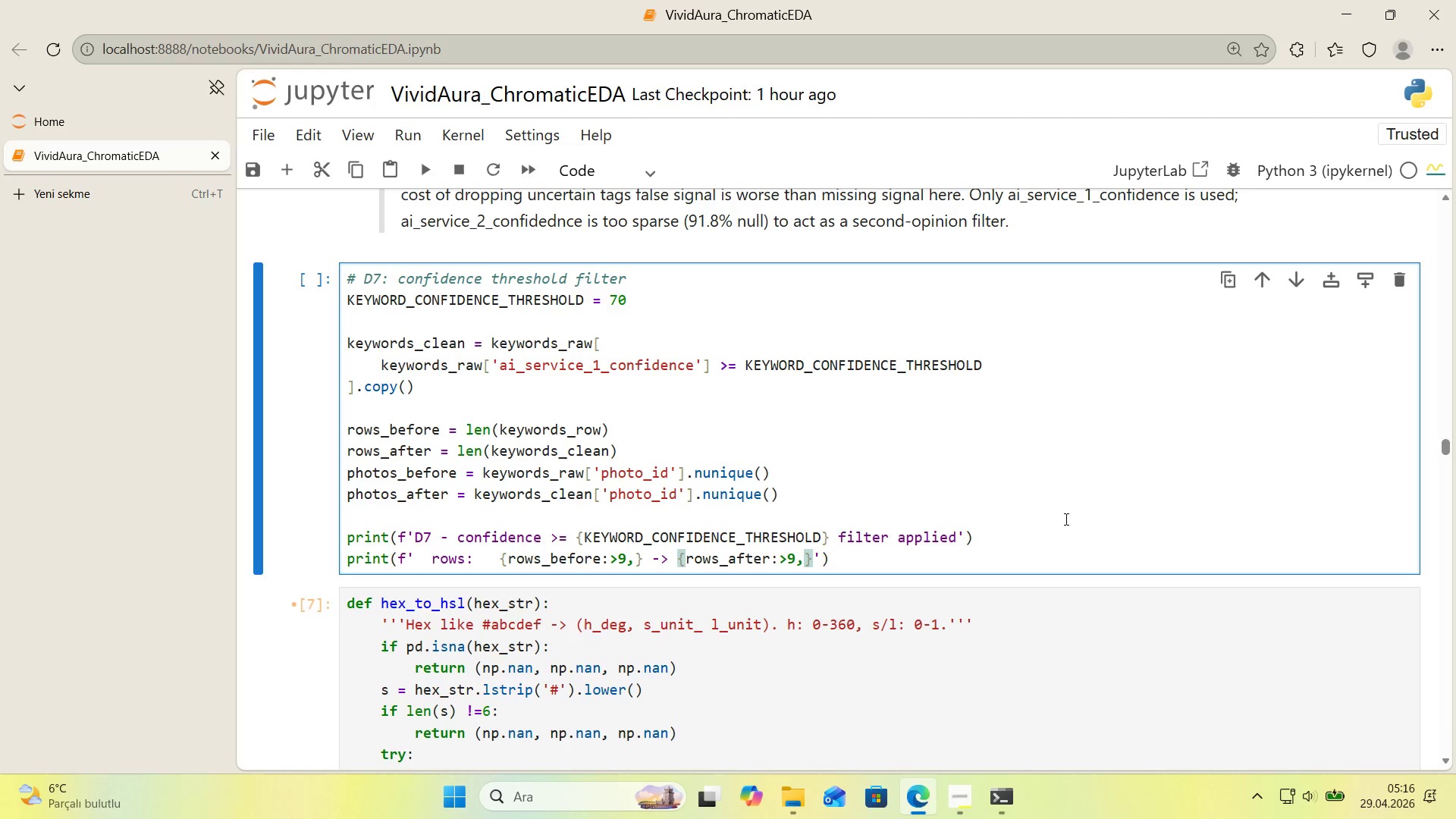 
key(ArrowRight)
 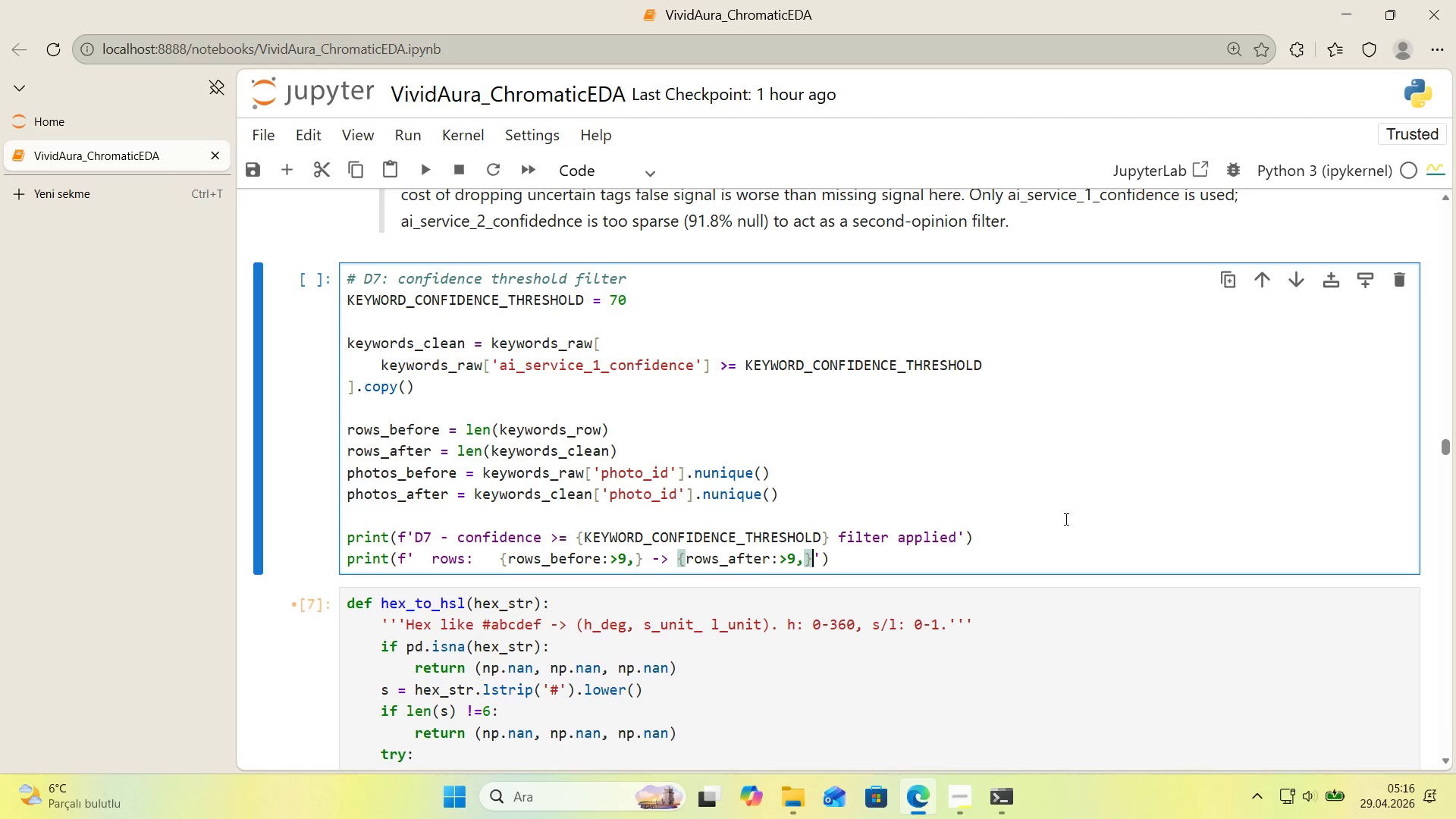 
key(Space)
 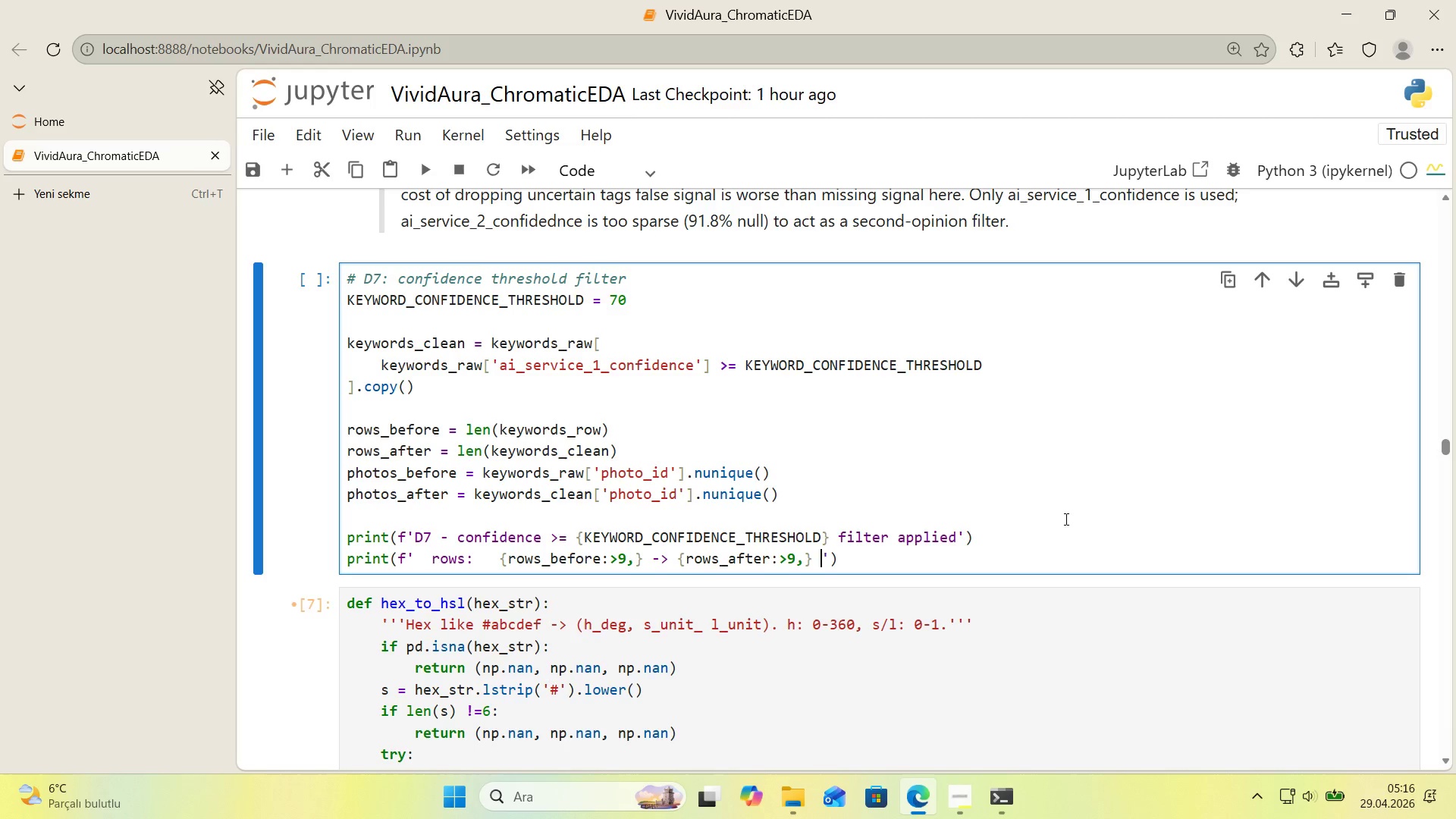 
key(ArrowRight)
 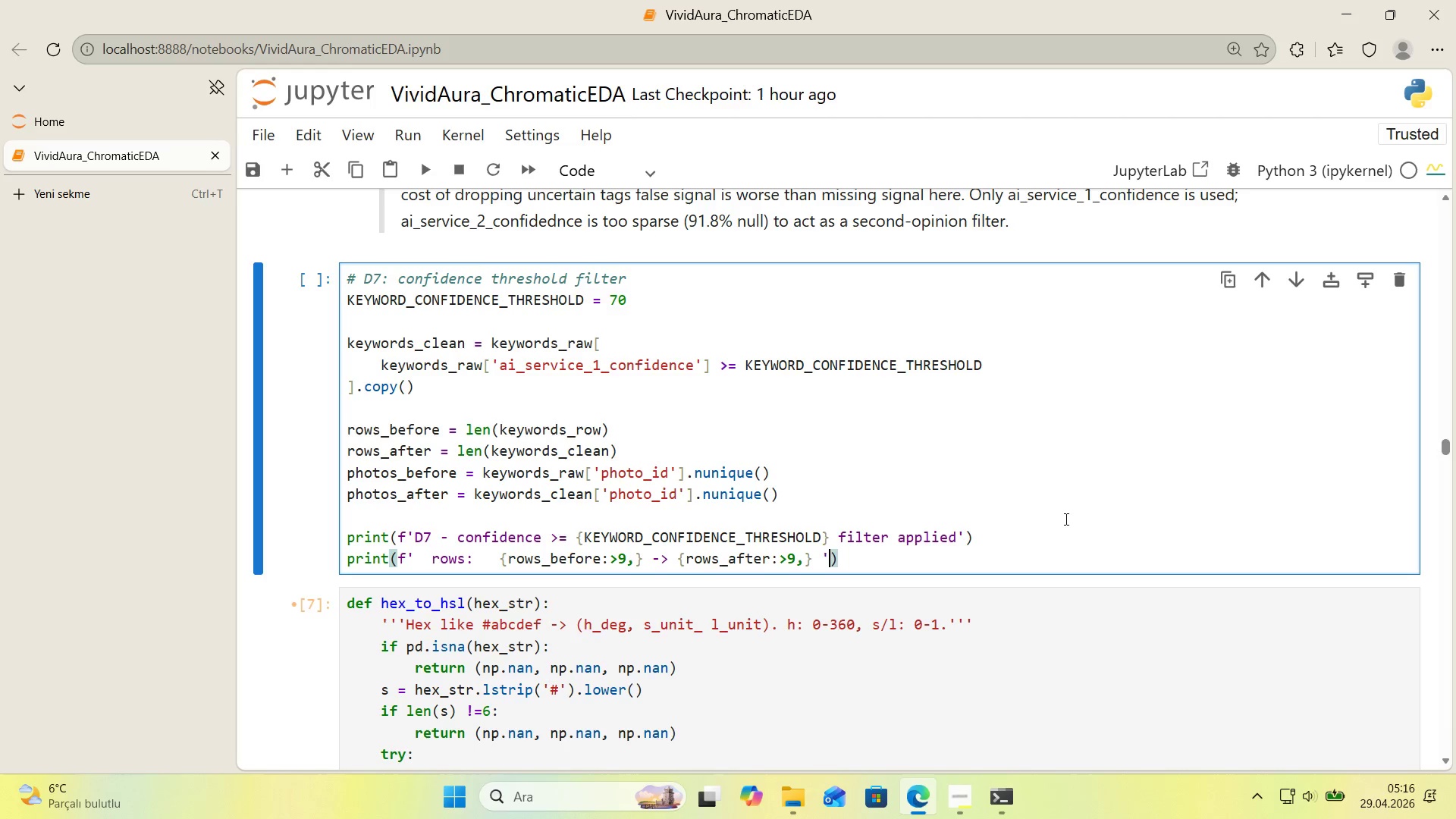 
key(ArrowRight)
 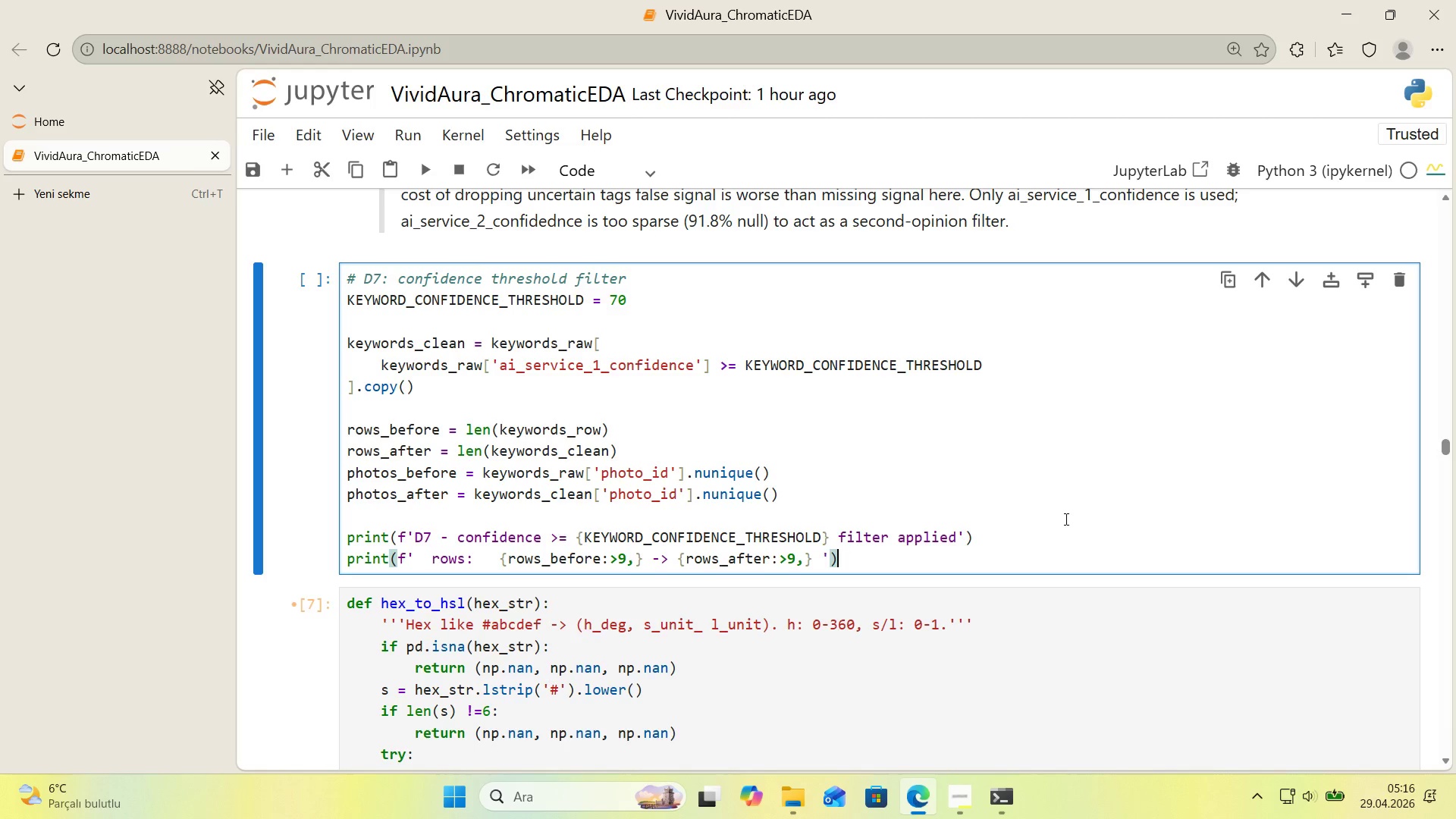 
key(ArrowLeft)
 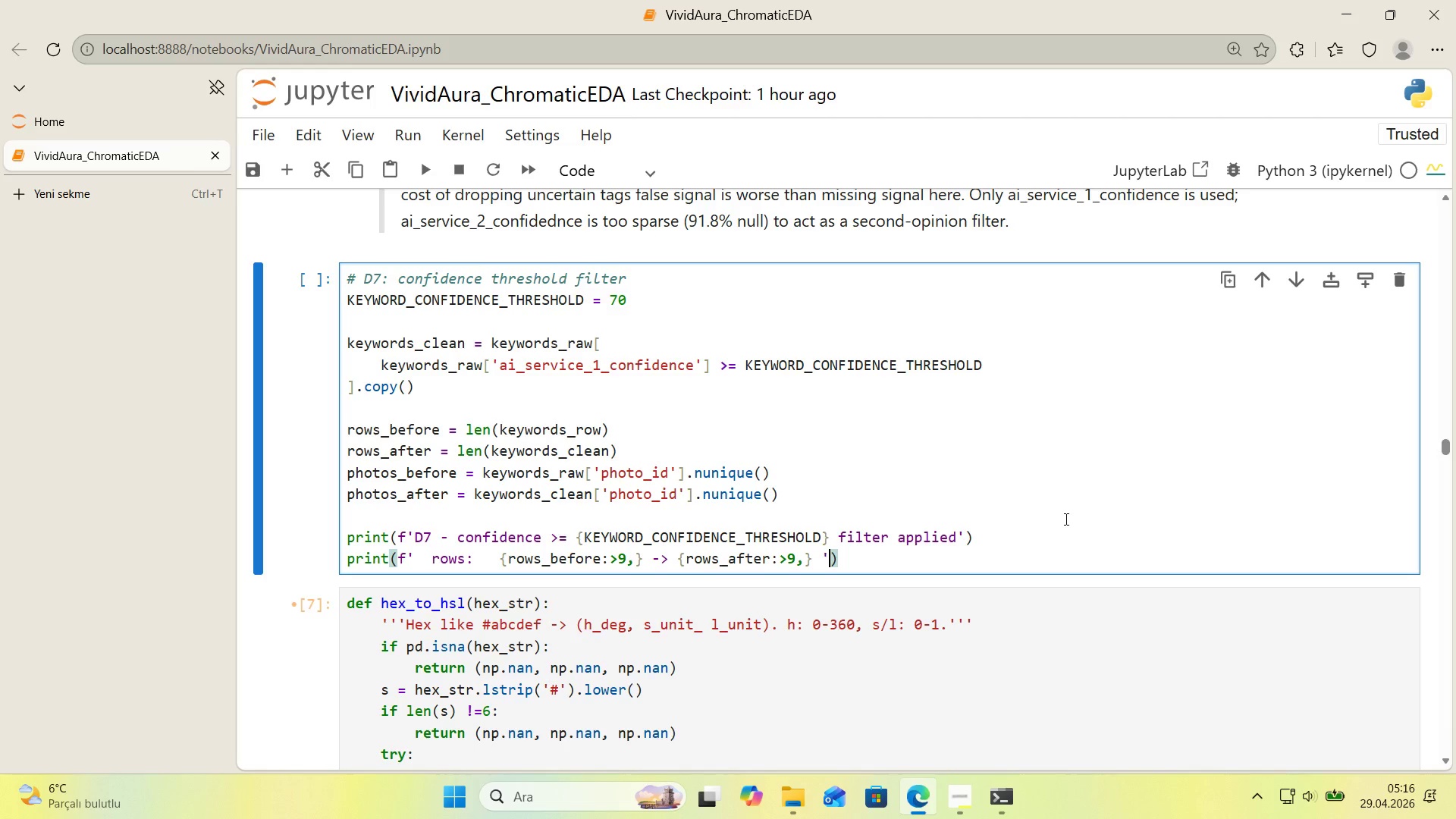 
key(Enter)
 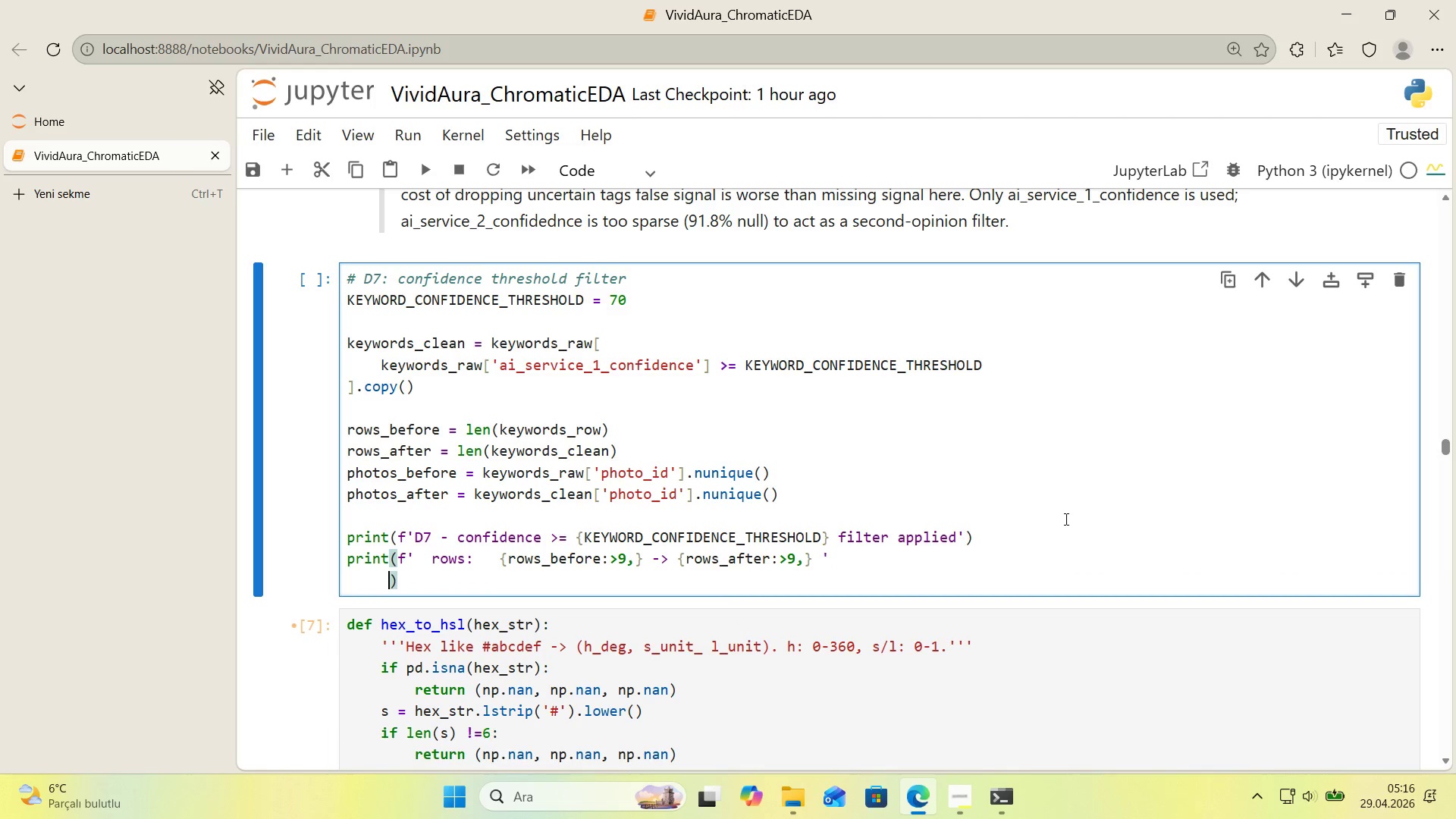 
key(F)
 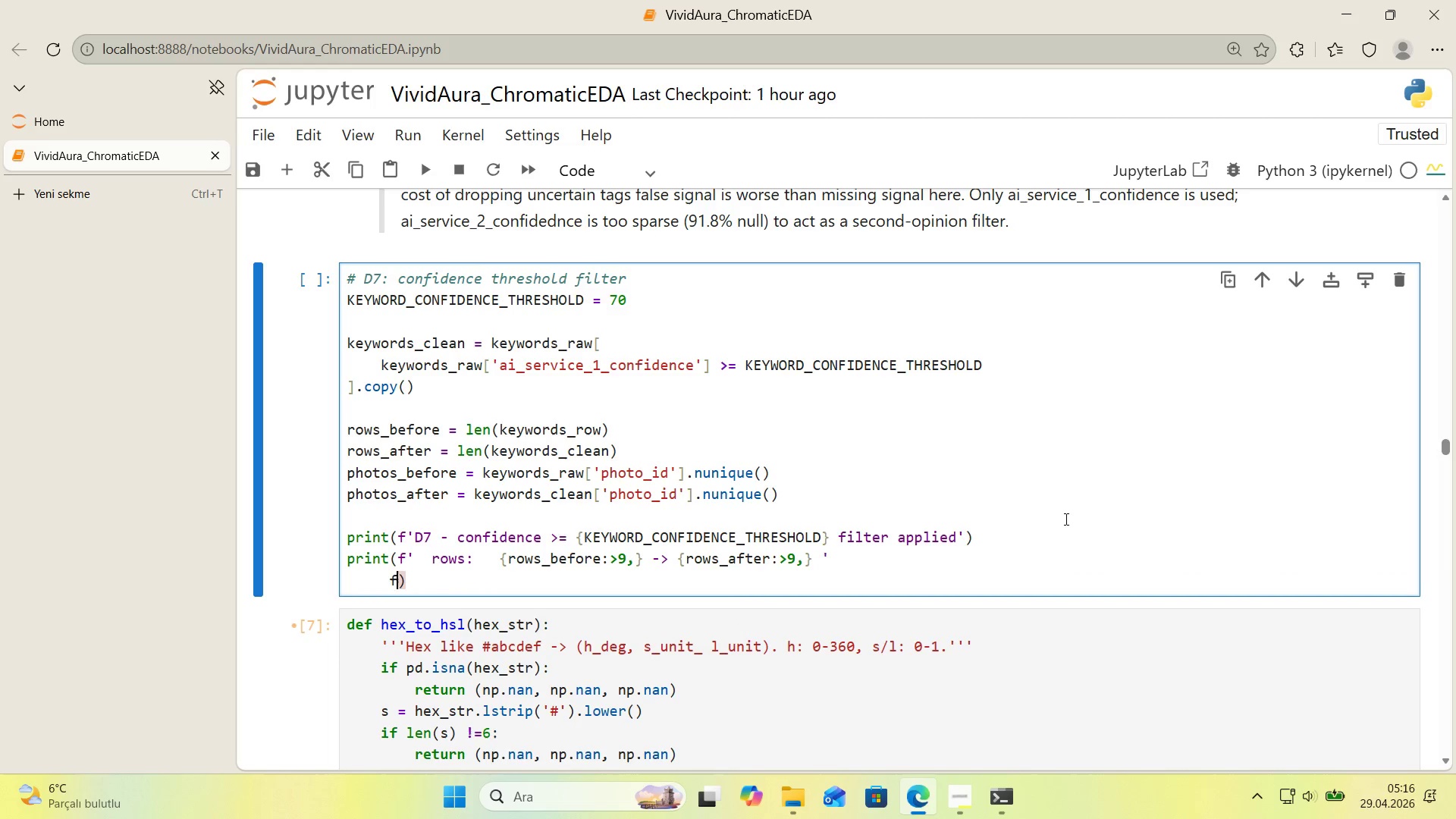 
key(ArrowLeft)
 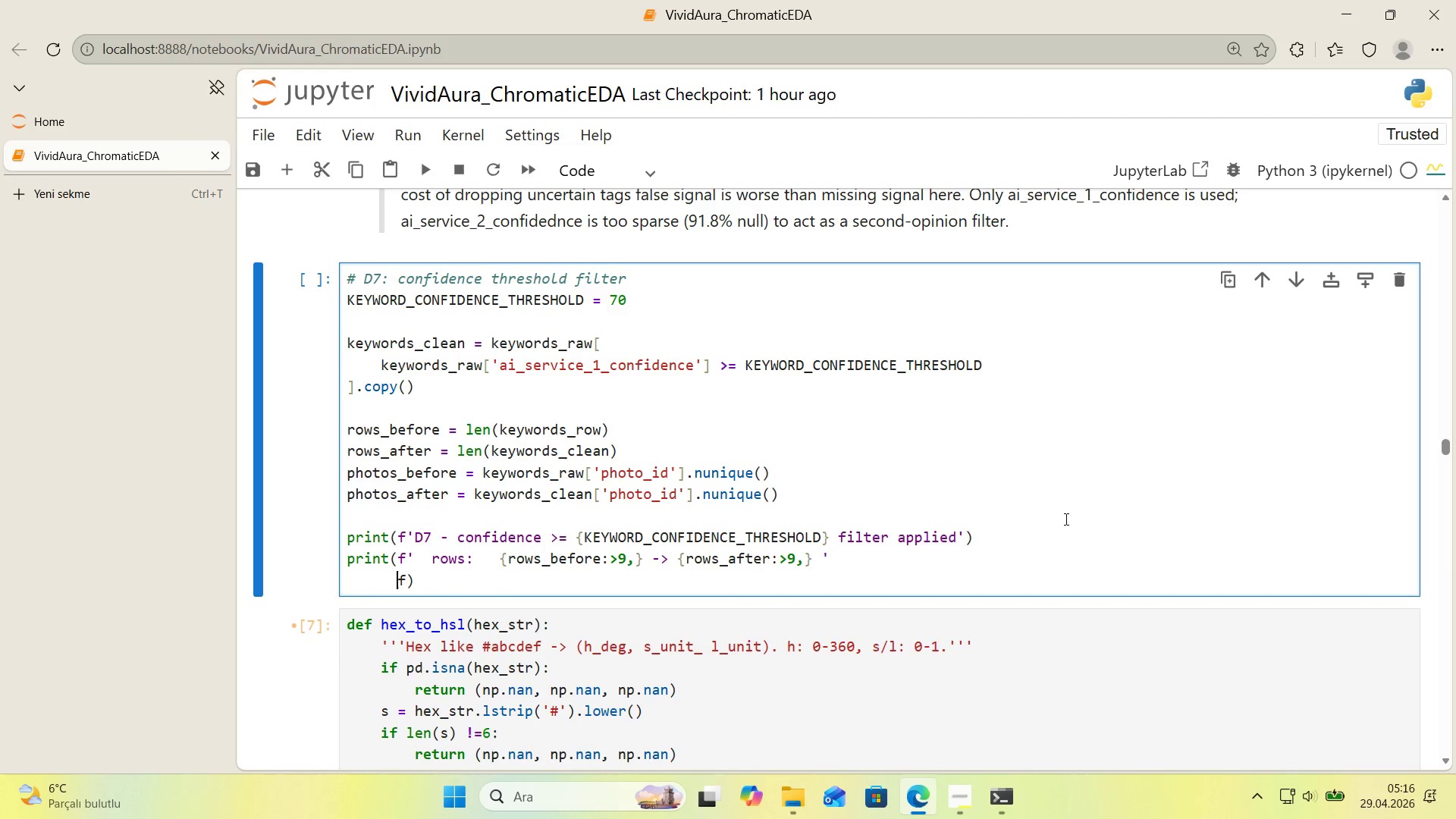 
key(Space)
 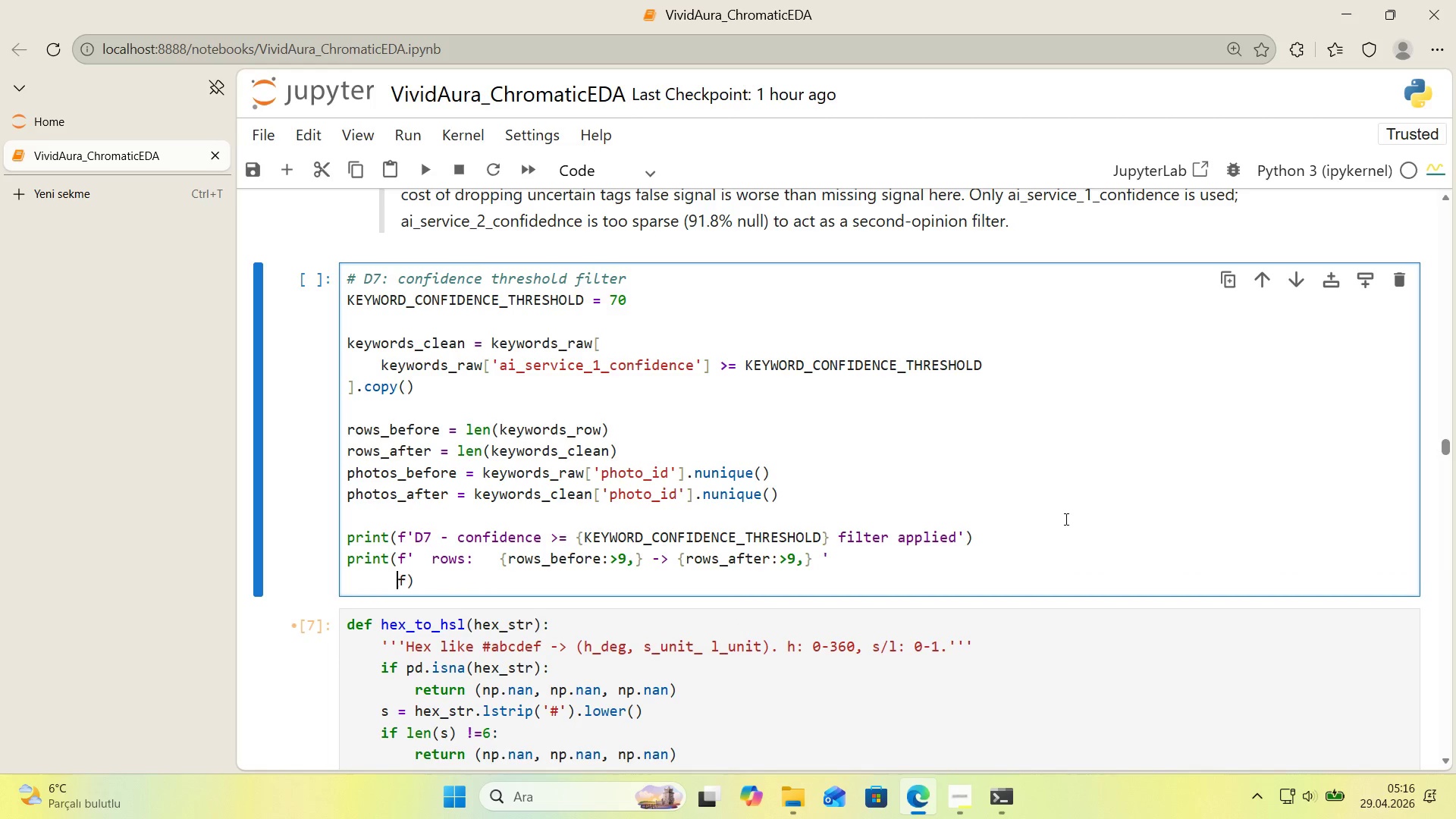 
key(ArrowRight)
 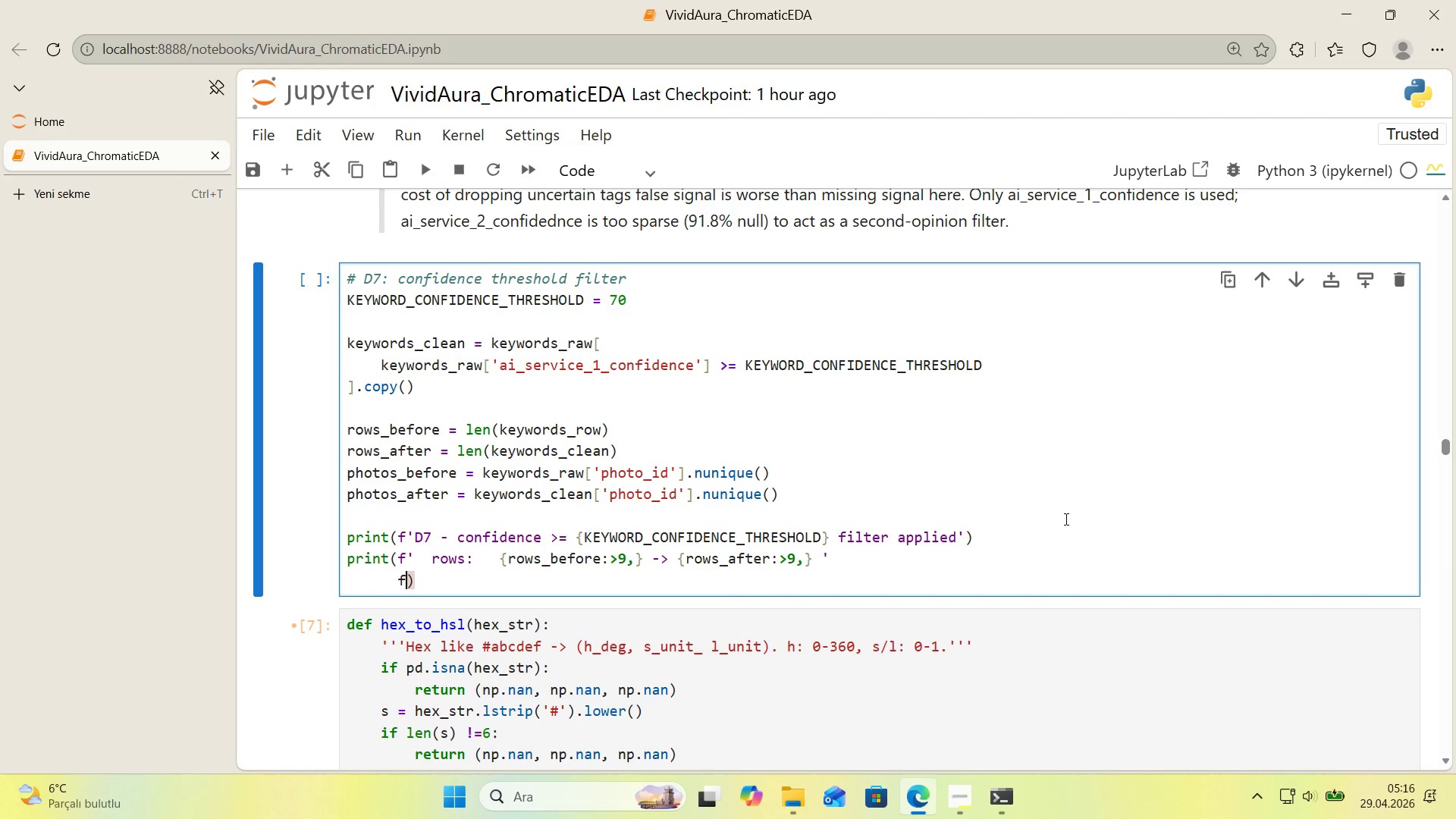 
type(@@)
 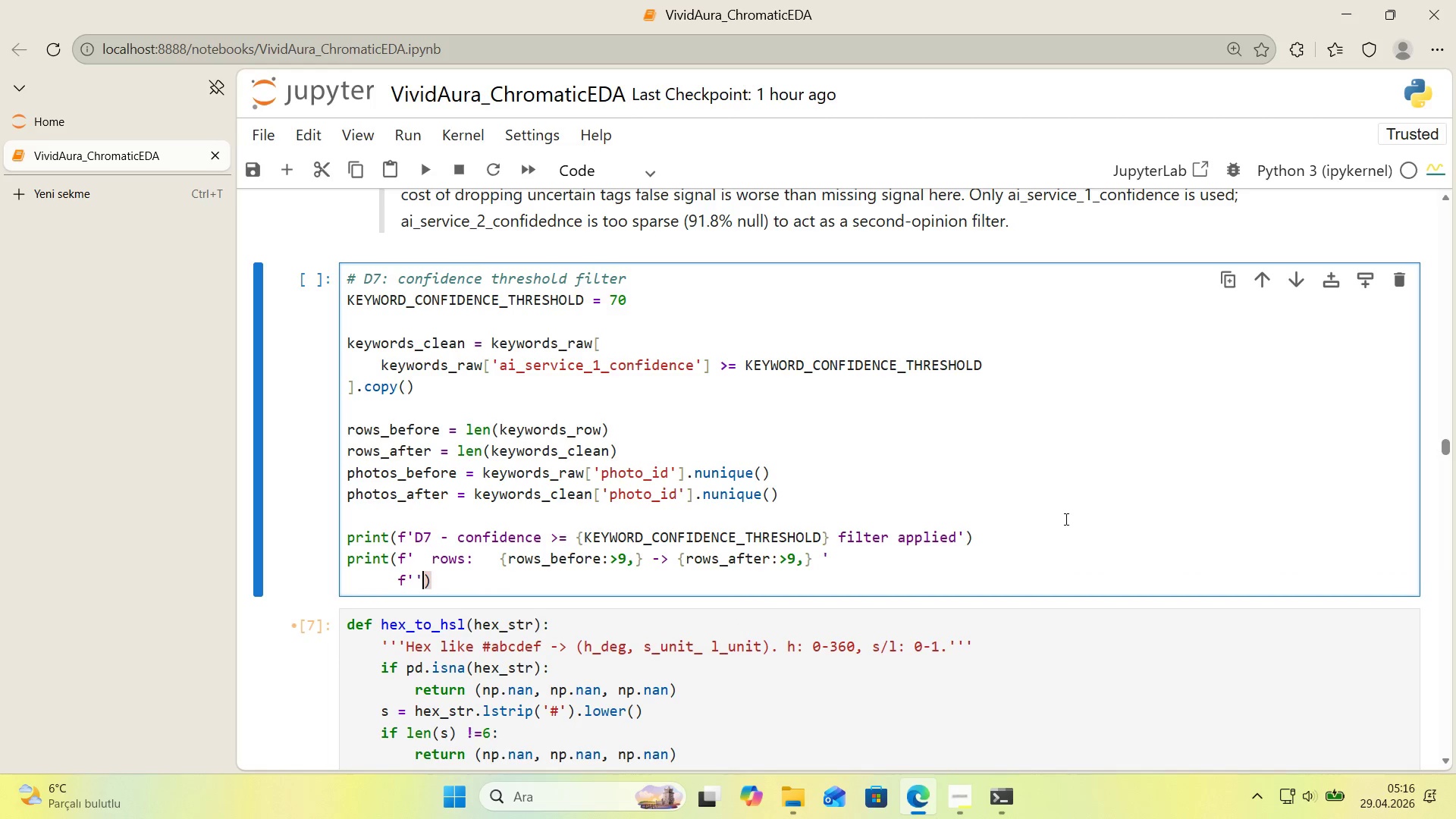 
key(ArrowLeft)
 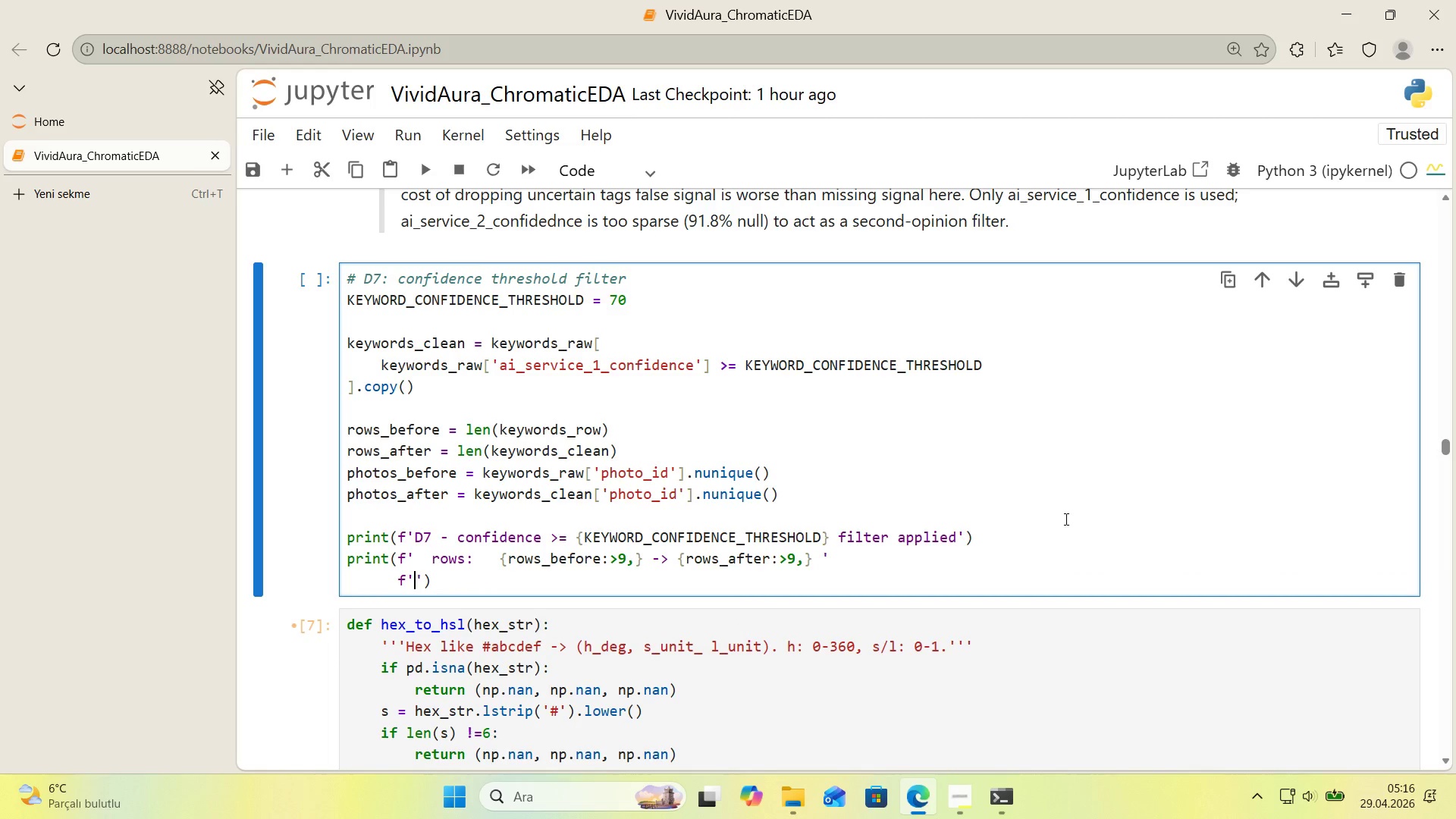 
type(*()
 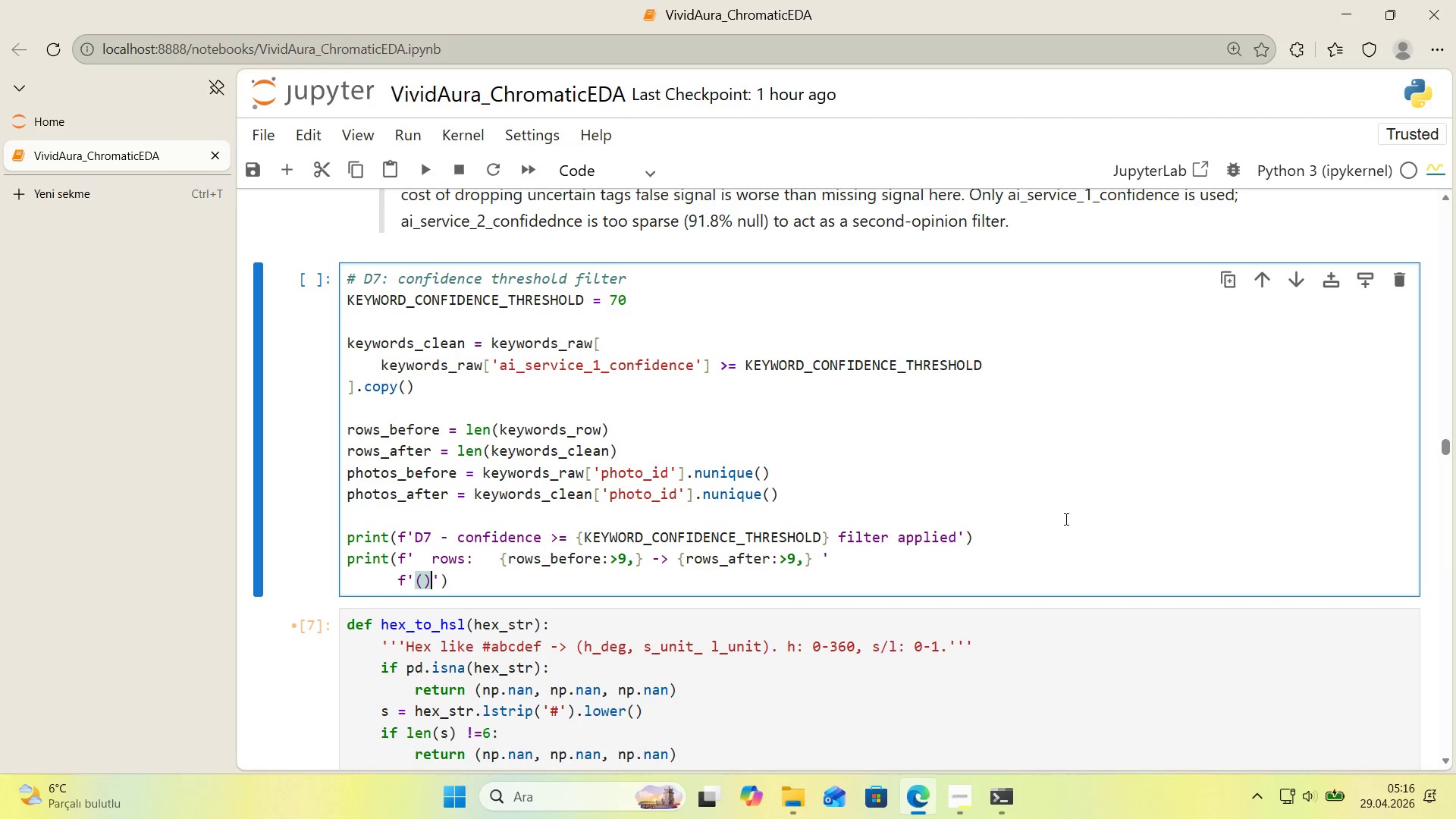 
key(ArrowLeft)
 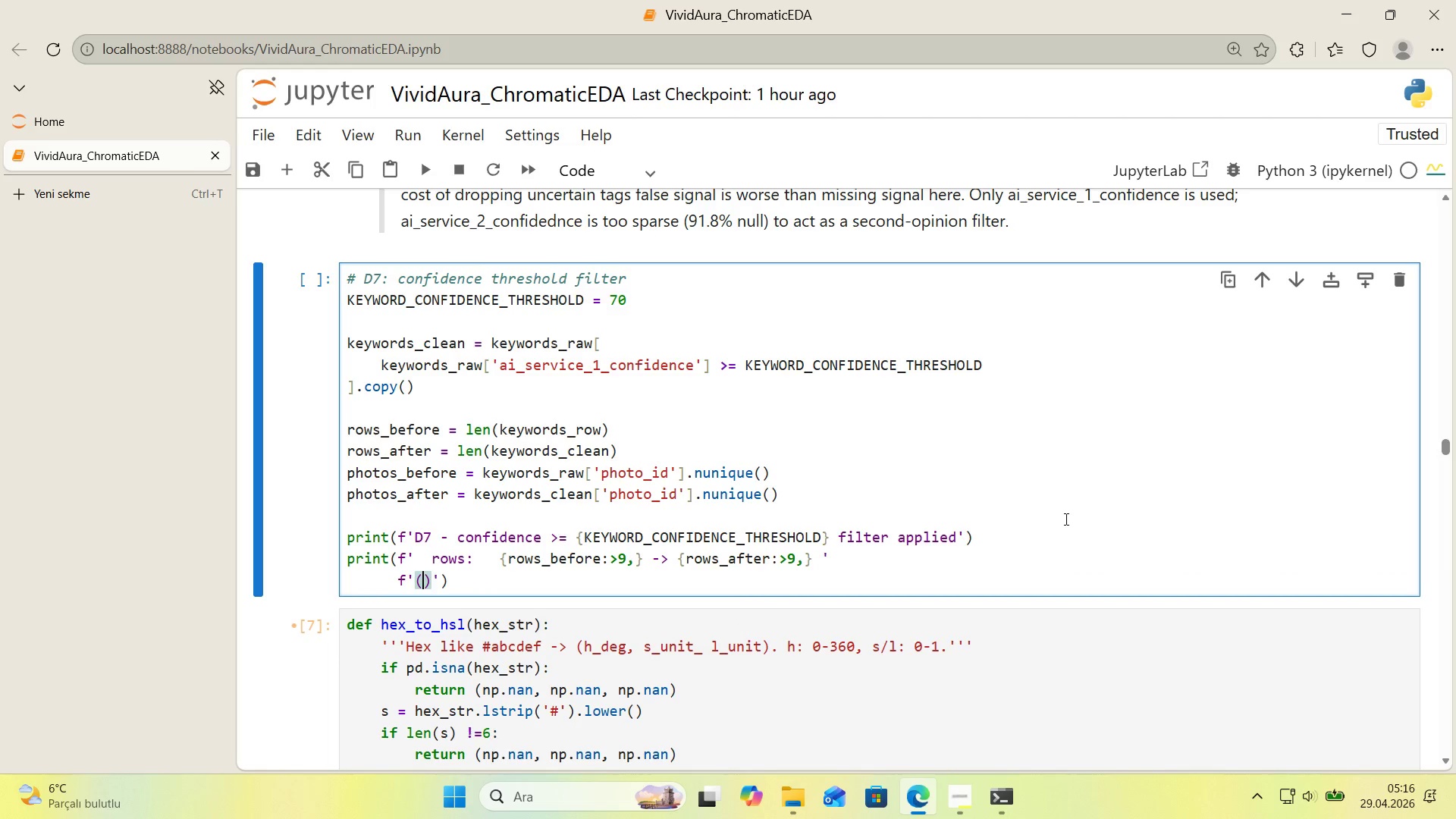 
type(kept )
 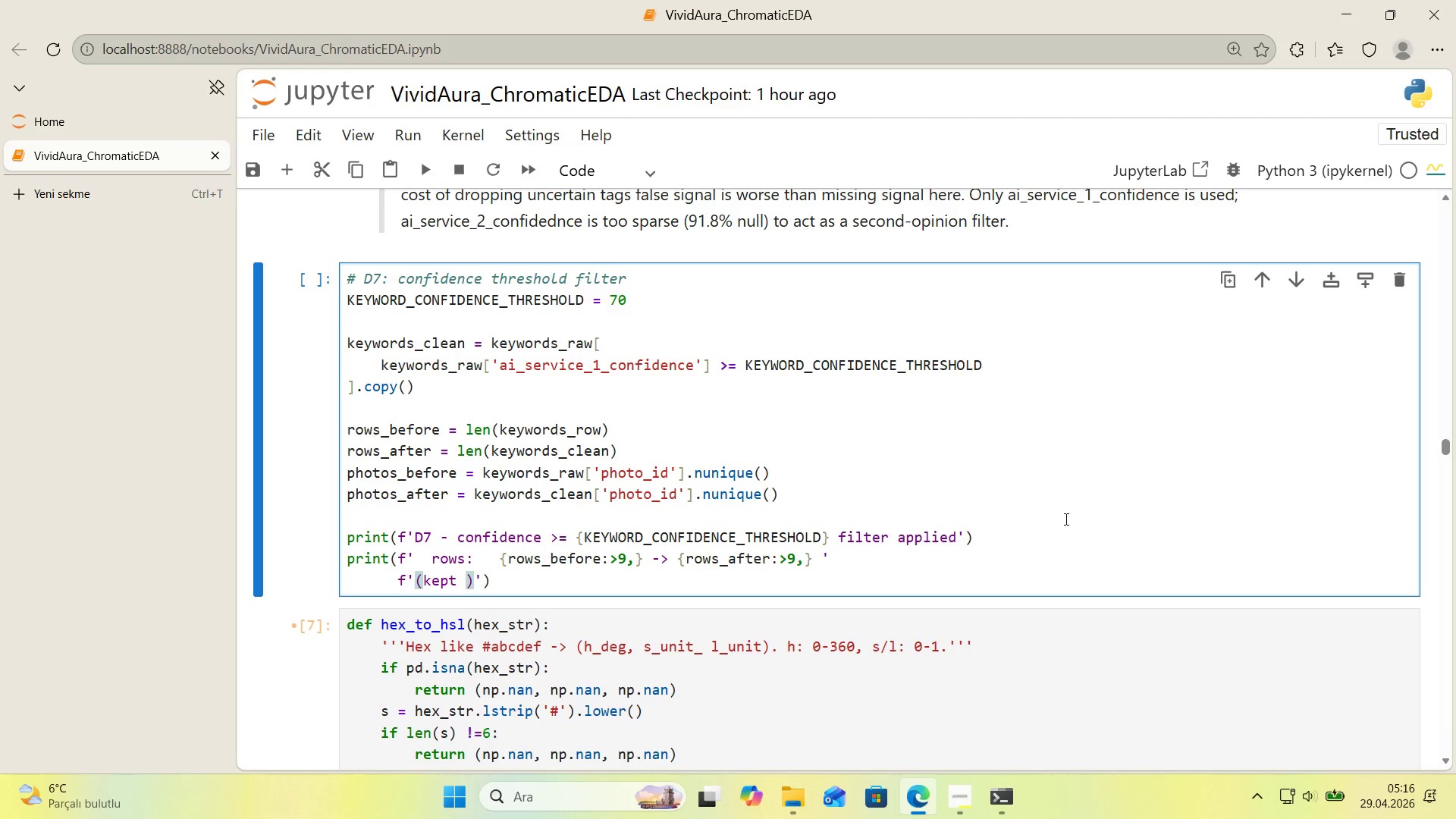 
key(Alt+Control+7)
 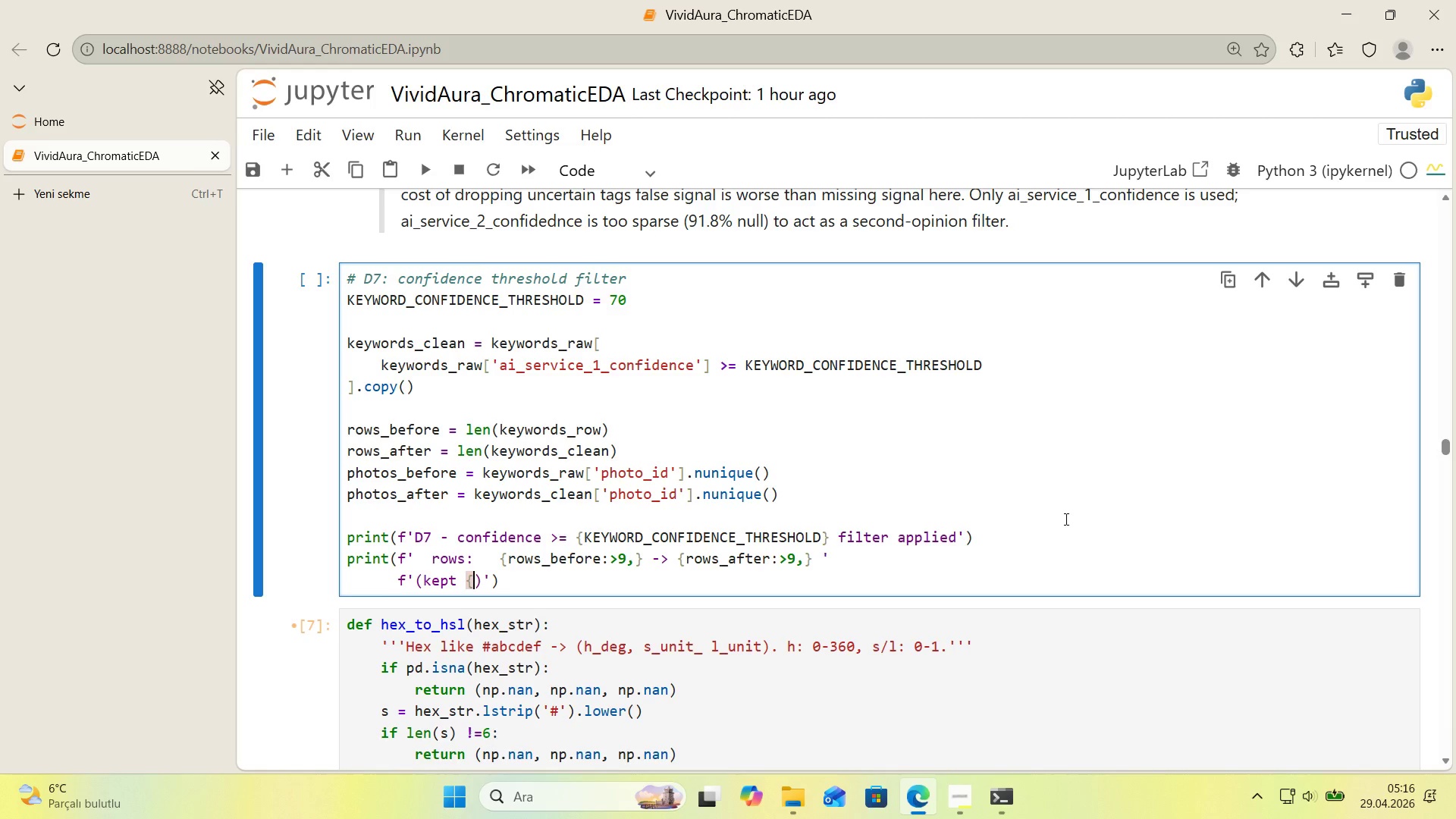 
key(Alt+Control+0)
 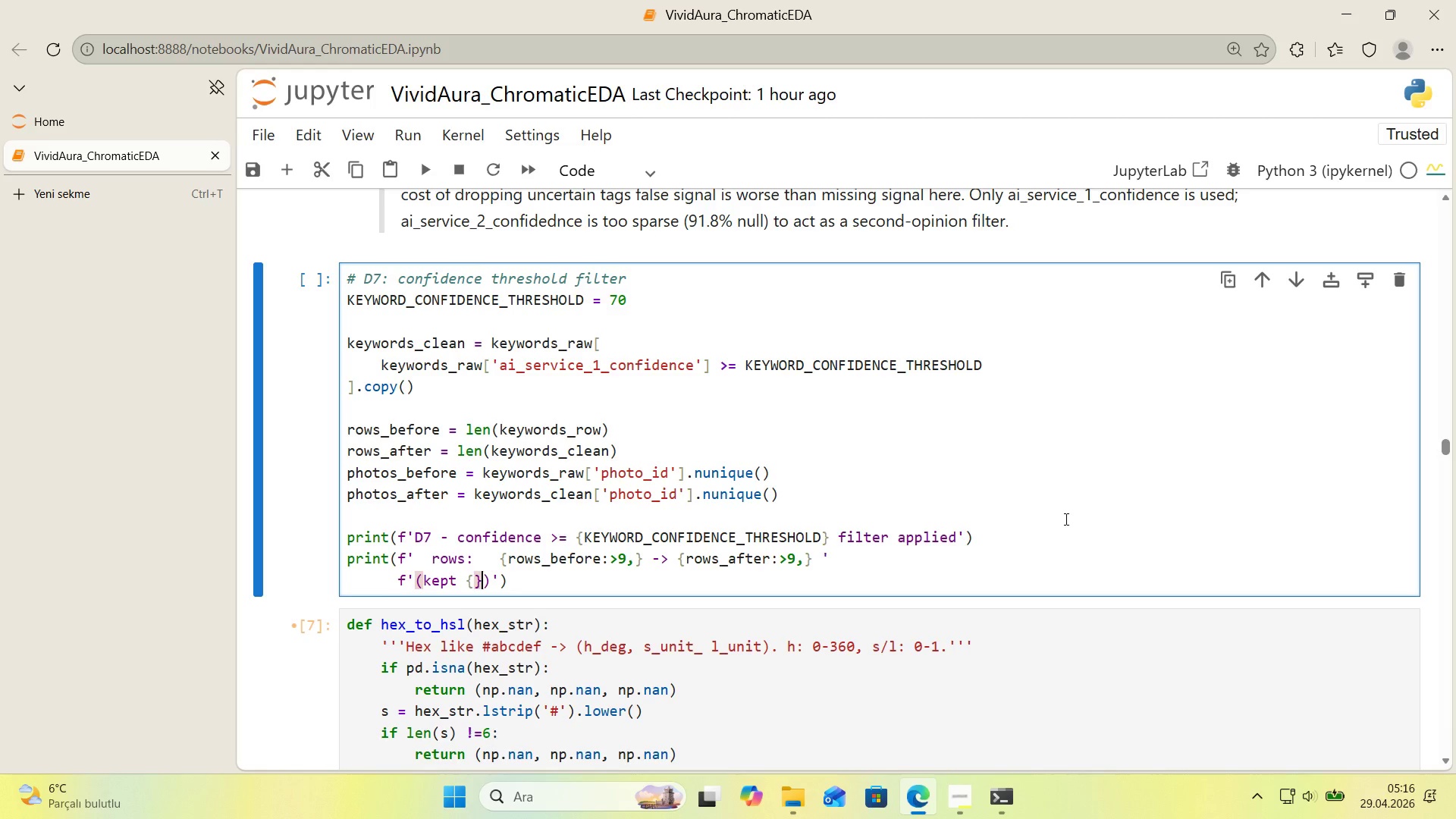 
key(ArrowLeft)
 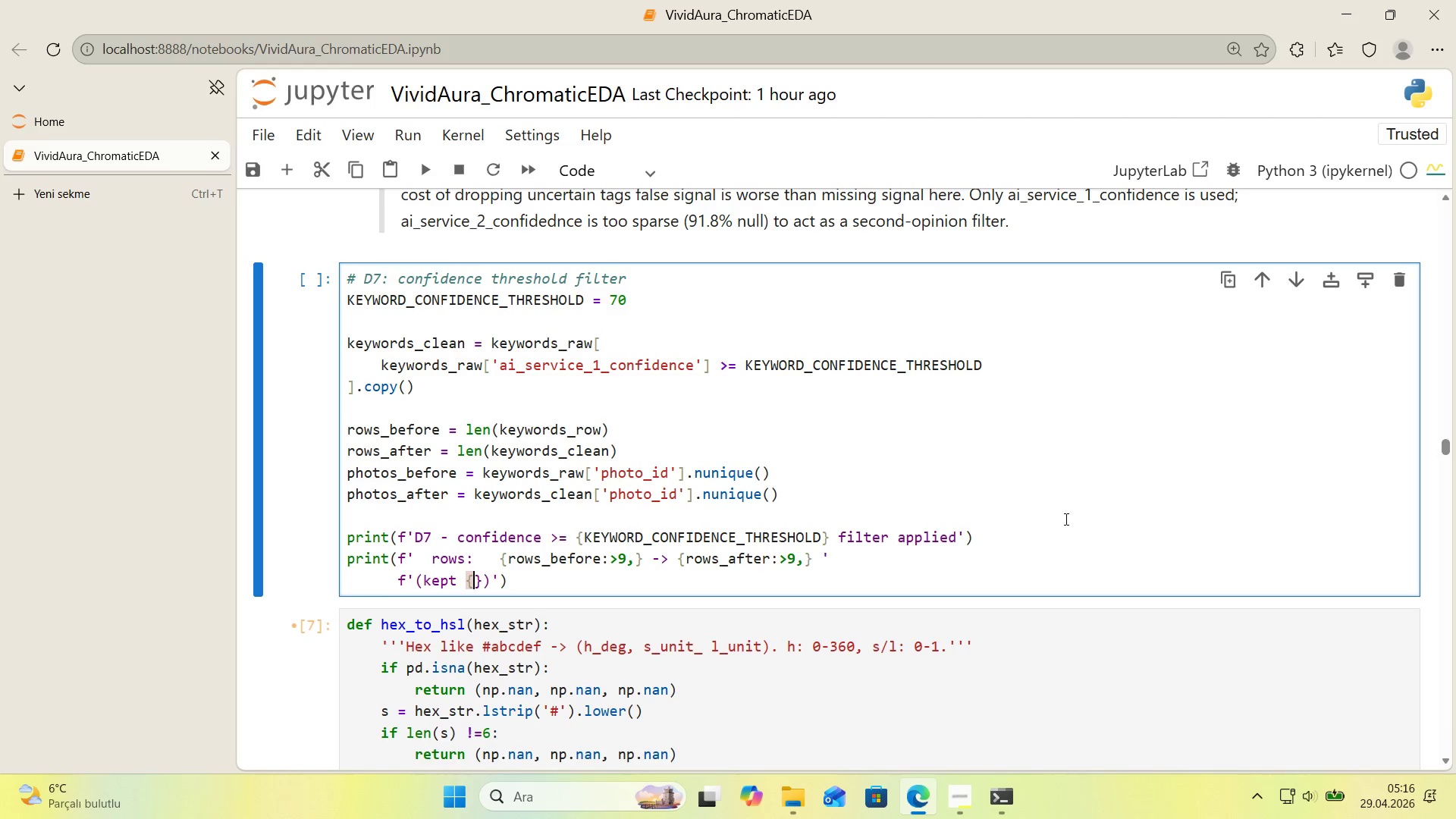 
type(rows_after&rows_before>.1%)
 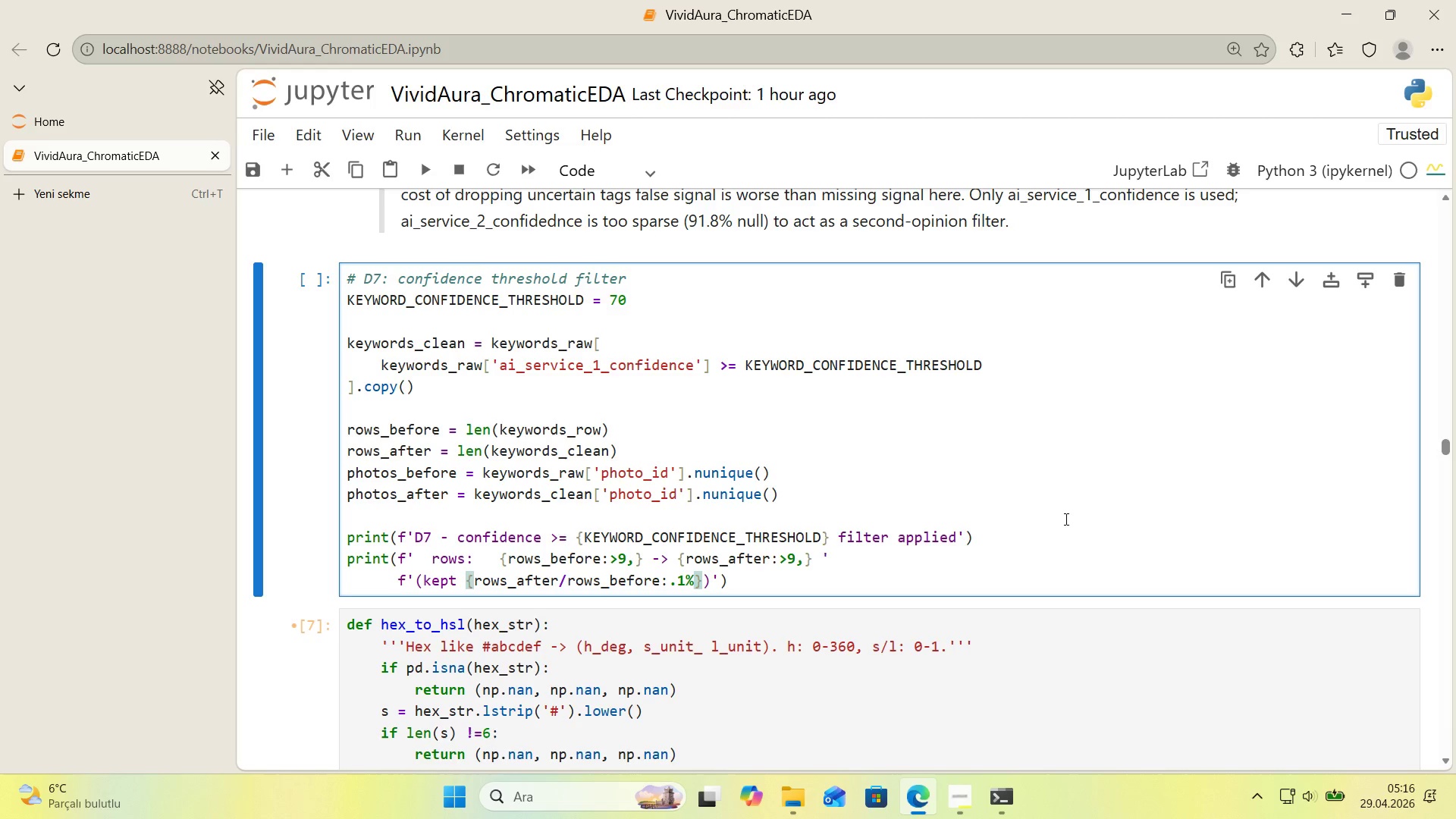 
wait(5.03)
 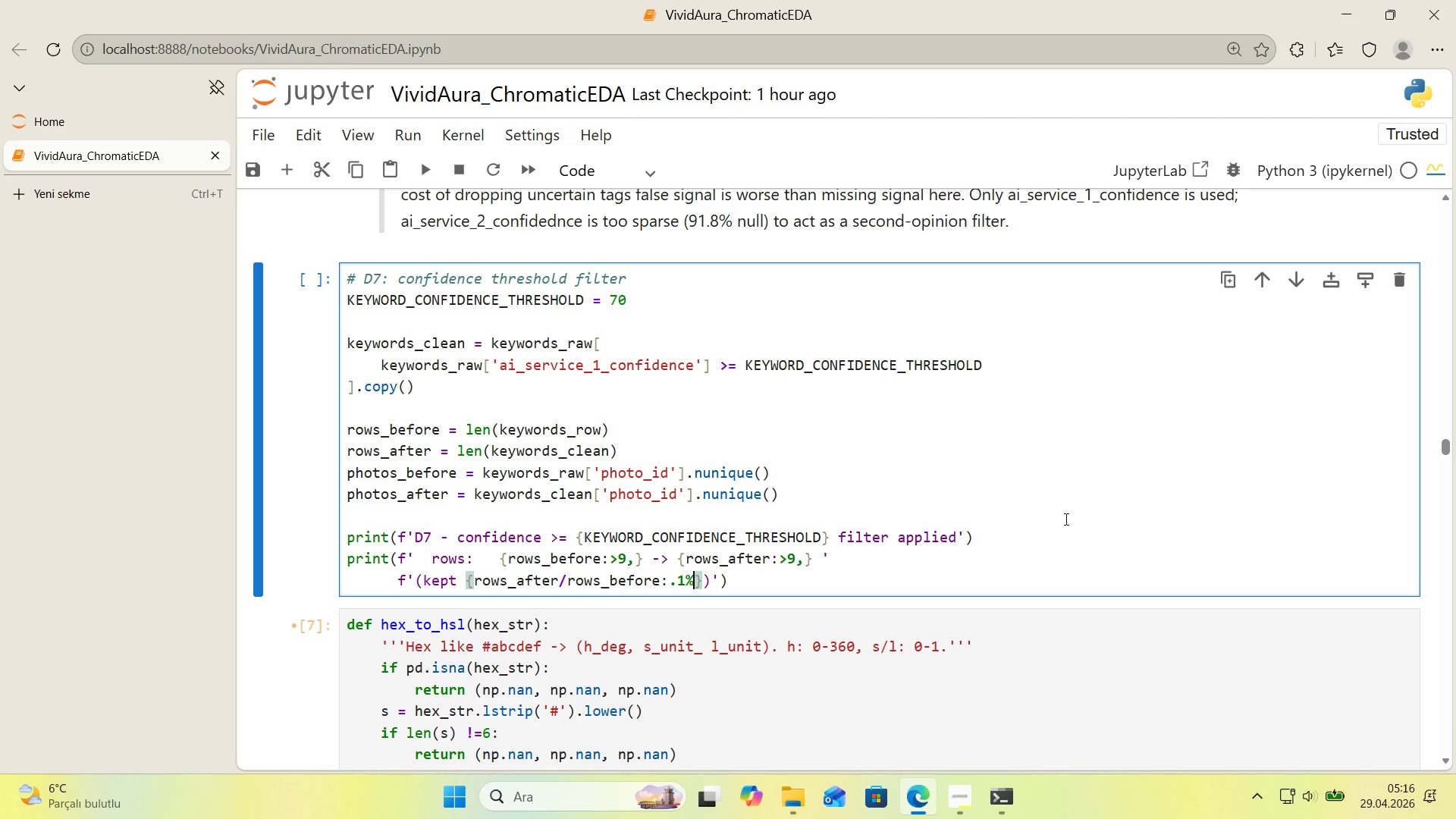 
key(ArrowRight)
 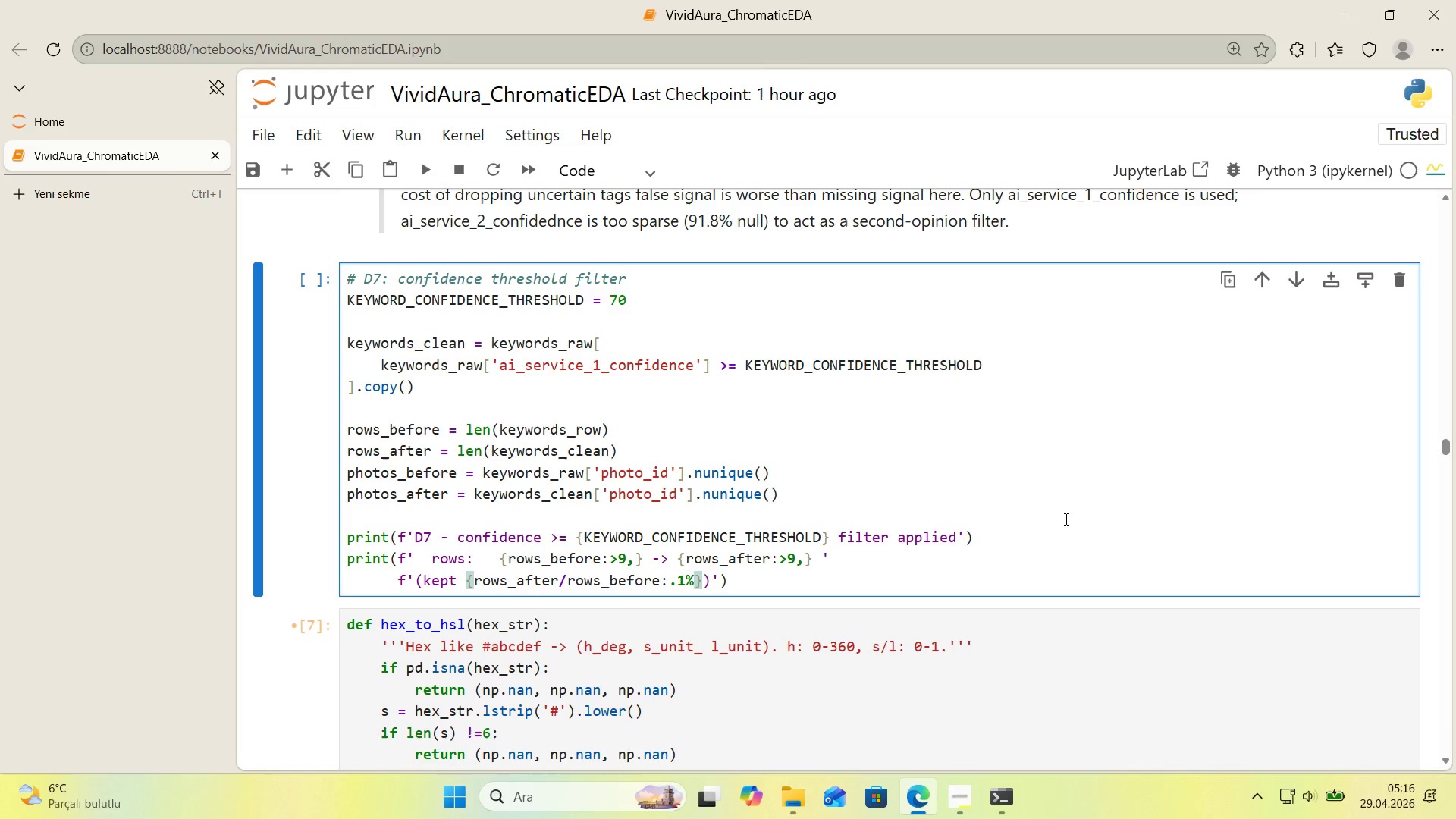 
key(ArrowRight)
 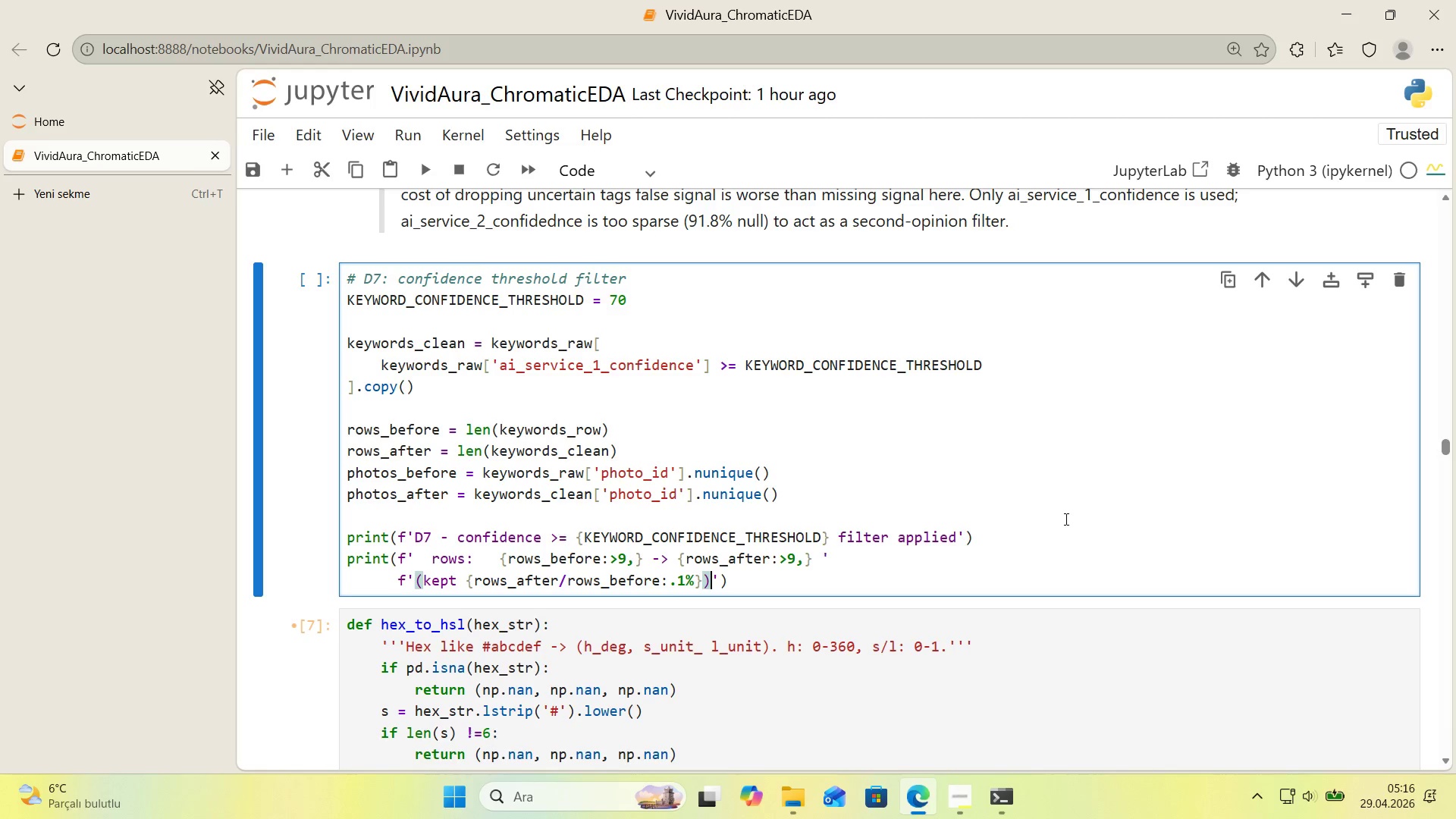 
key(ArrowRight)
 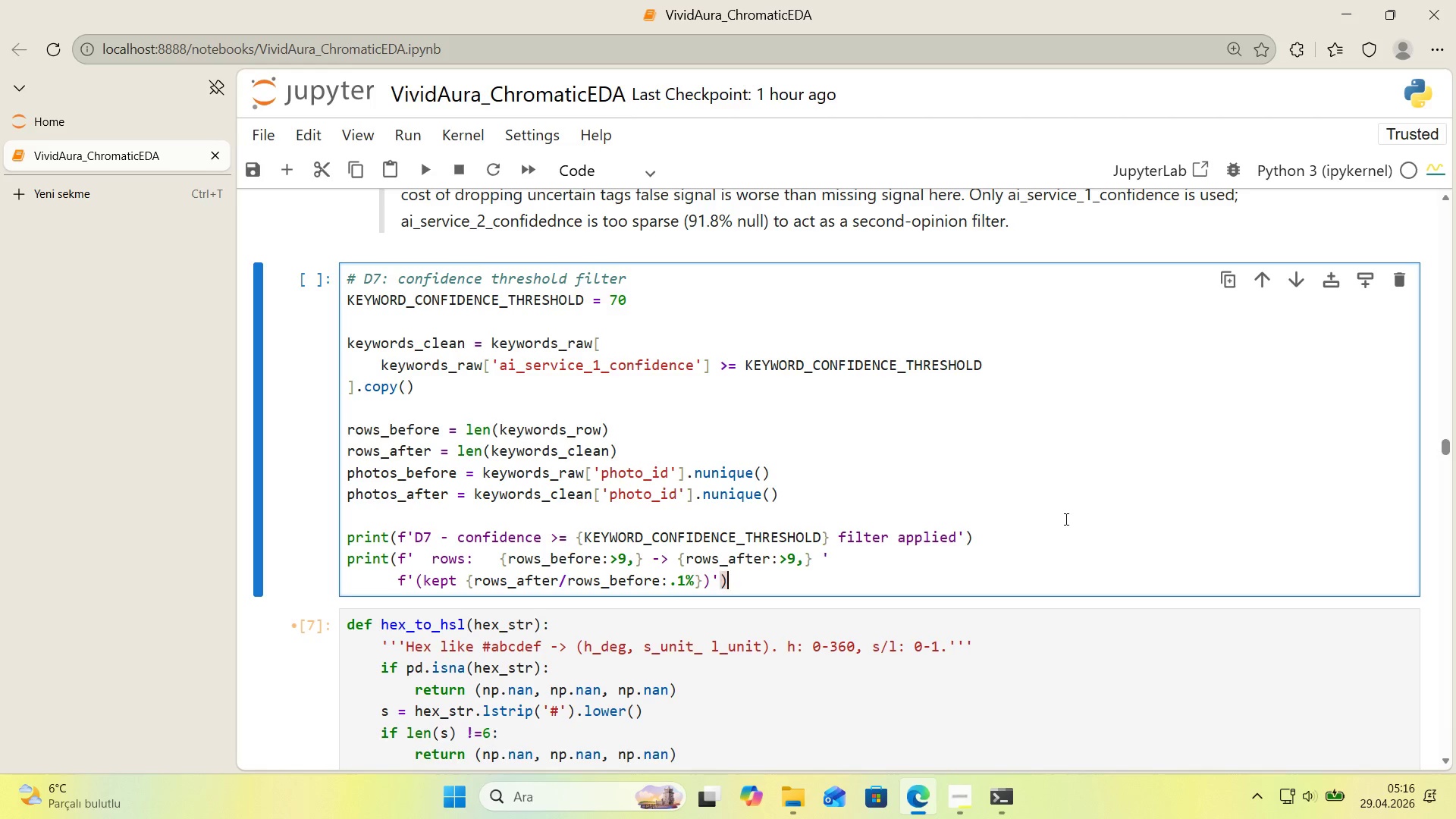 
key(ArrowRight)
 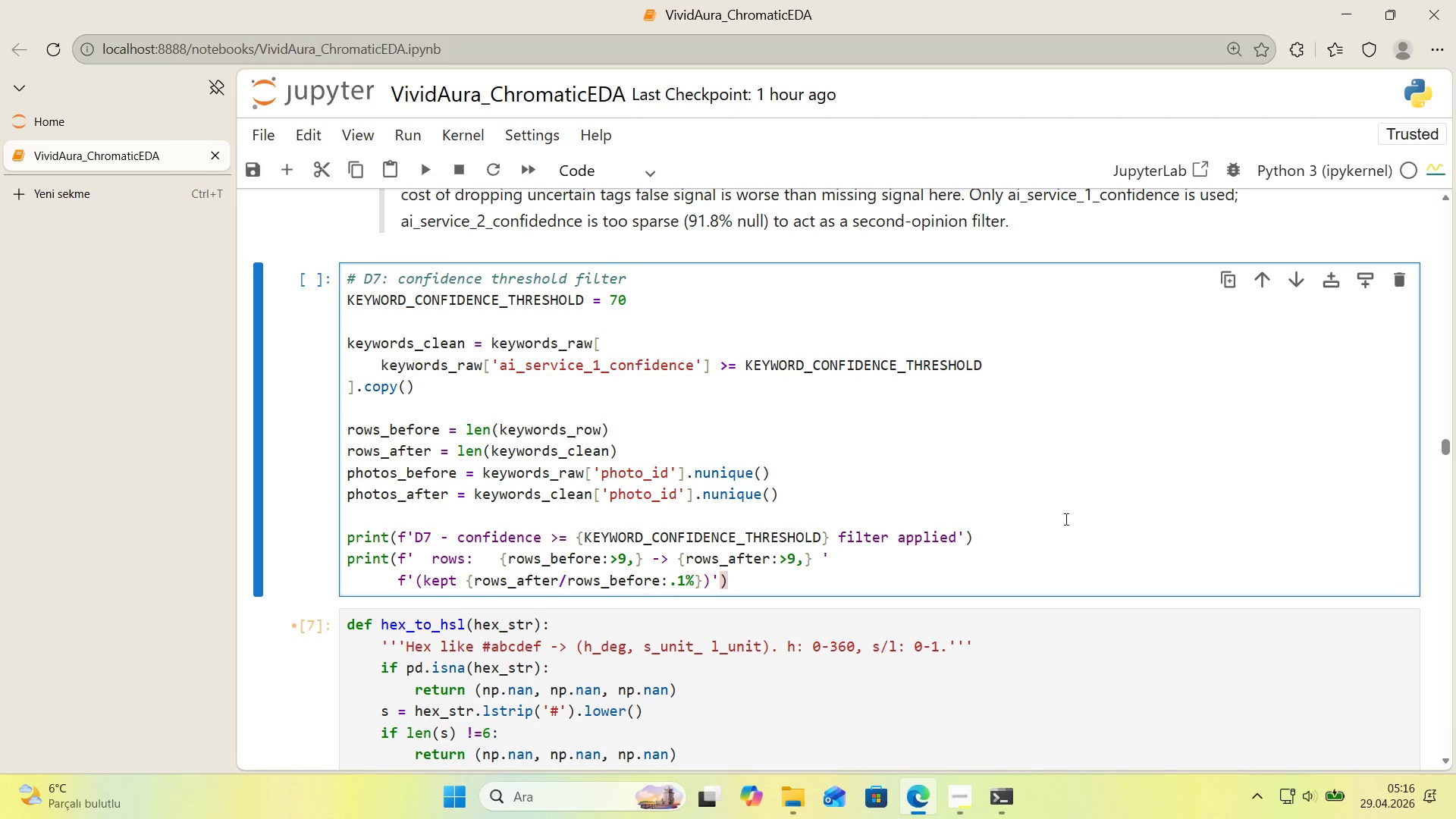 
key(Enter)
 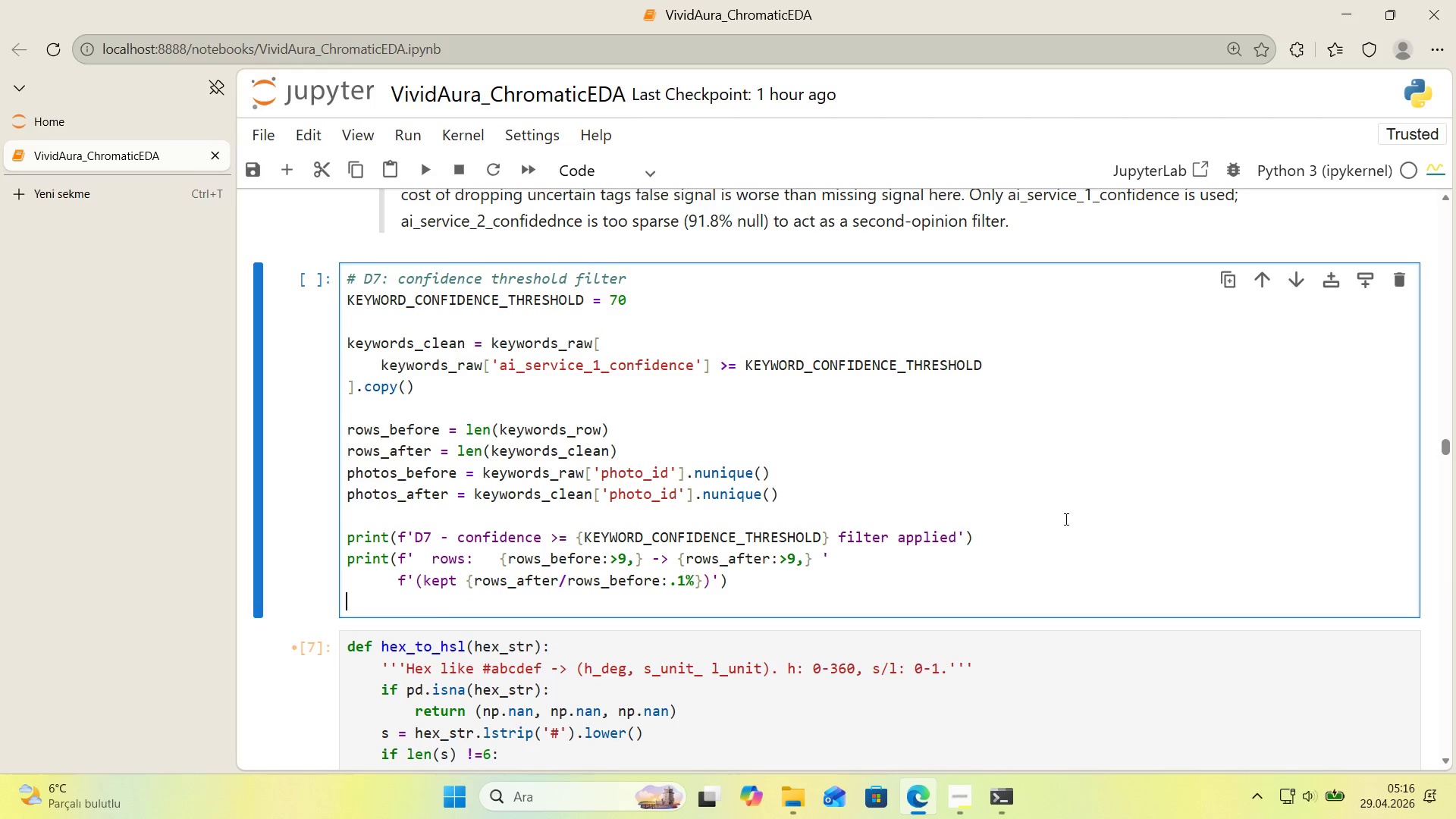 
key(Backspace)
 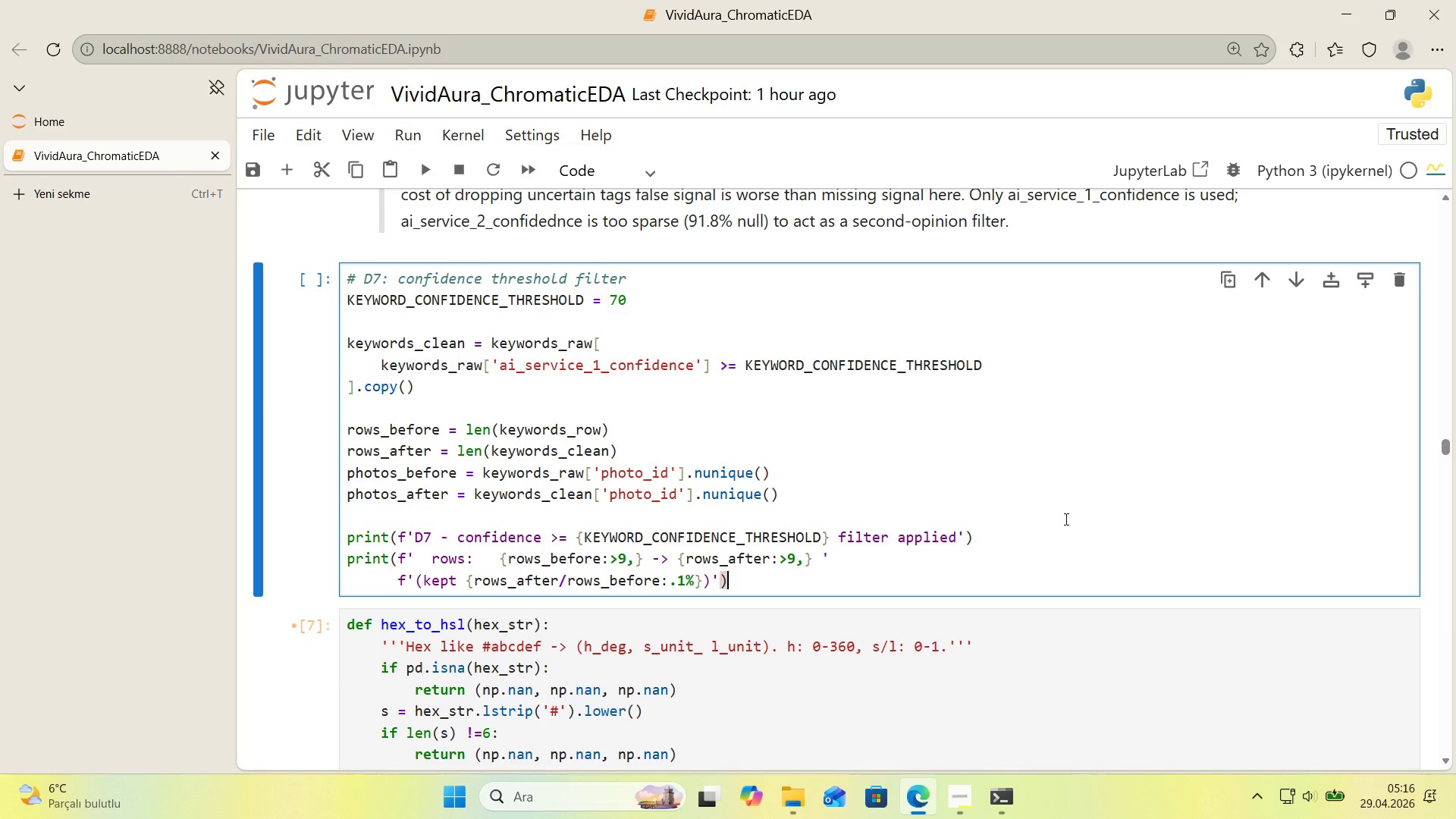 
key(Enter)
 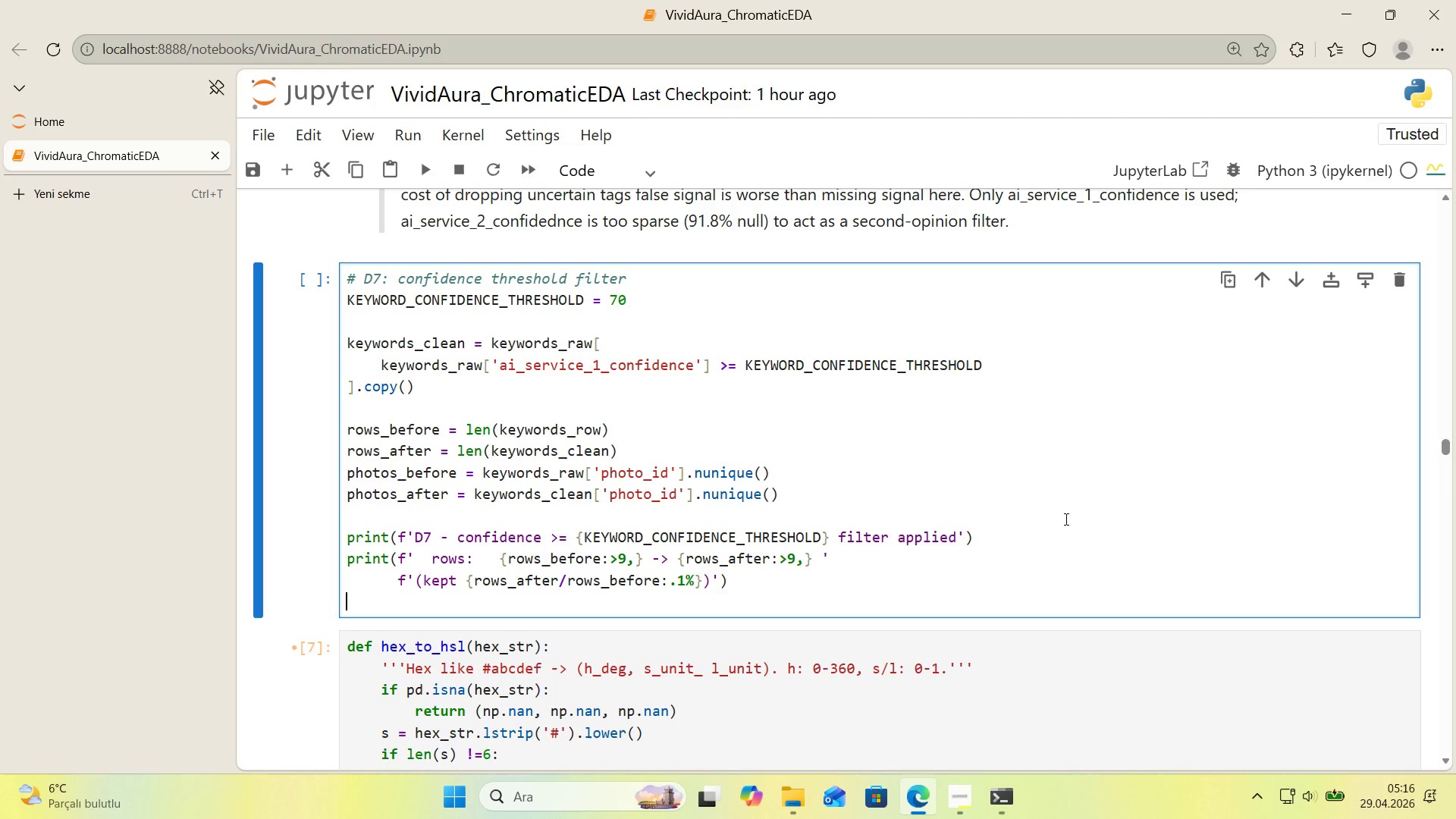 
type(pr'nt*()
 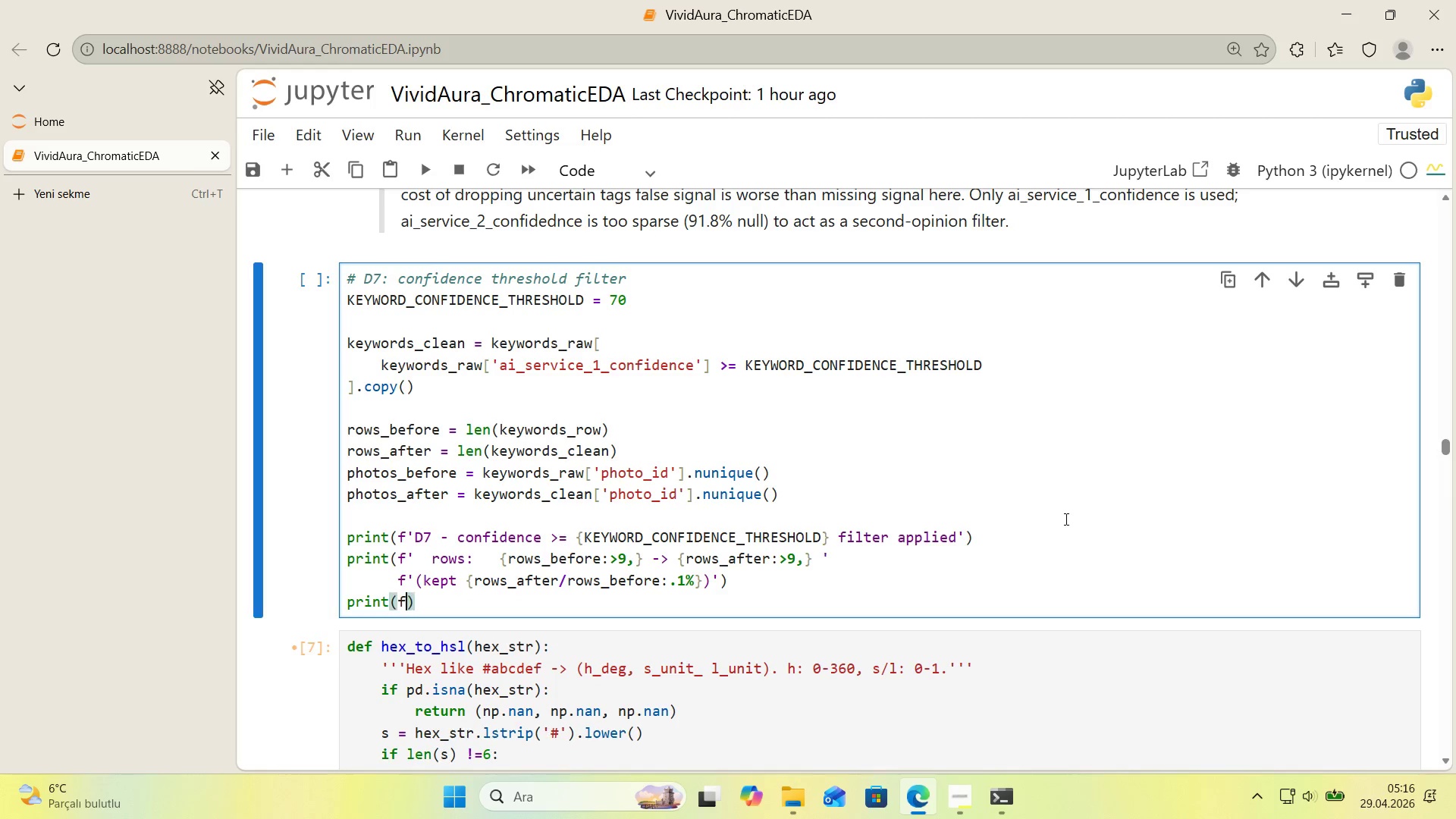 
 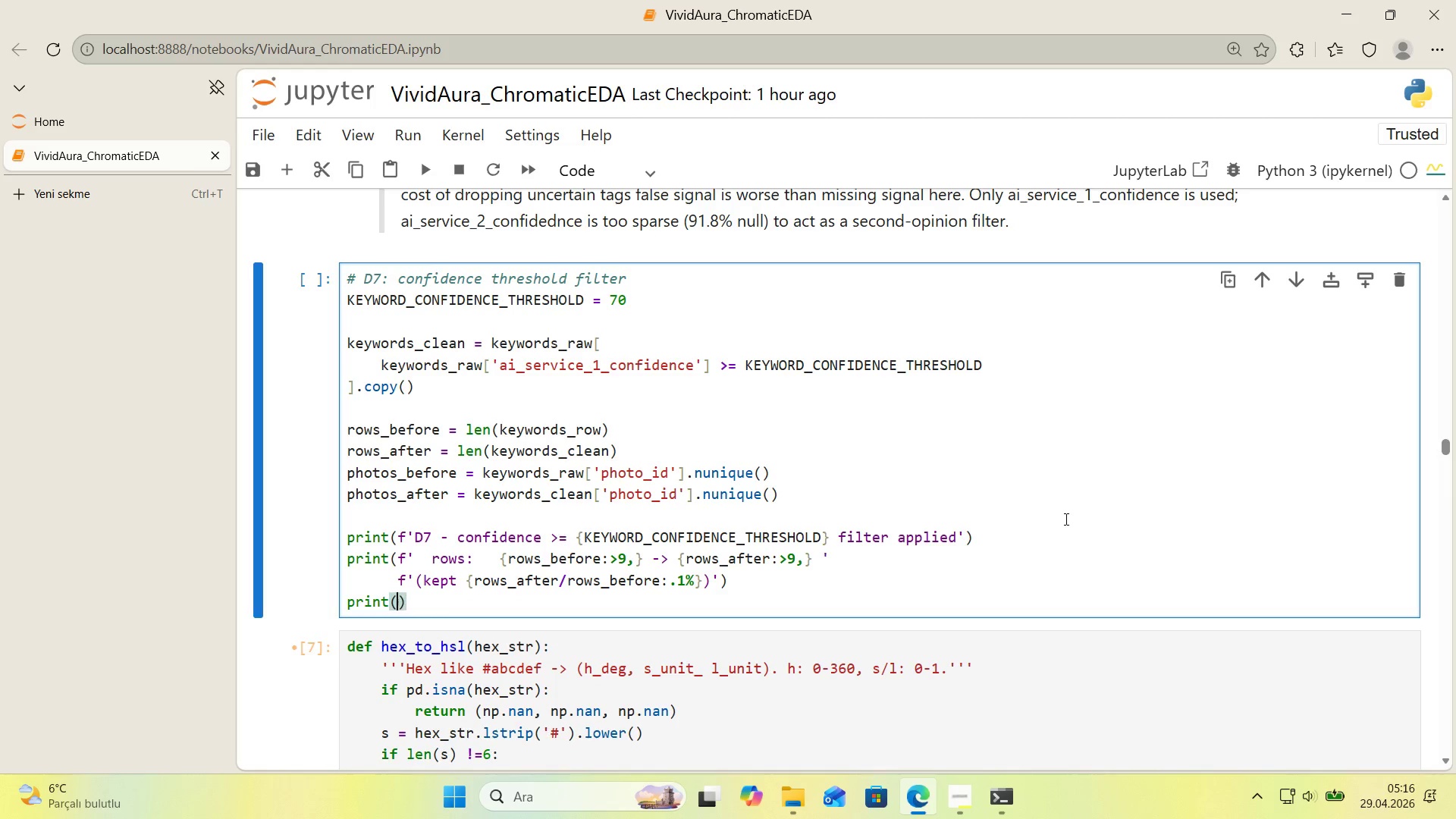 
key(ArrowLeft)
 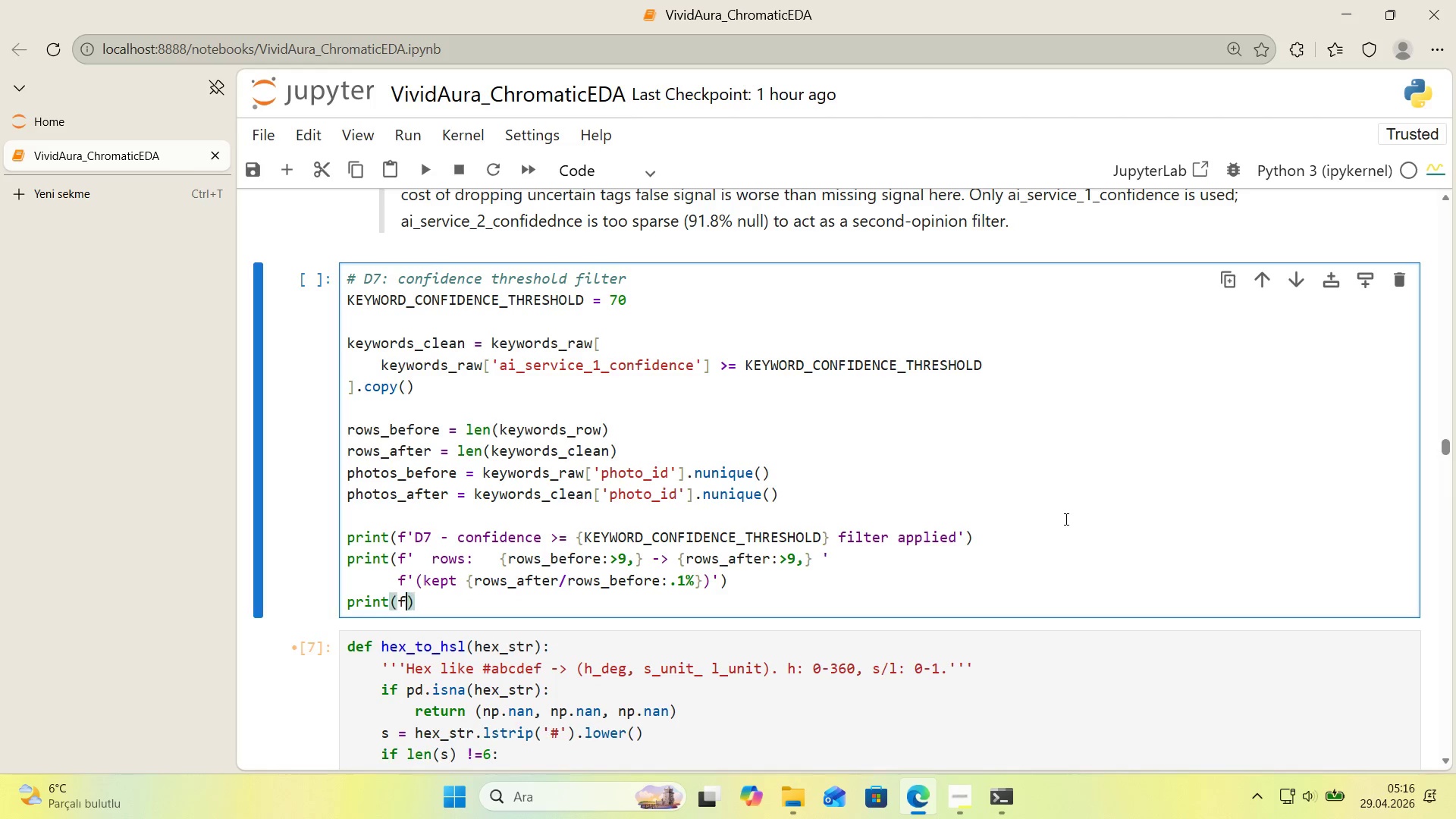 
type(f@@)
 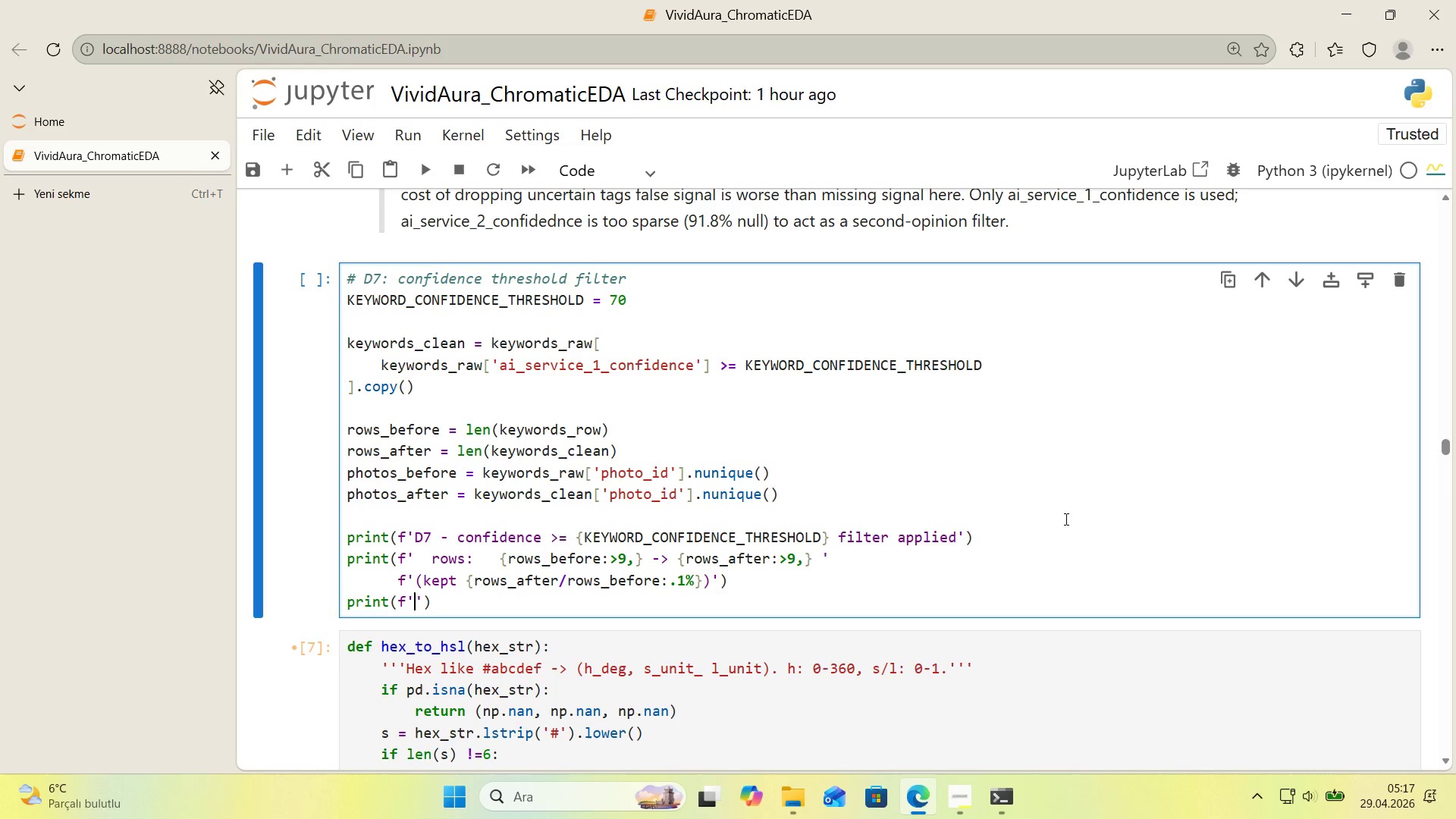 
 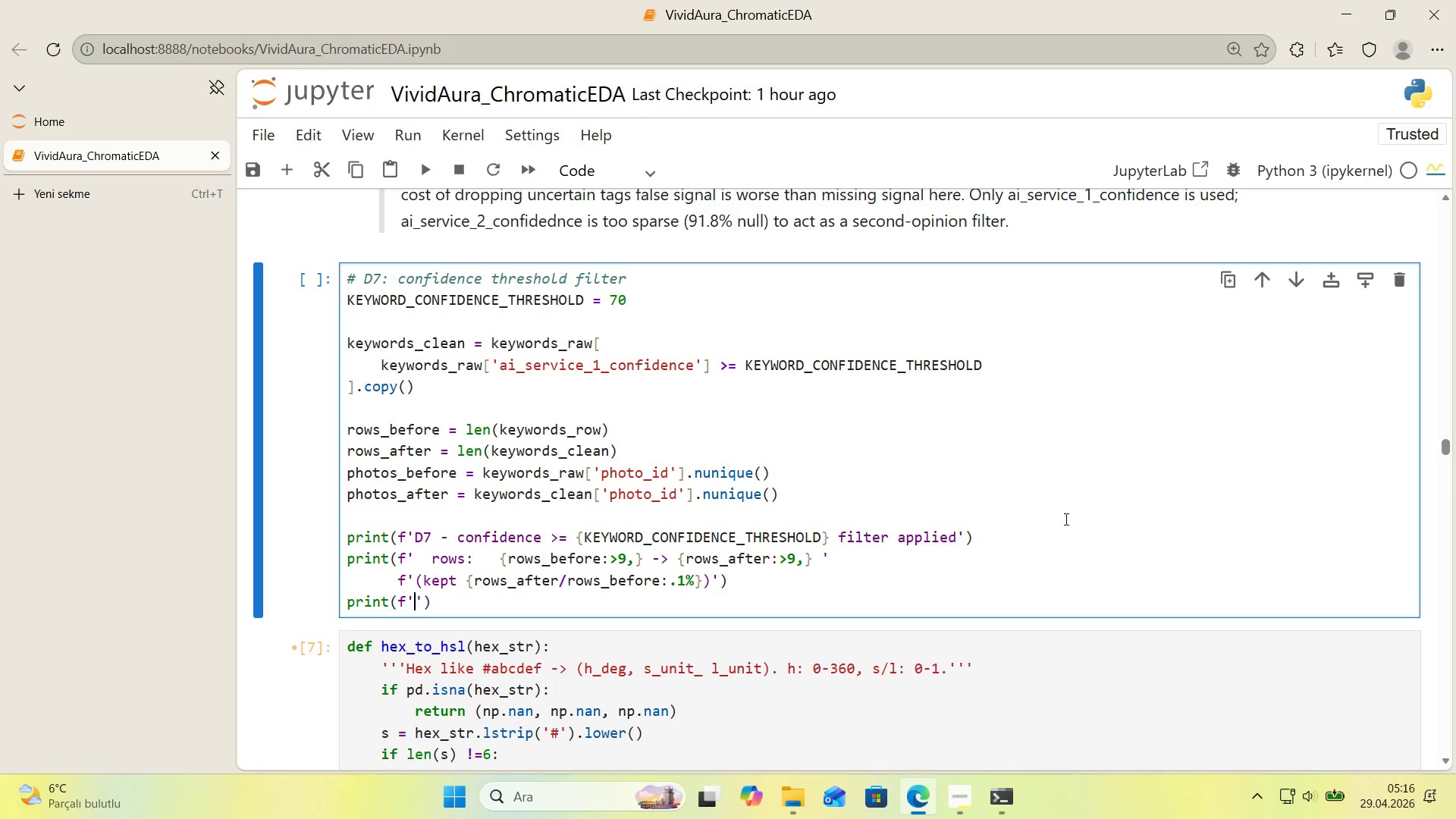 
key(ArrowLeft)
 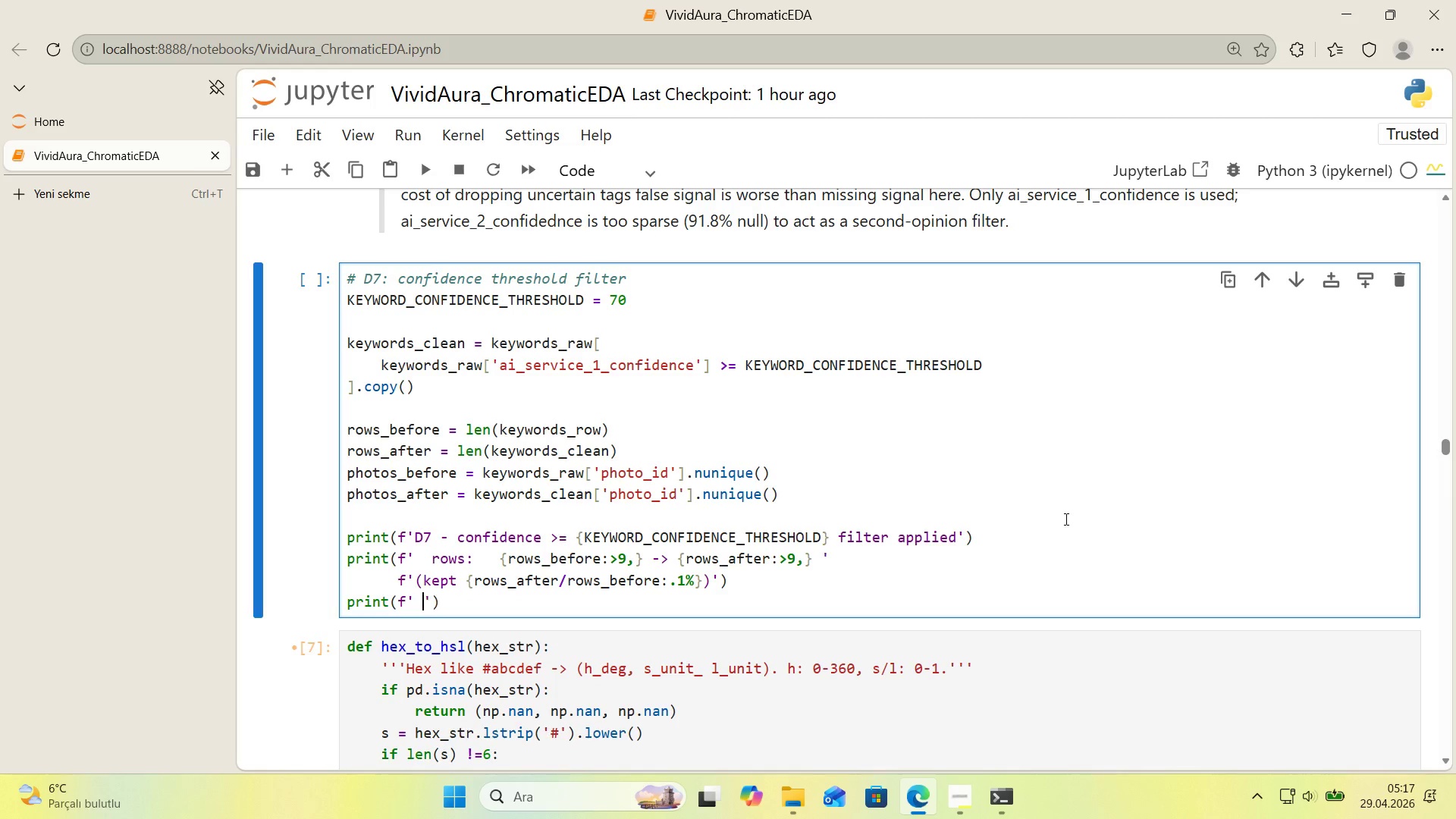 
type(   photos> )
 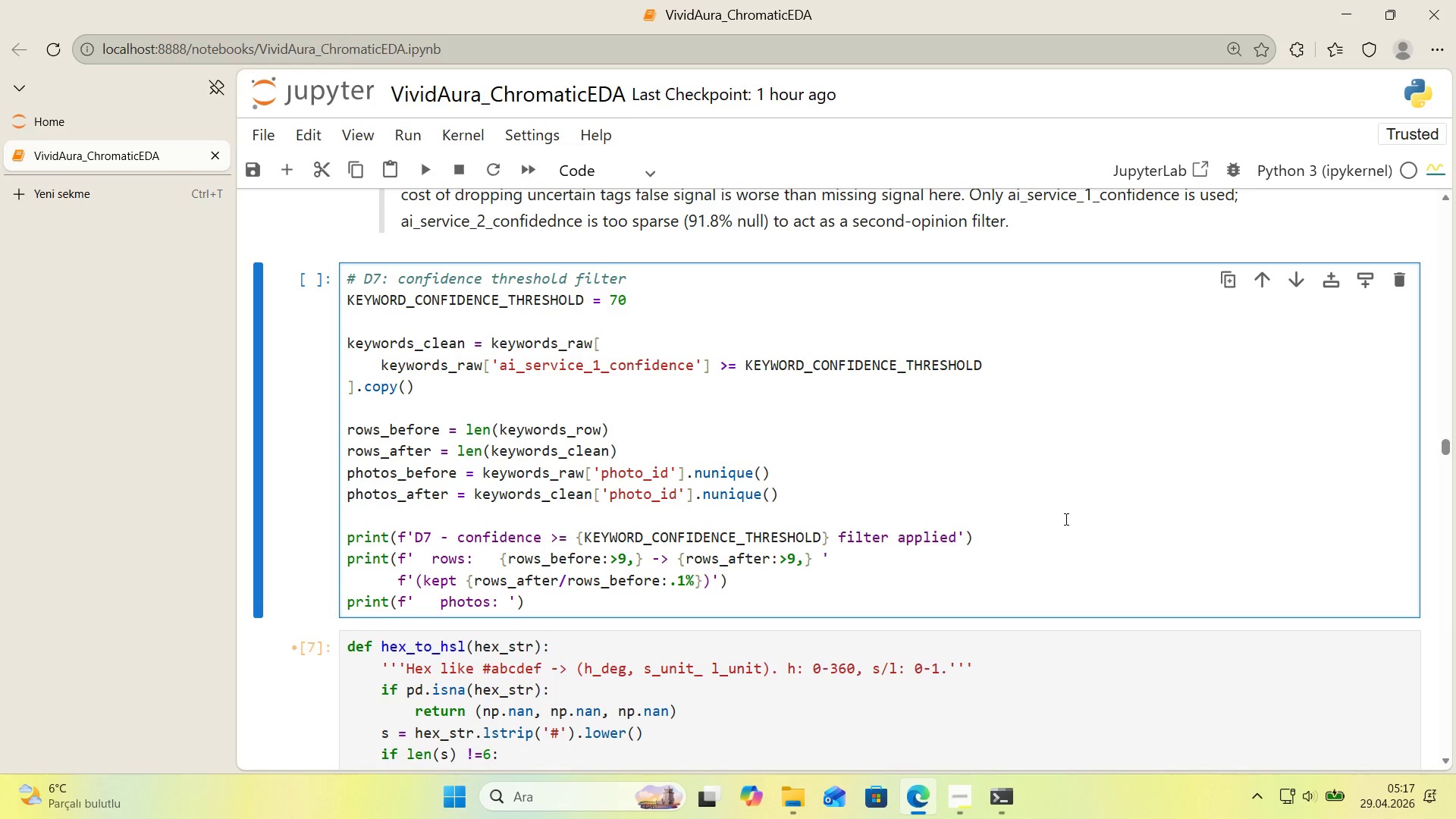 
key(Alt+Control+7)
 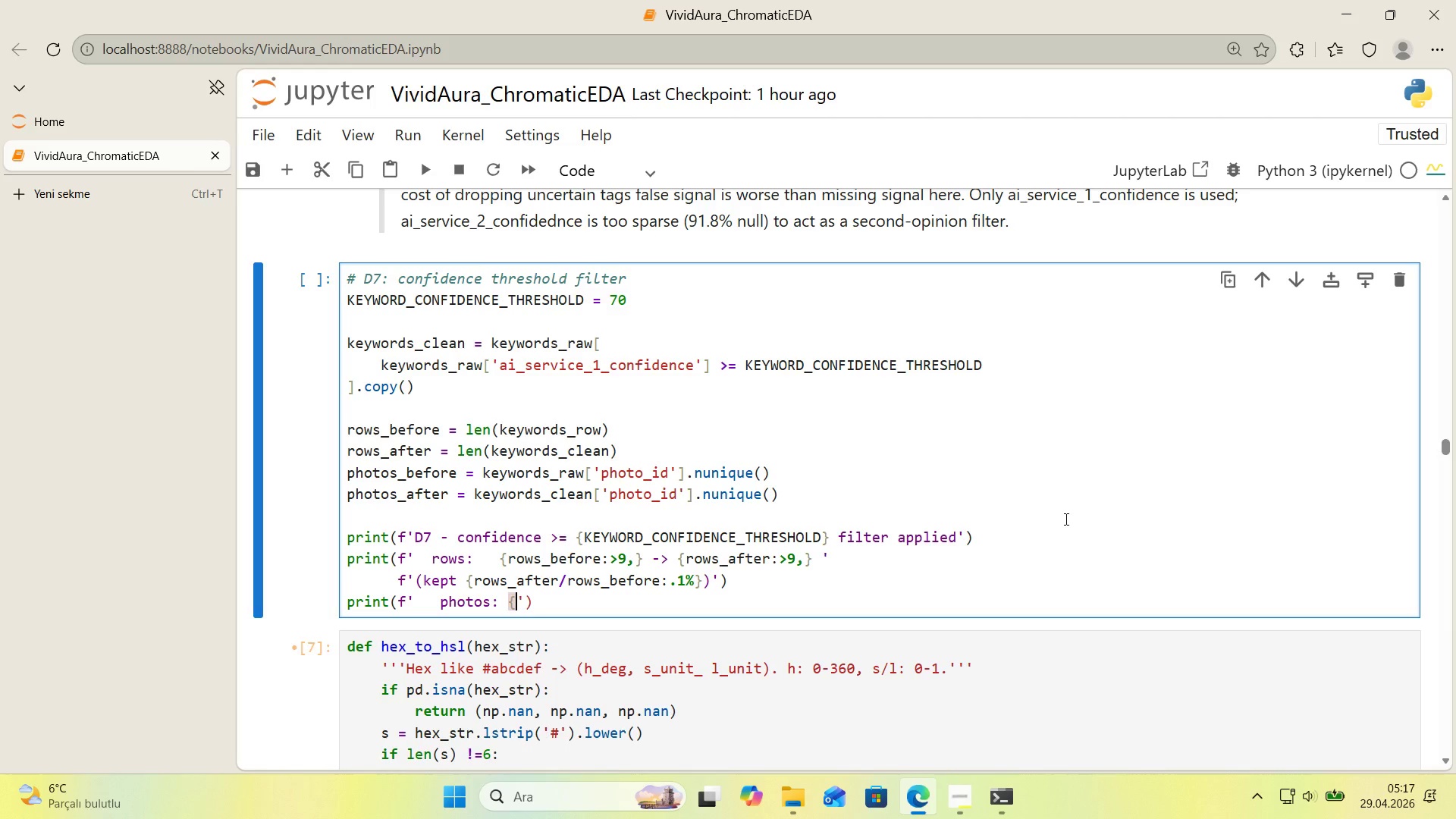 
key(Alt+Control+0)
 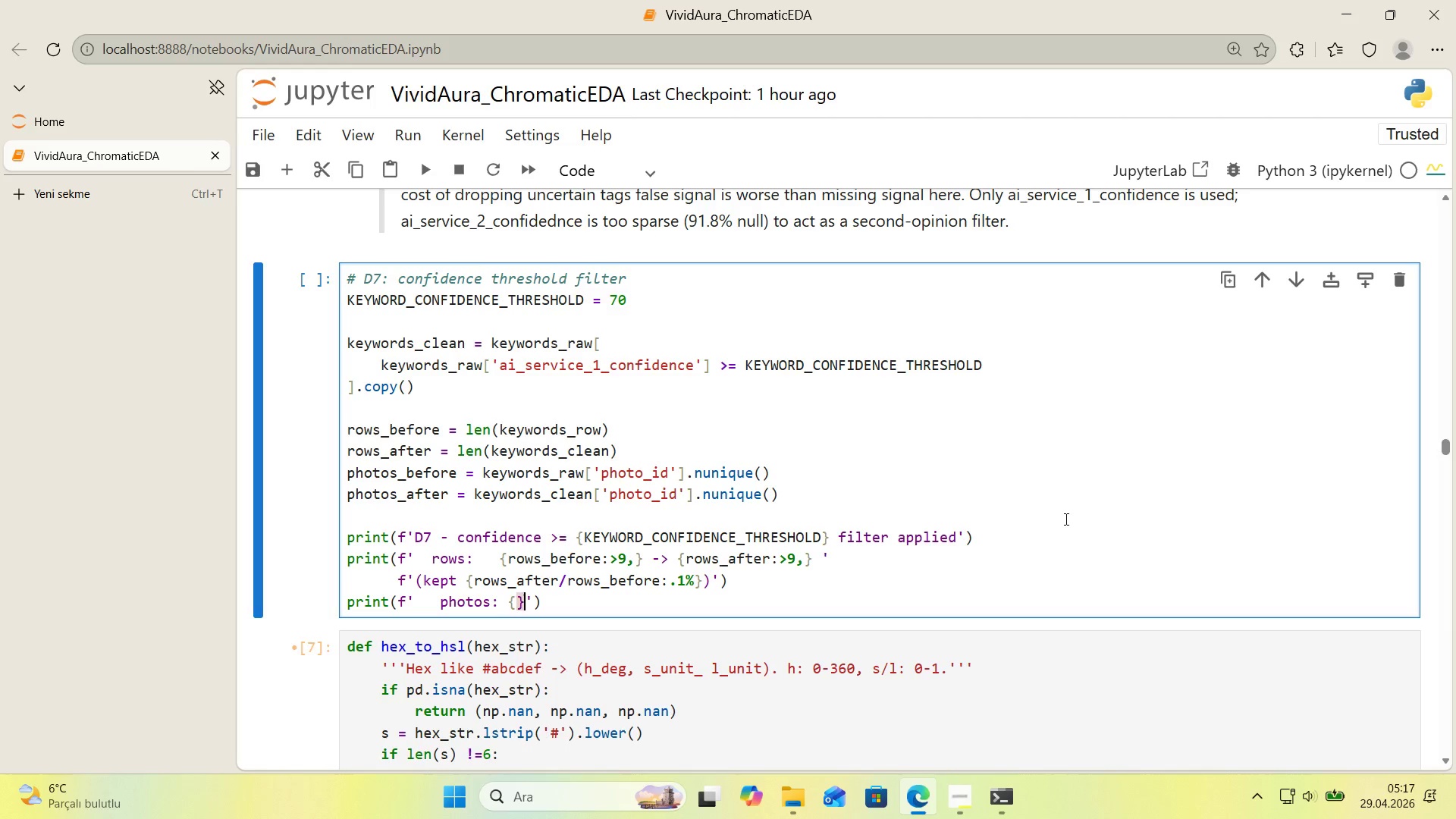 
key(ArrowLeft)
 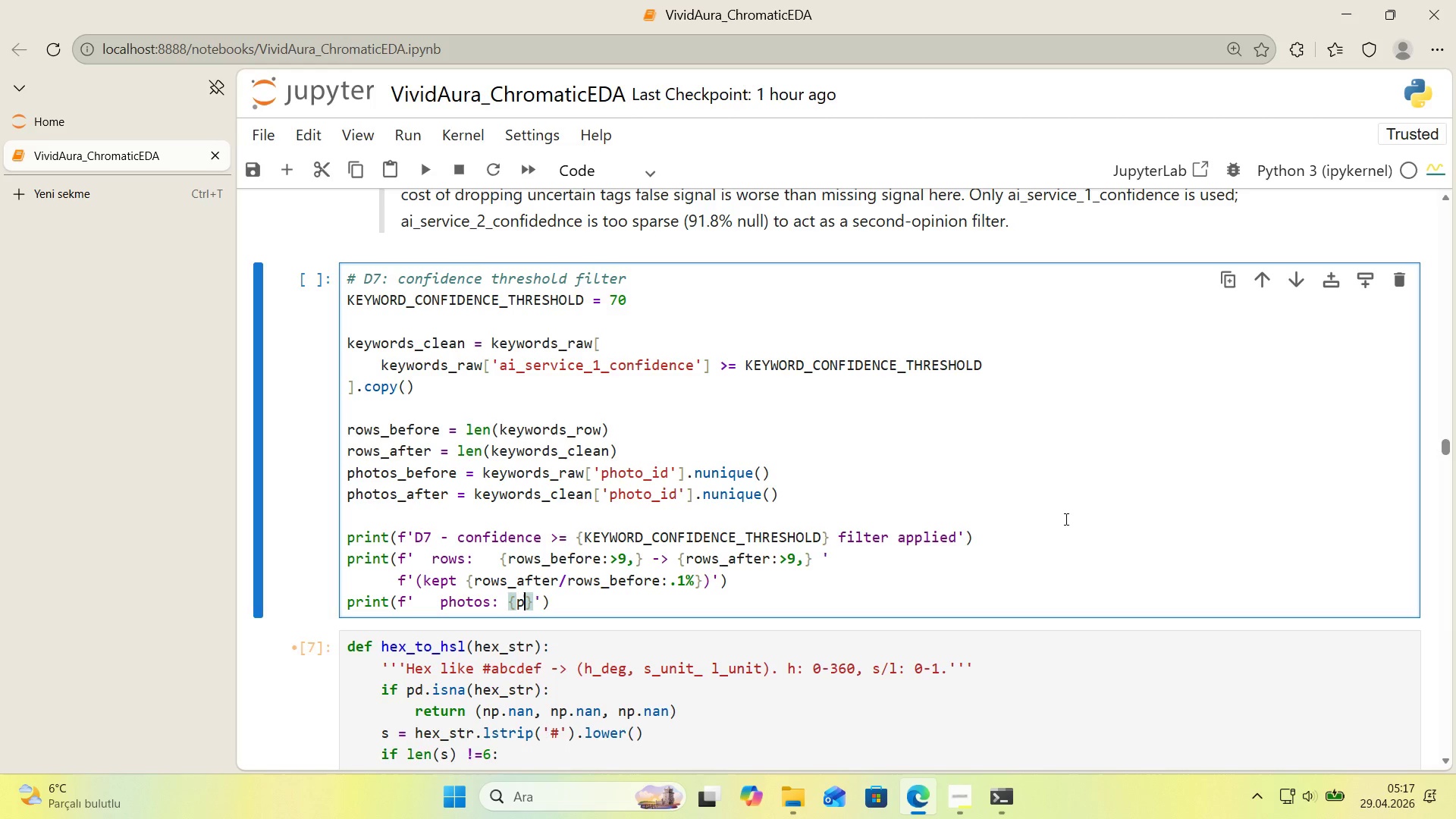 
type(photos_before>[Break]9,)
 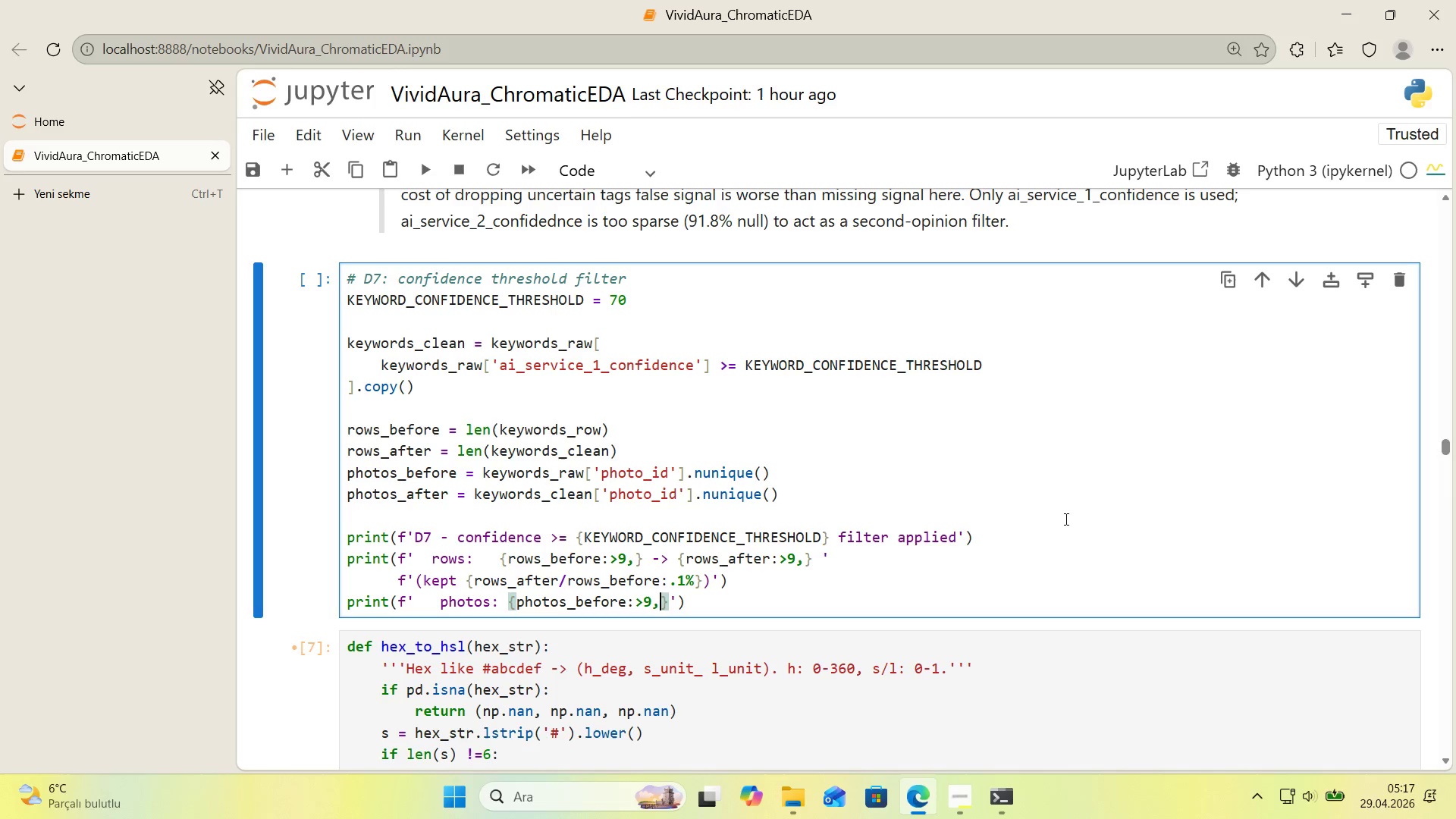 
key(ArrowRight)
 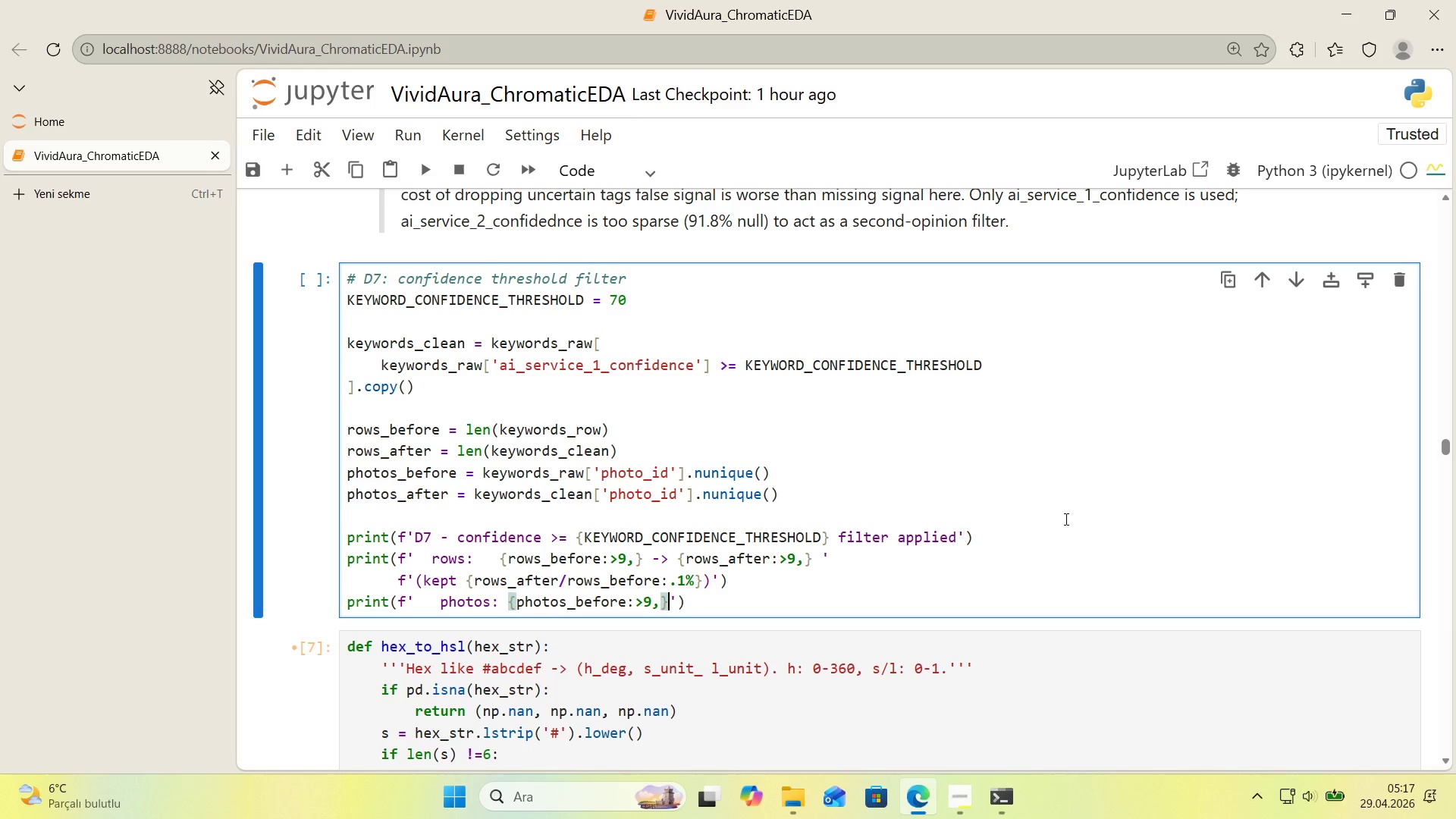 
key(Space)
 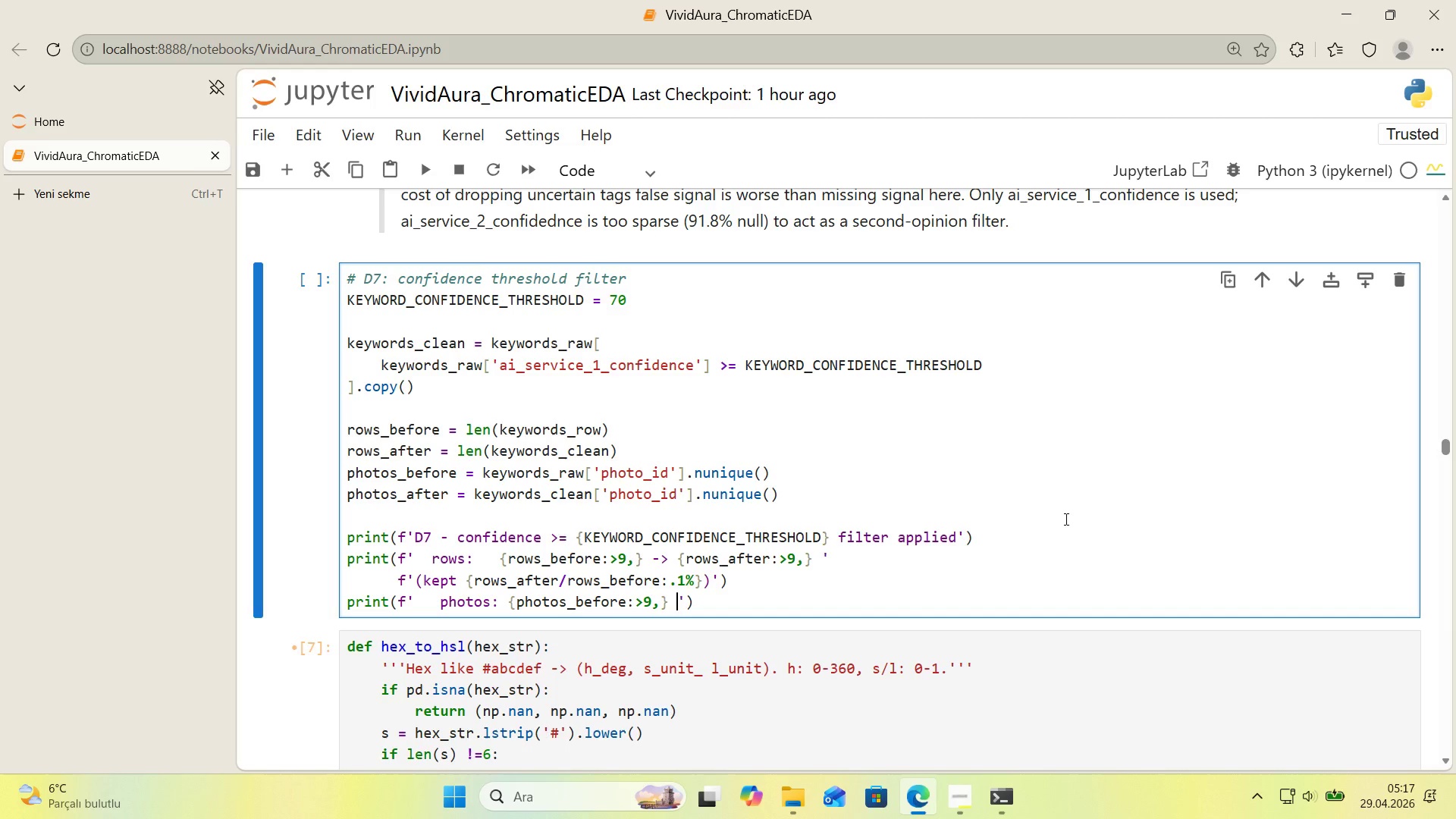 
key(NumpadSubtract)
 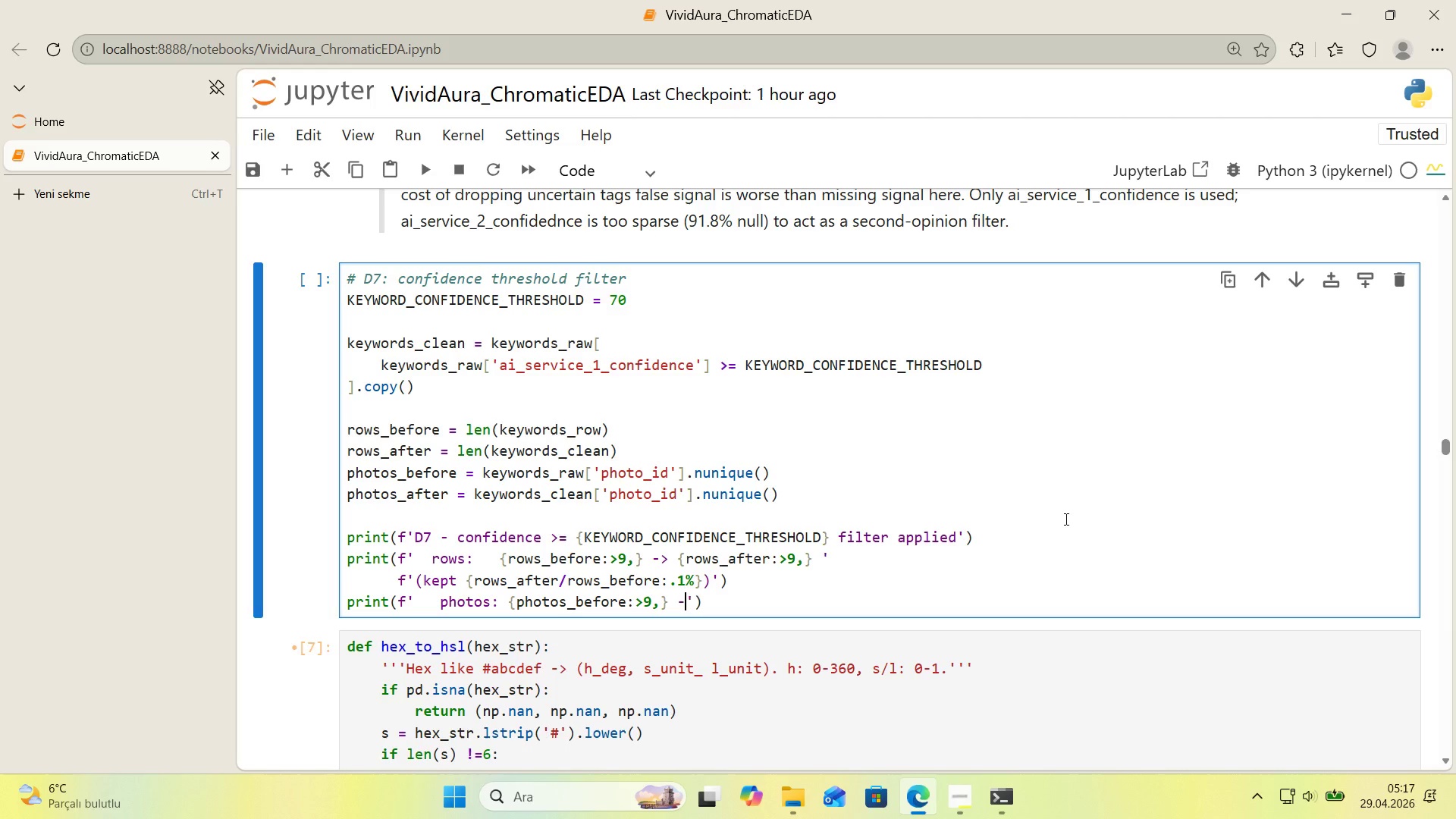 
key(Shift+ShiftRight)
 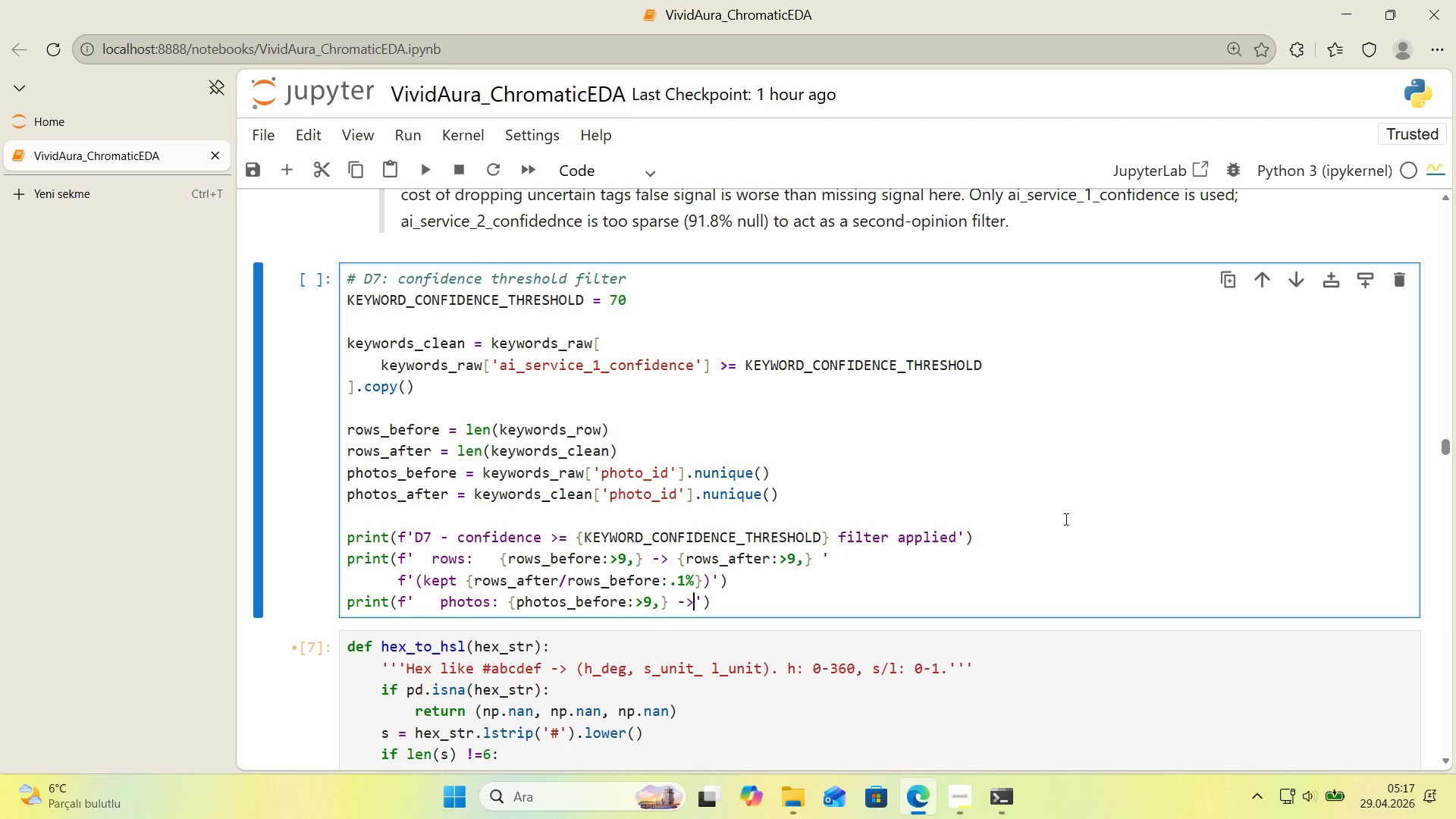 
key(Shift+Break)
 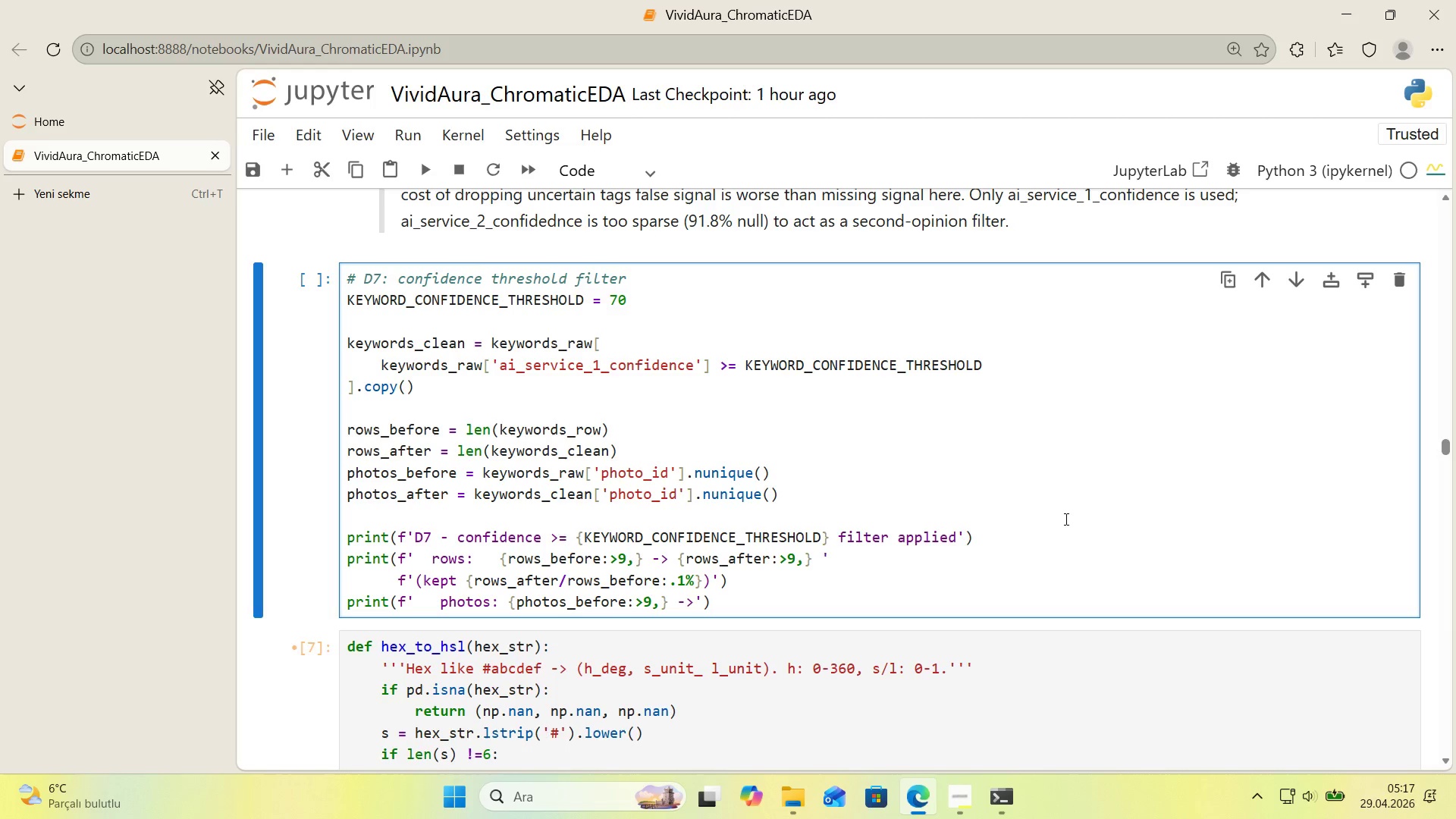 
key(Space)
 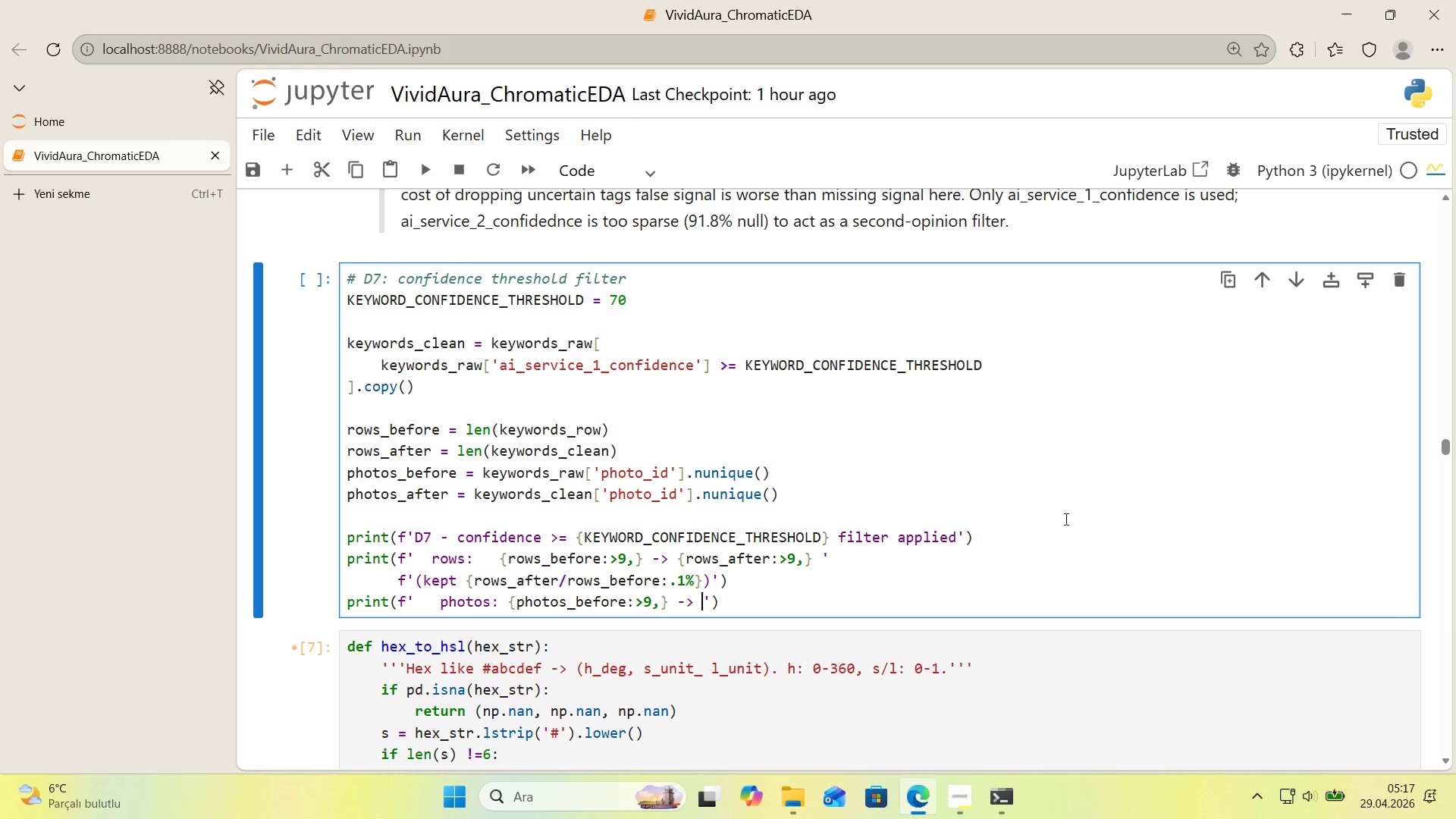 
key(Alt+Control+7)
 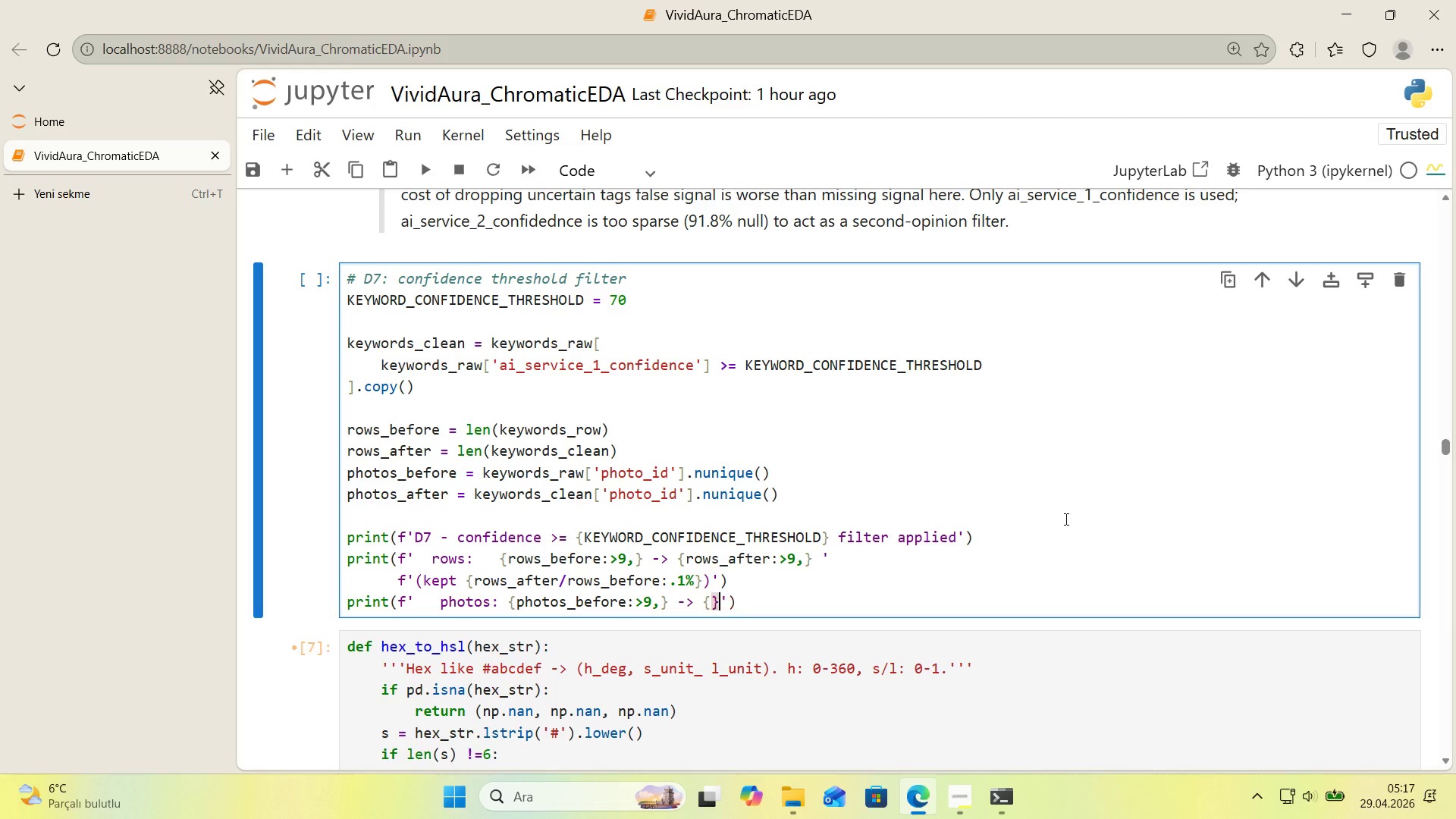 
key(Alt+Control+0)
 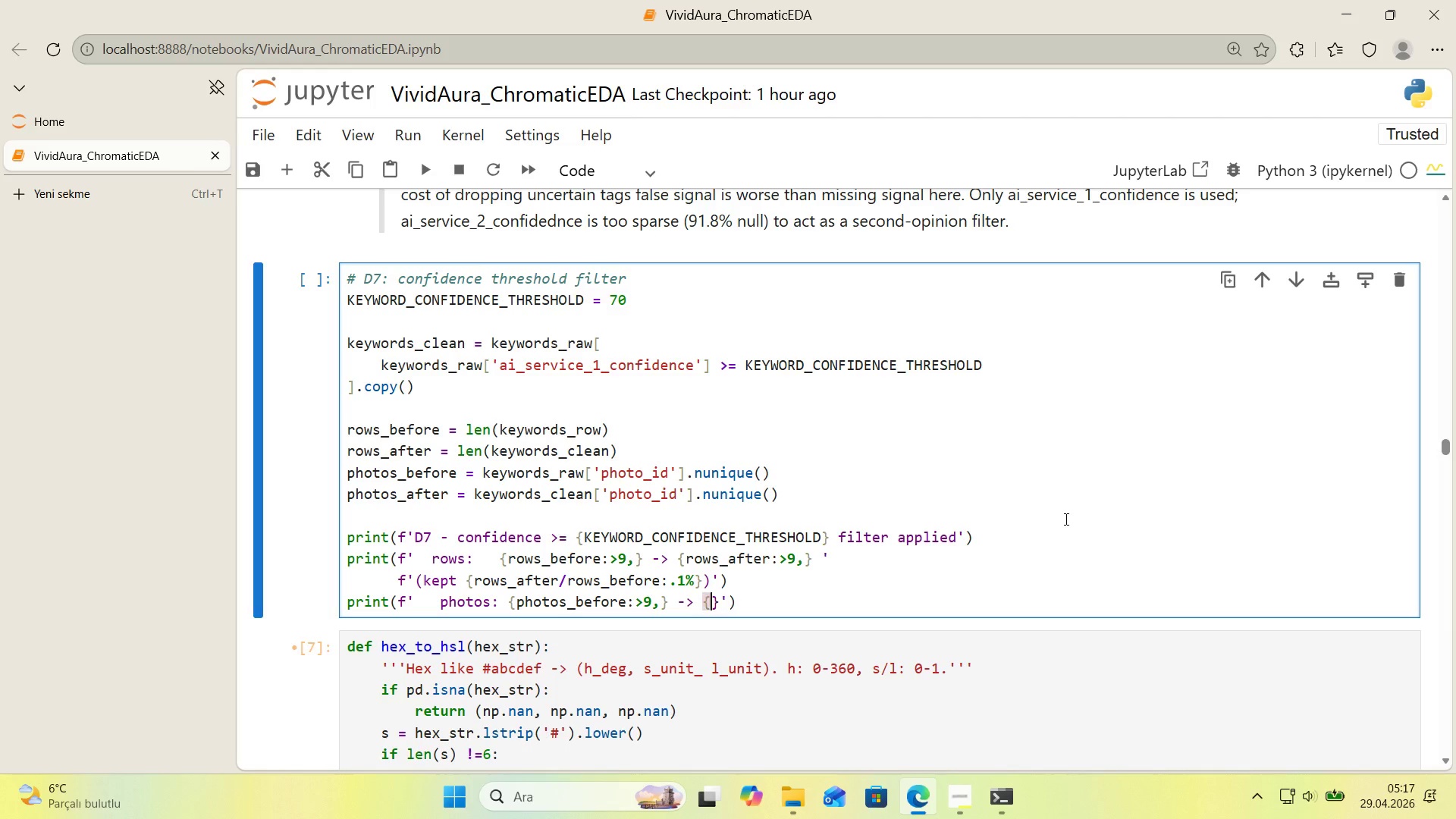 
key(ArrowLeft)
 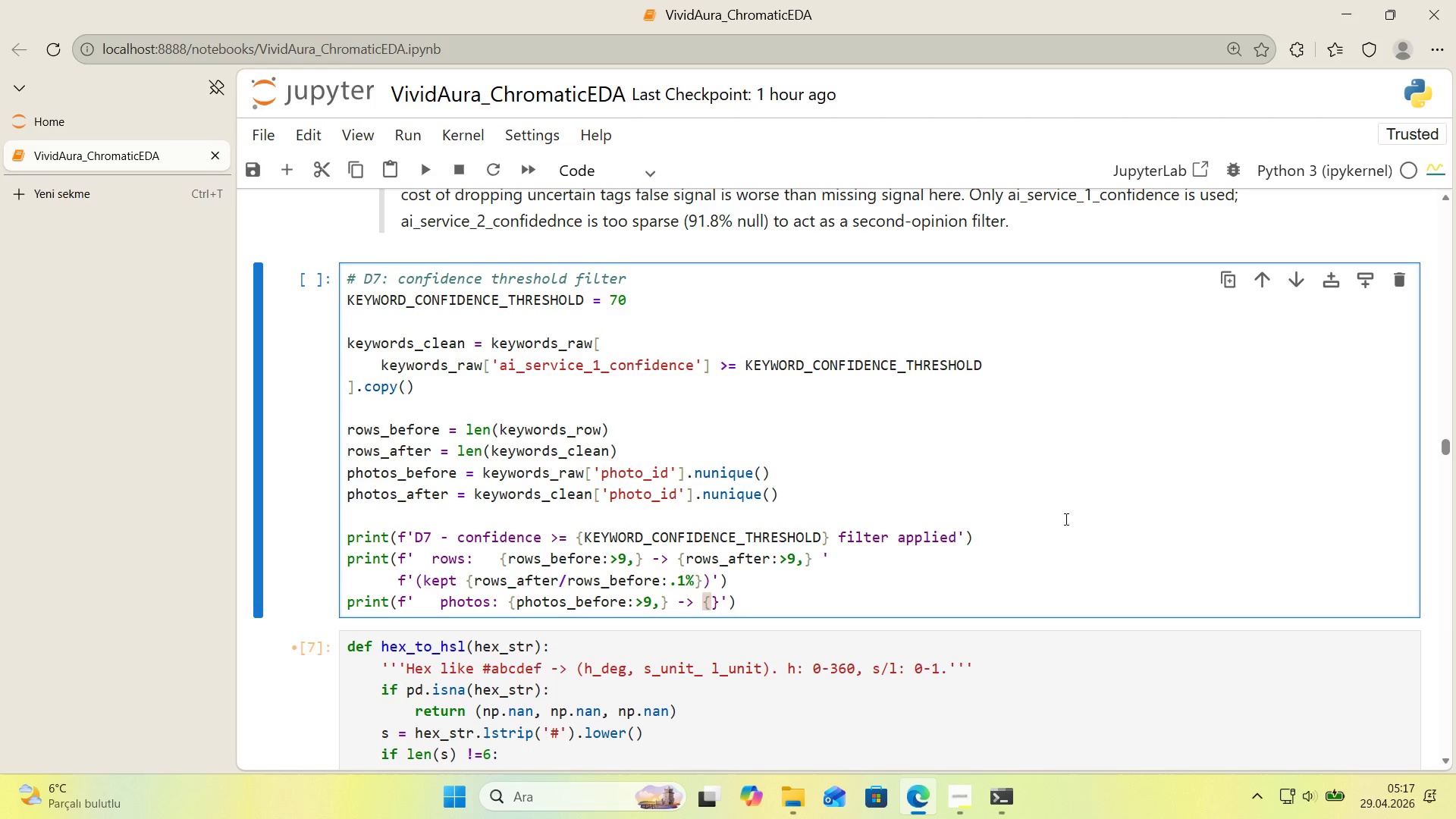 
type(photos_after>[Break]9,)
 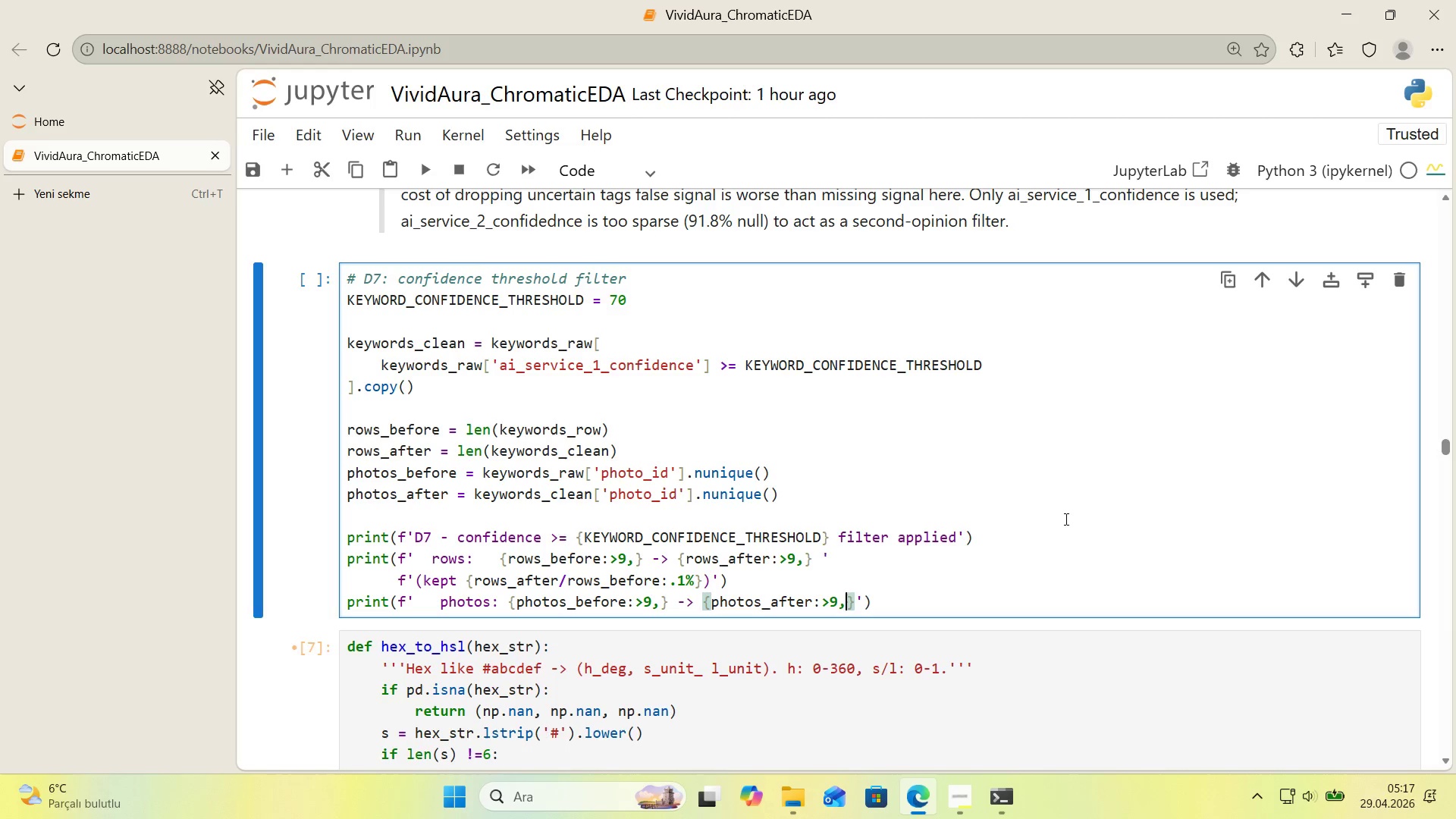 
key(ArrowRight)
 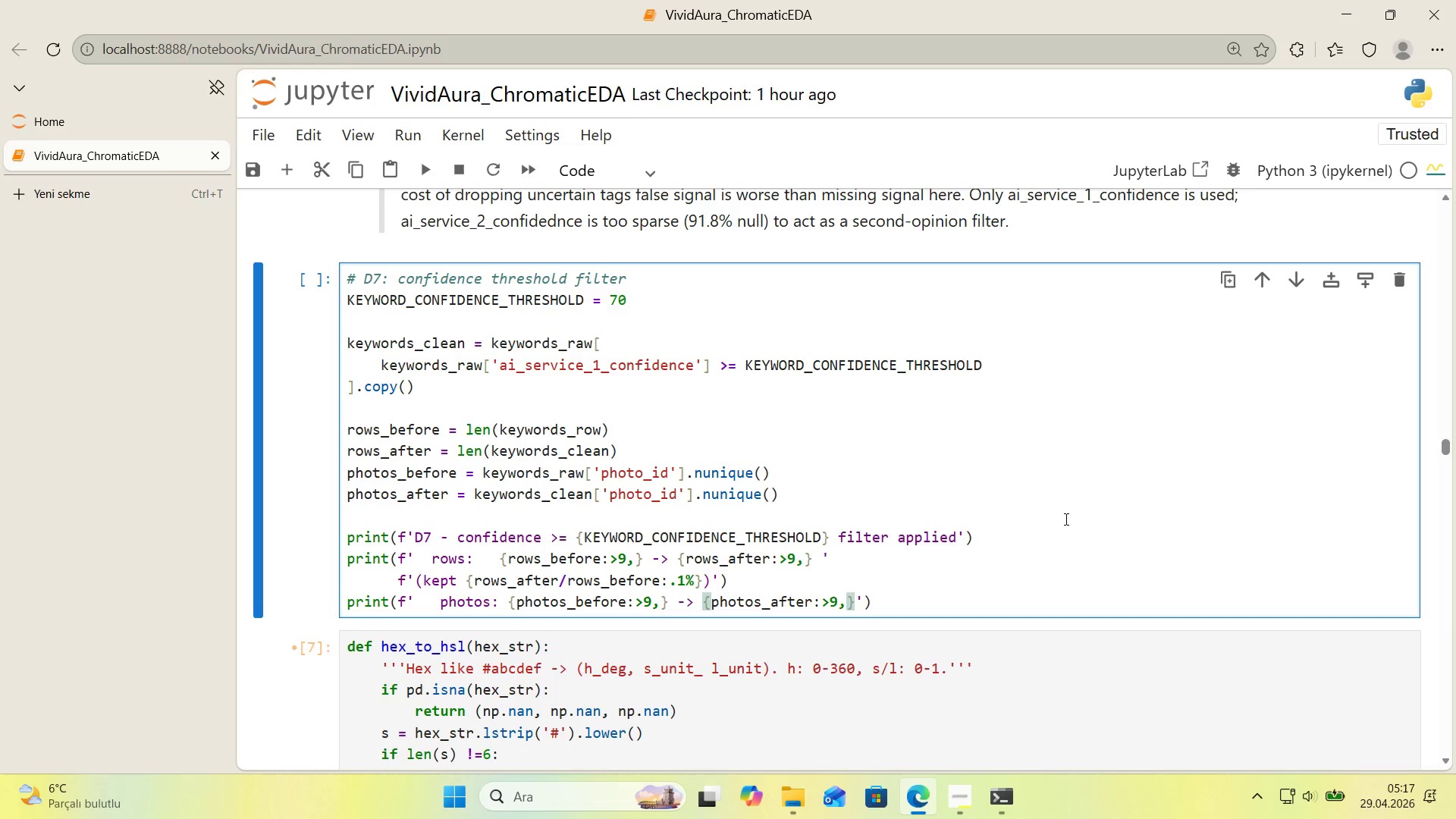 
key(ArrowRight)
 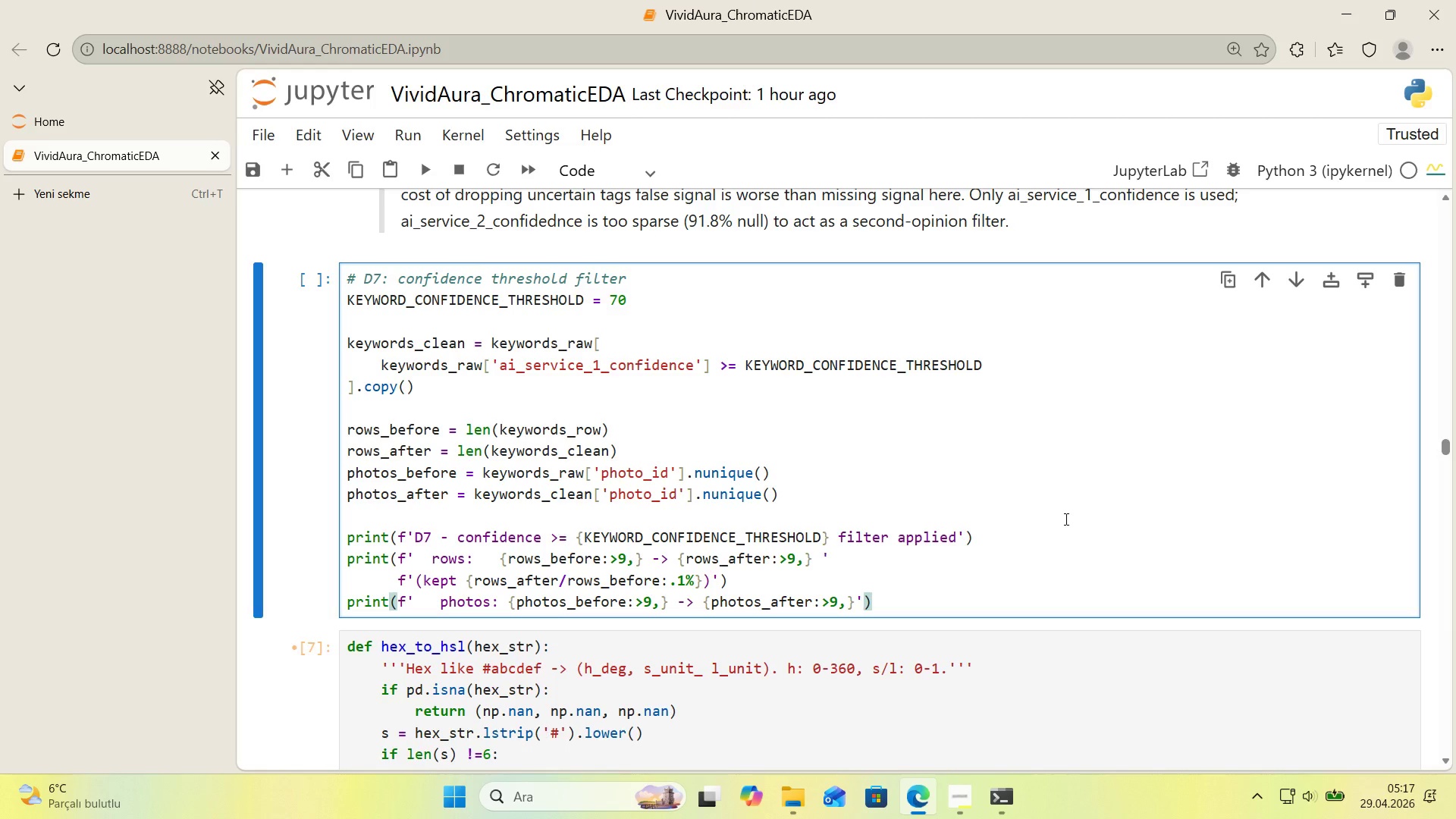 
key(ArrowLeft)
 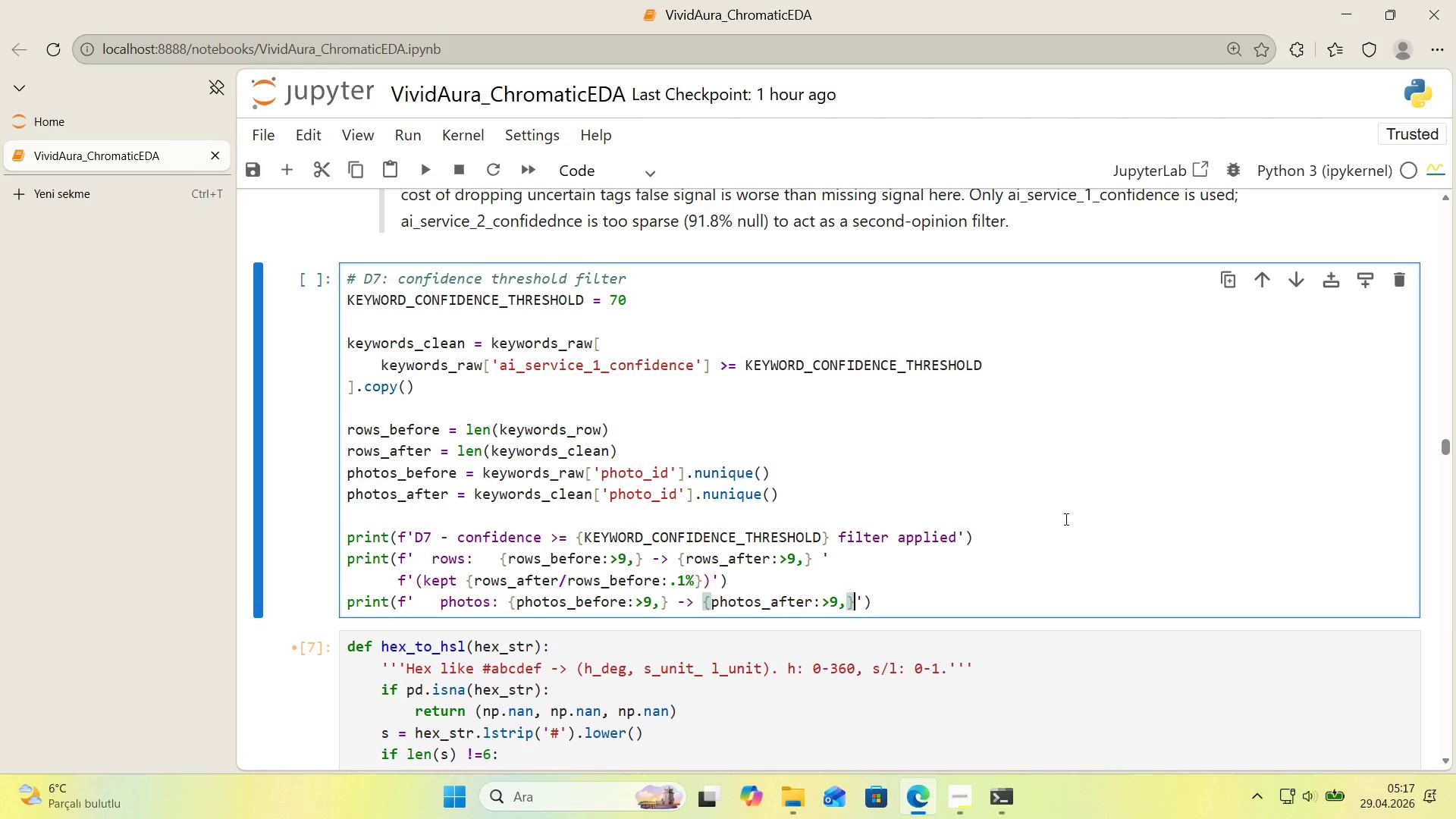 
key(Space)
 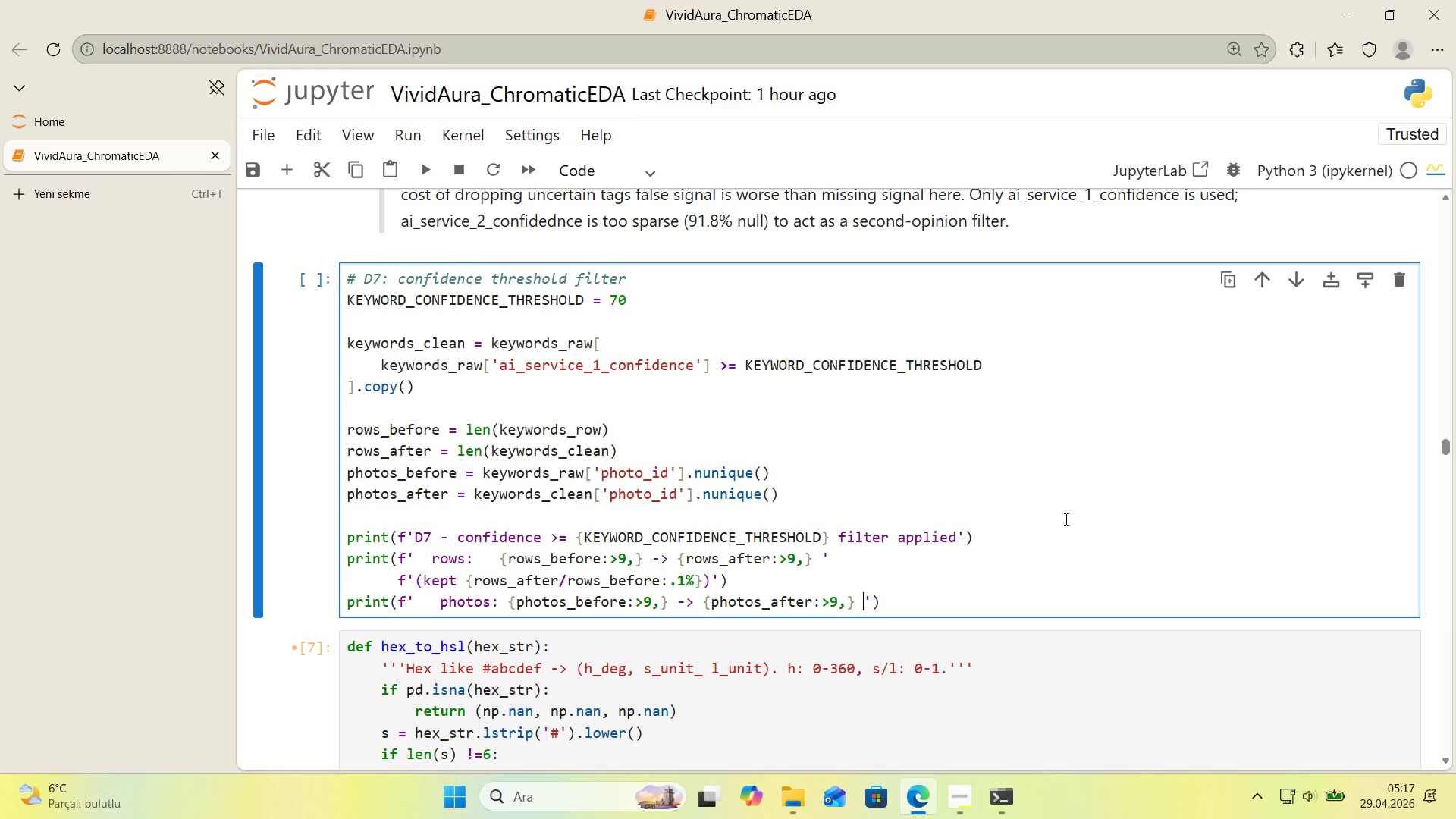 
key(ArrowRight)
 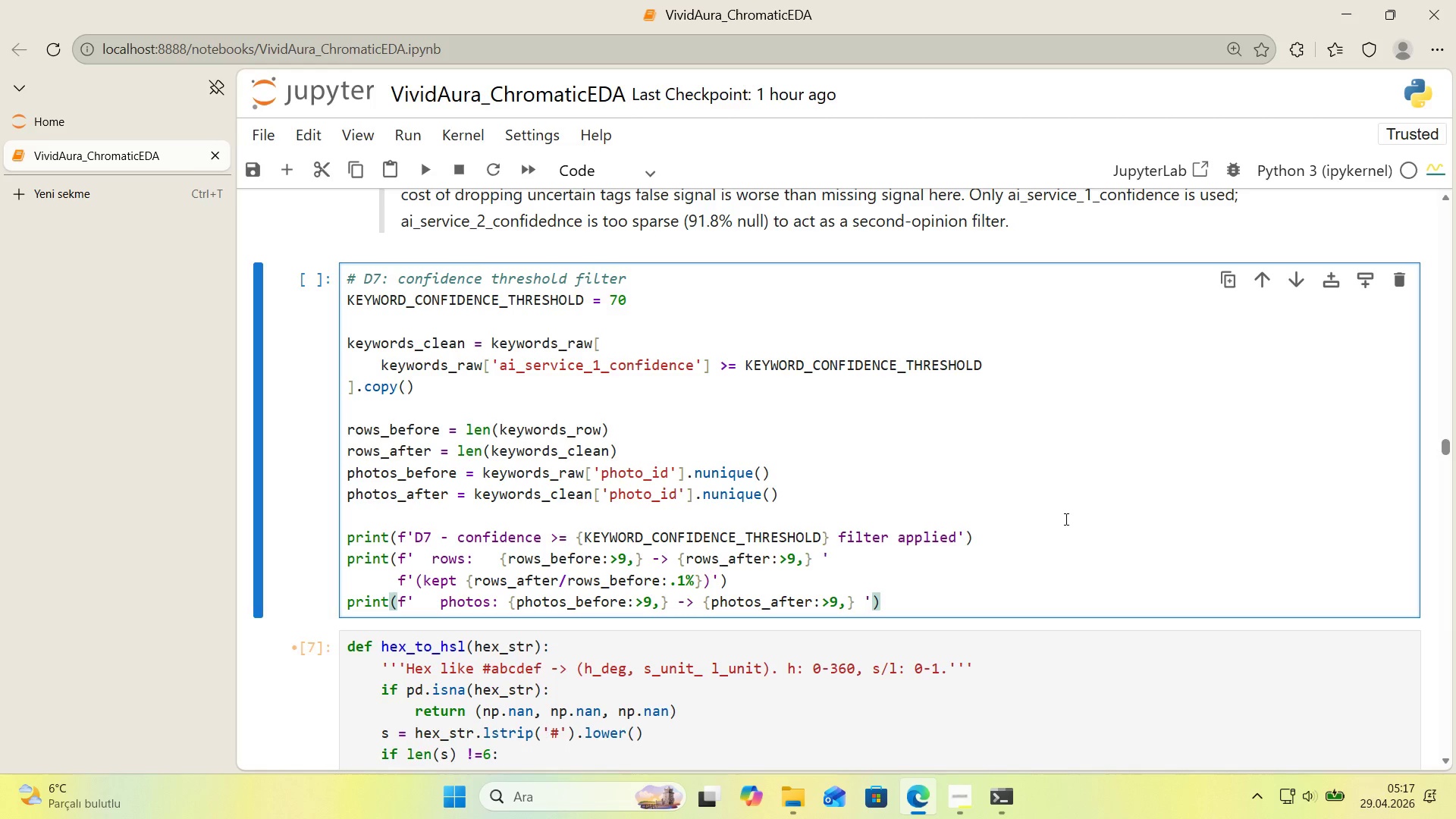 
key(Enter)
 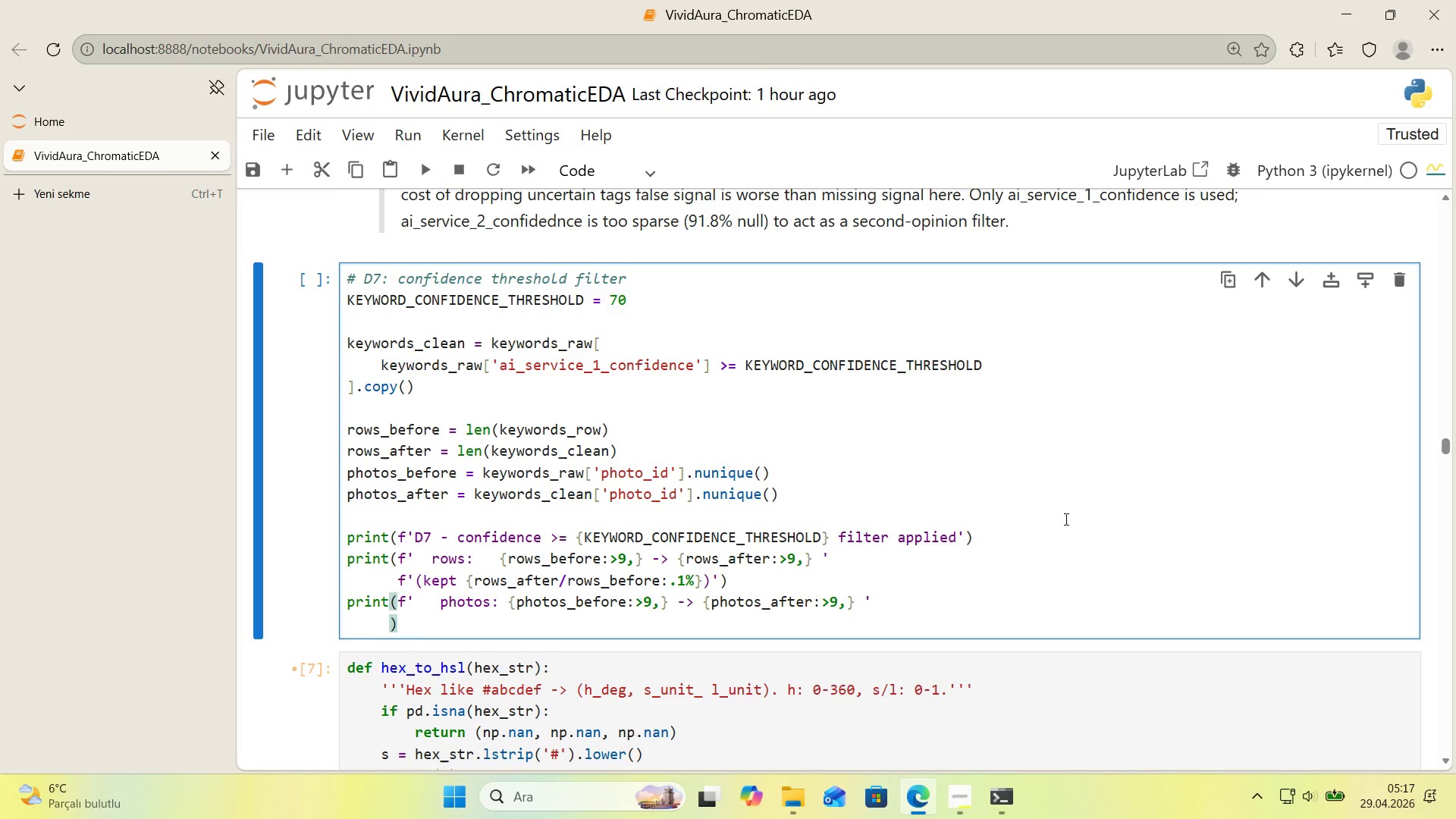 
type( f@@)
 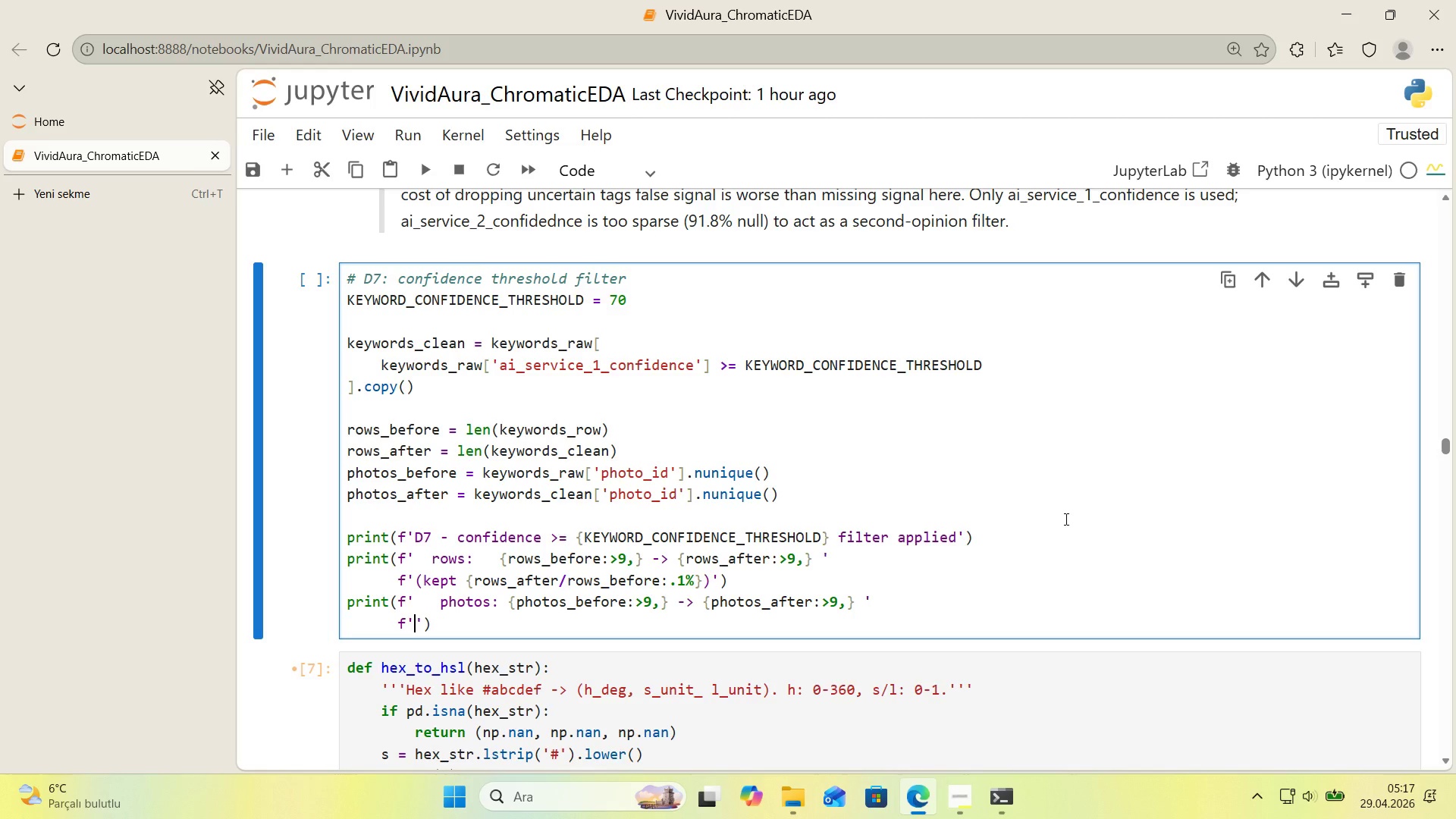 
 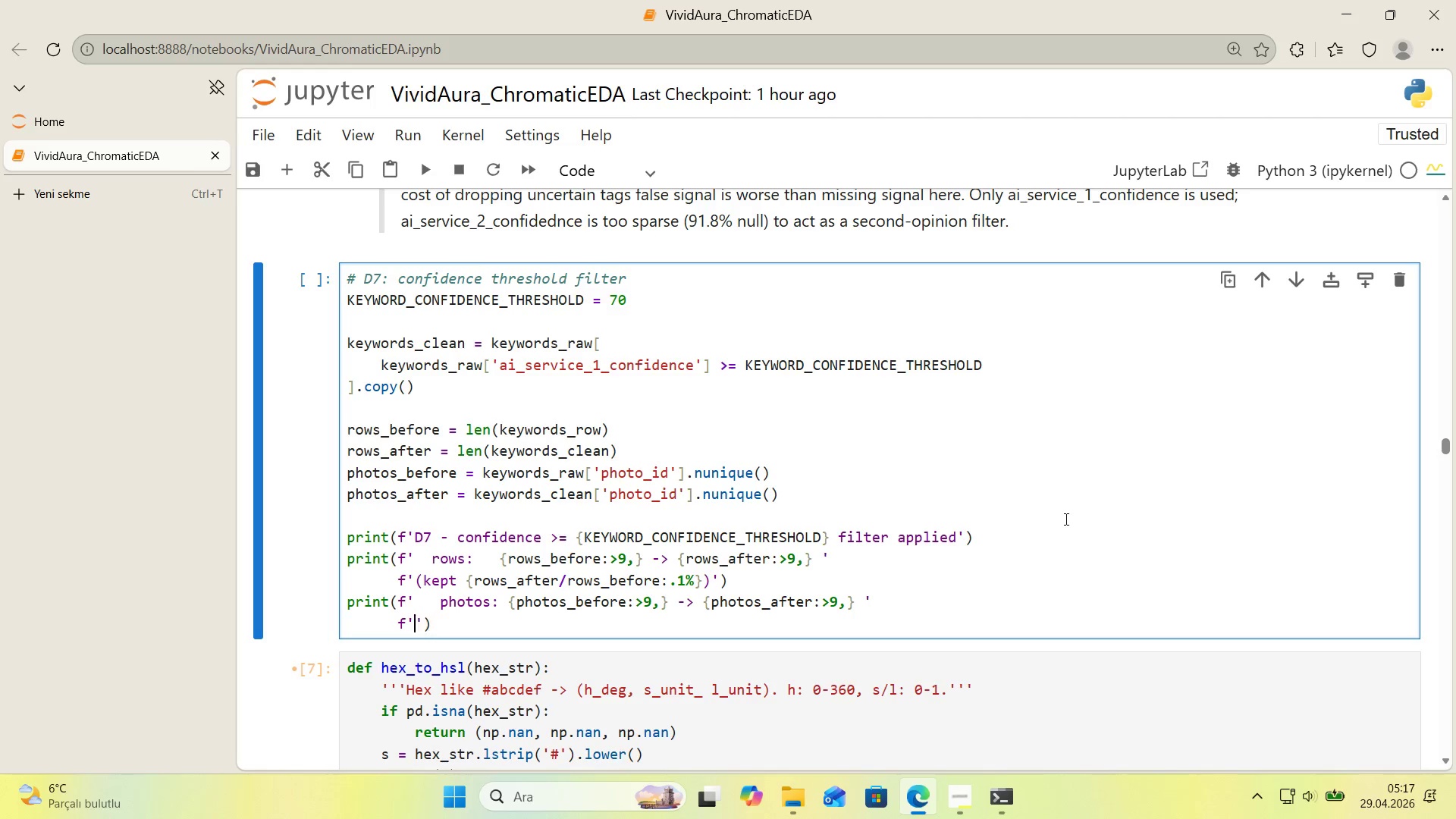 
key(ArrowLeft)
 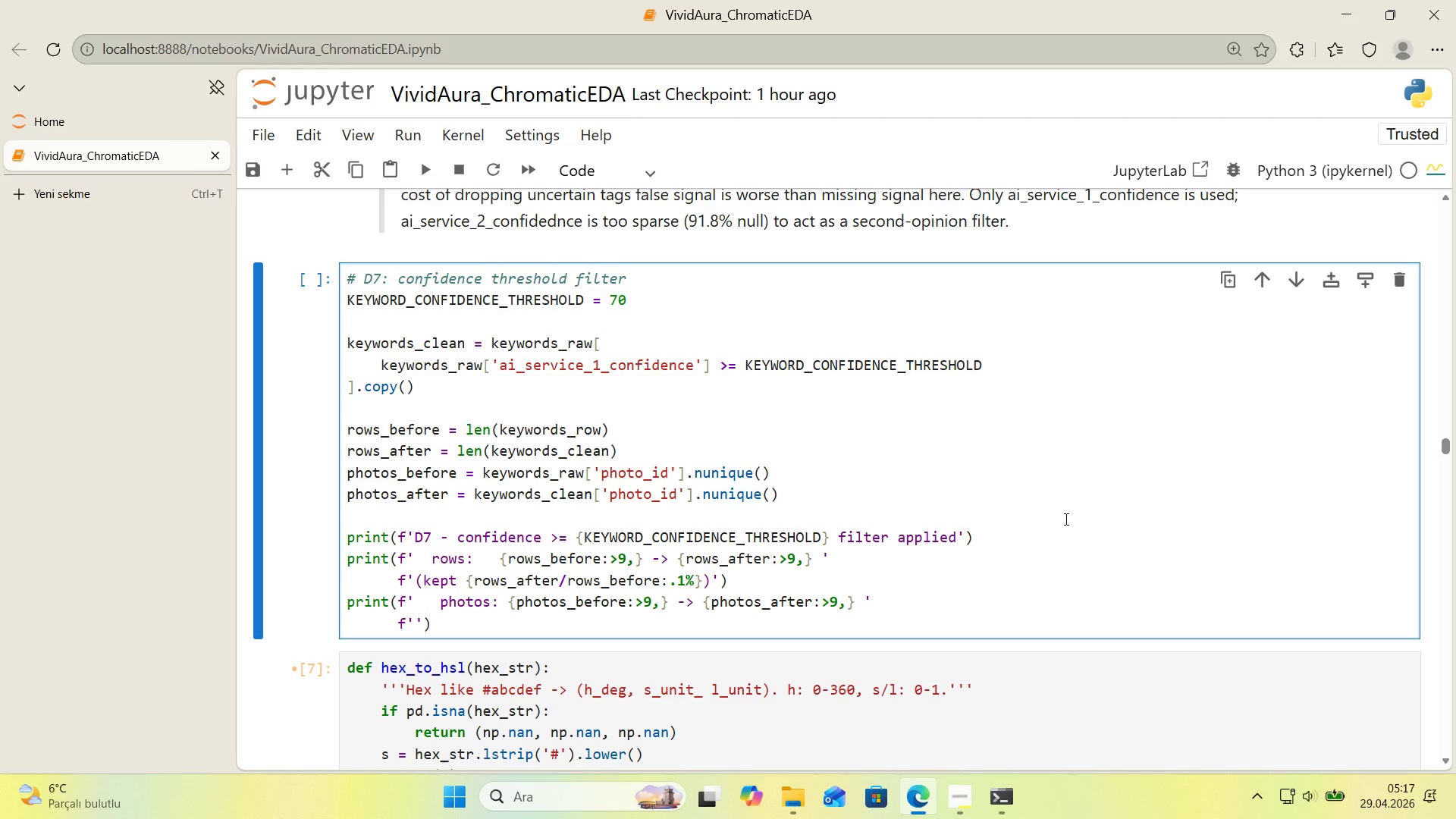 
type(*()
 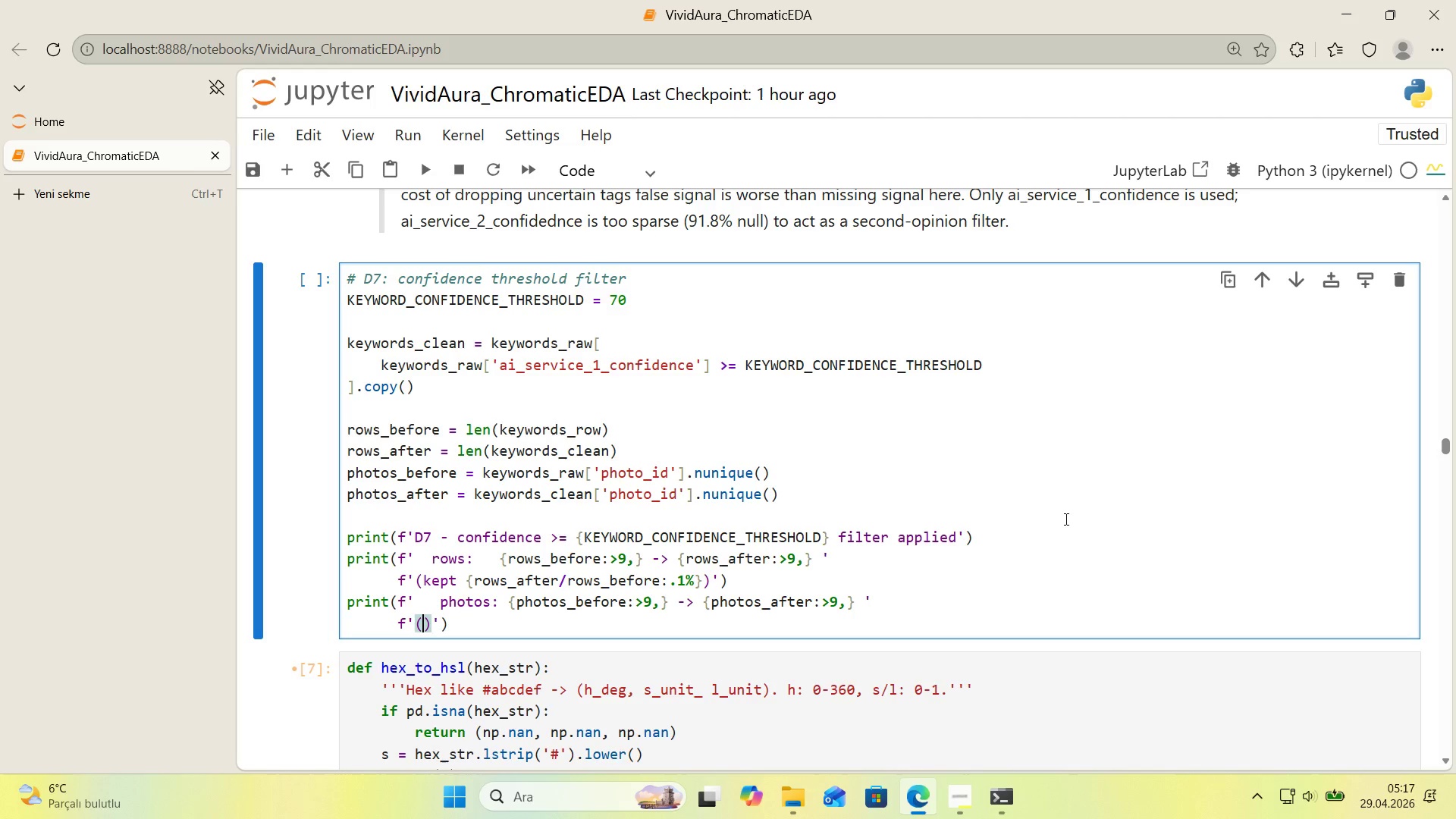 
key(ArrowLeft)
 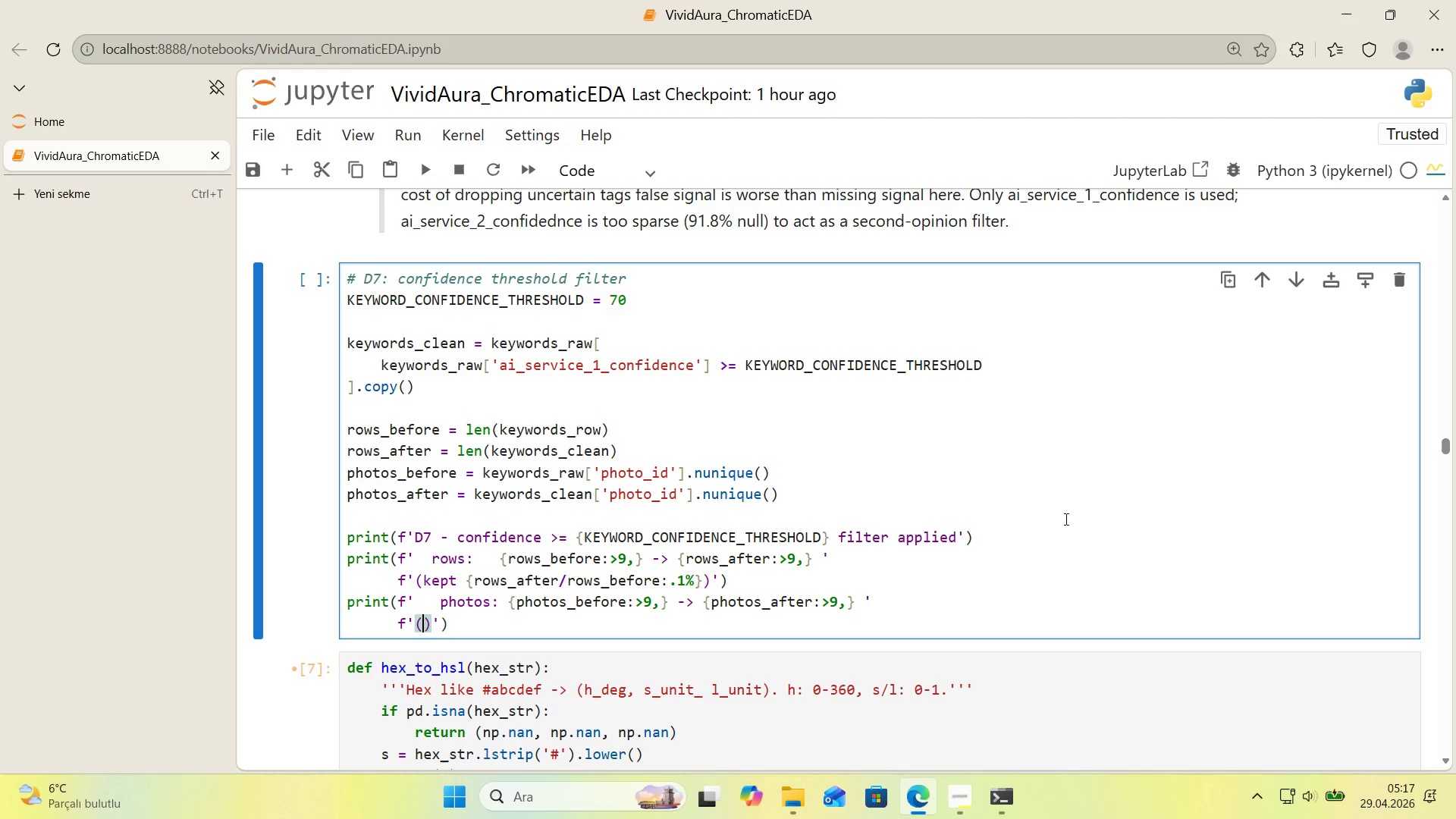 
type(kept)
 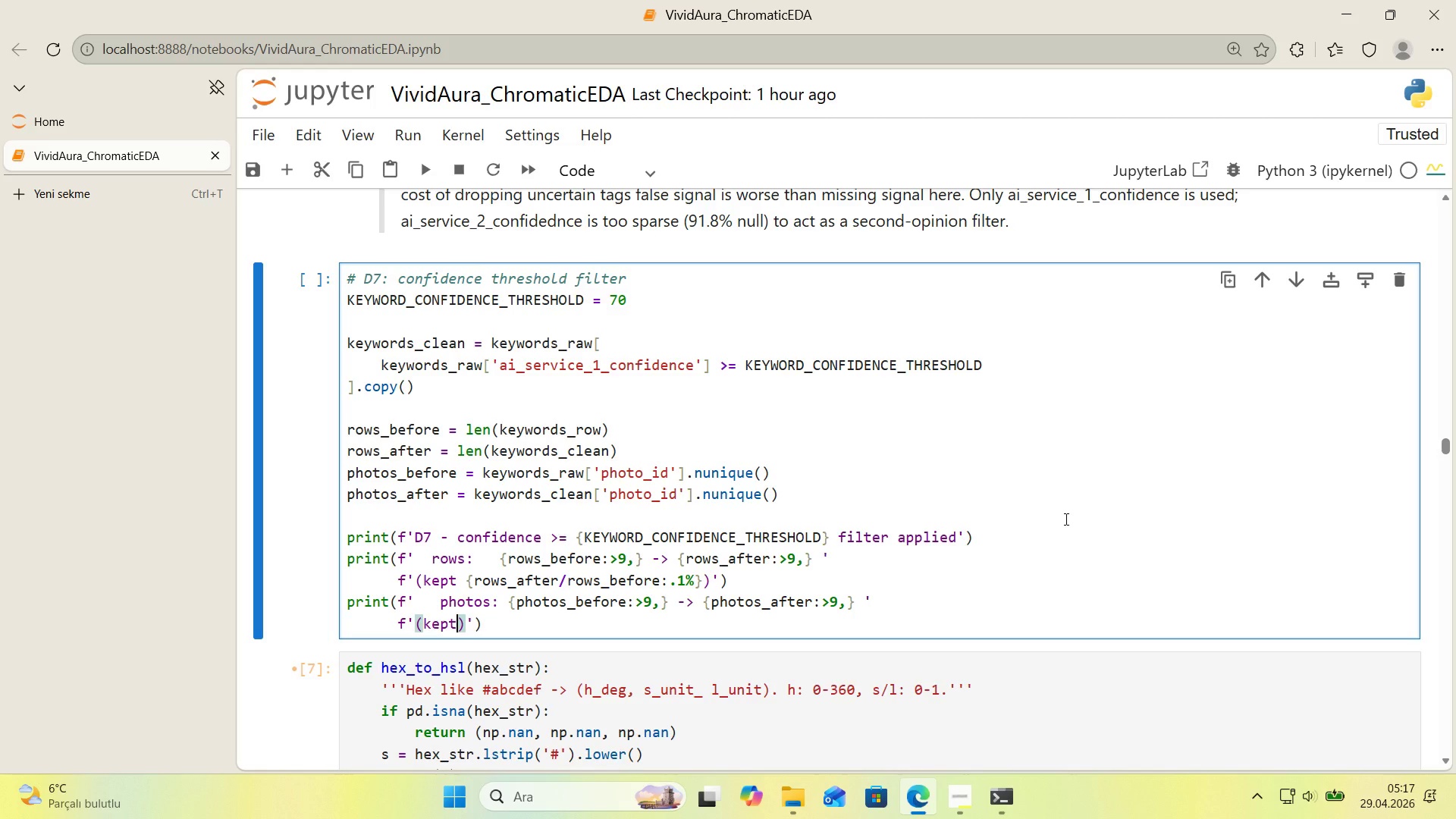 
key(ArrowRight)
 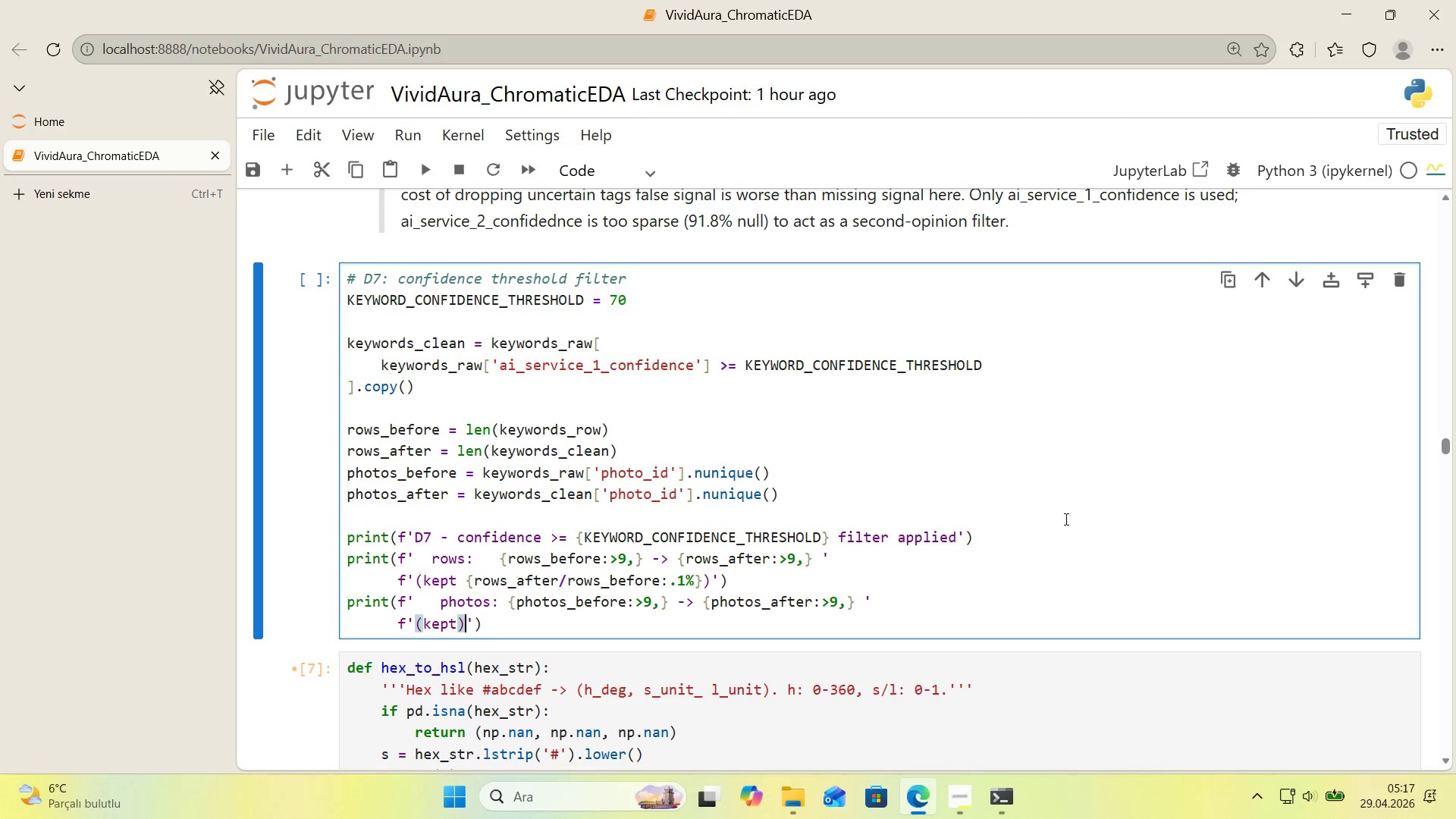 
key(Space)
 